 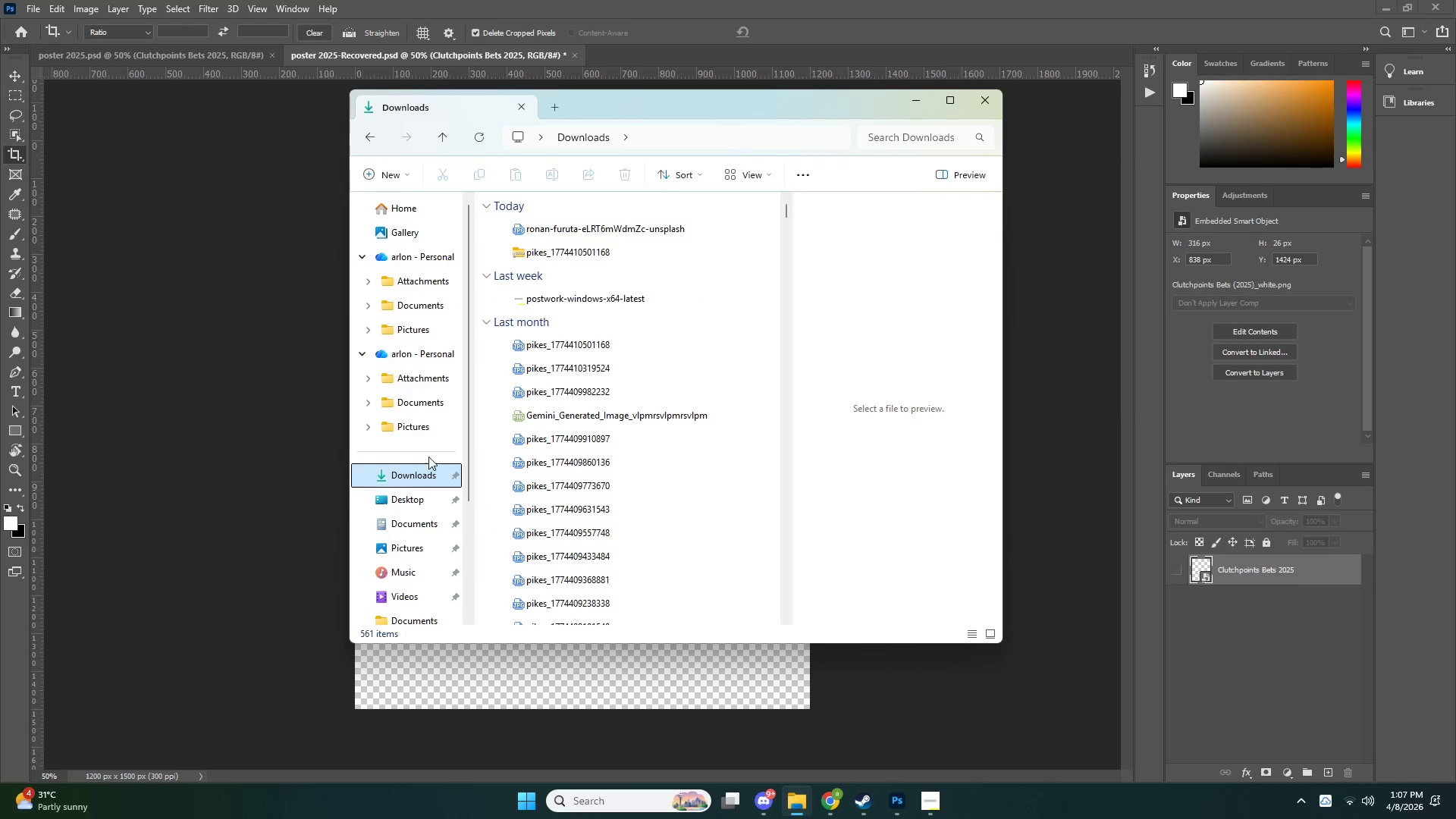 
left_click_drag(start_coordinate=[694, 104], to_coordinate=[1168, 123])
 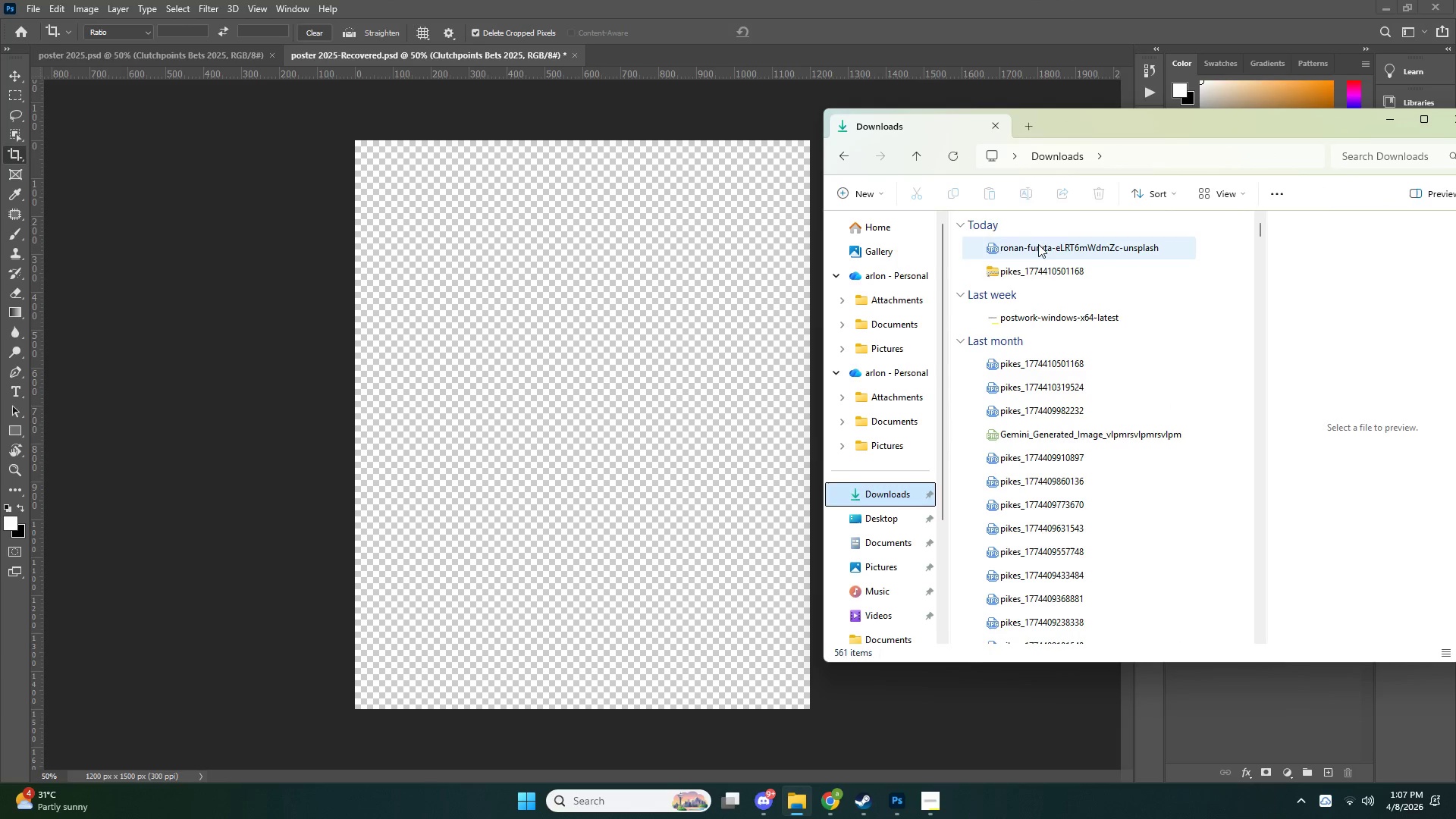 
left_click_drag(start_coordinate=[1038, 244], to_coordinate=[584, 306])
 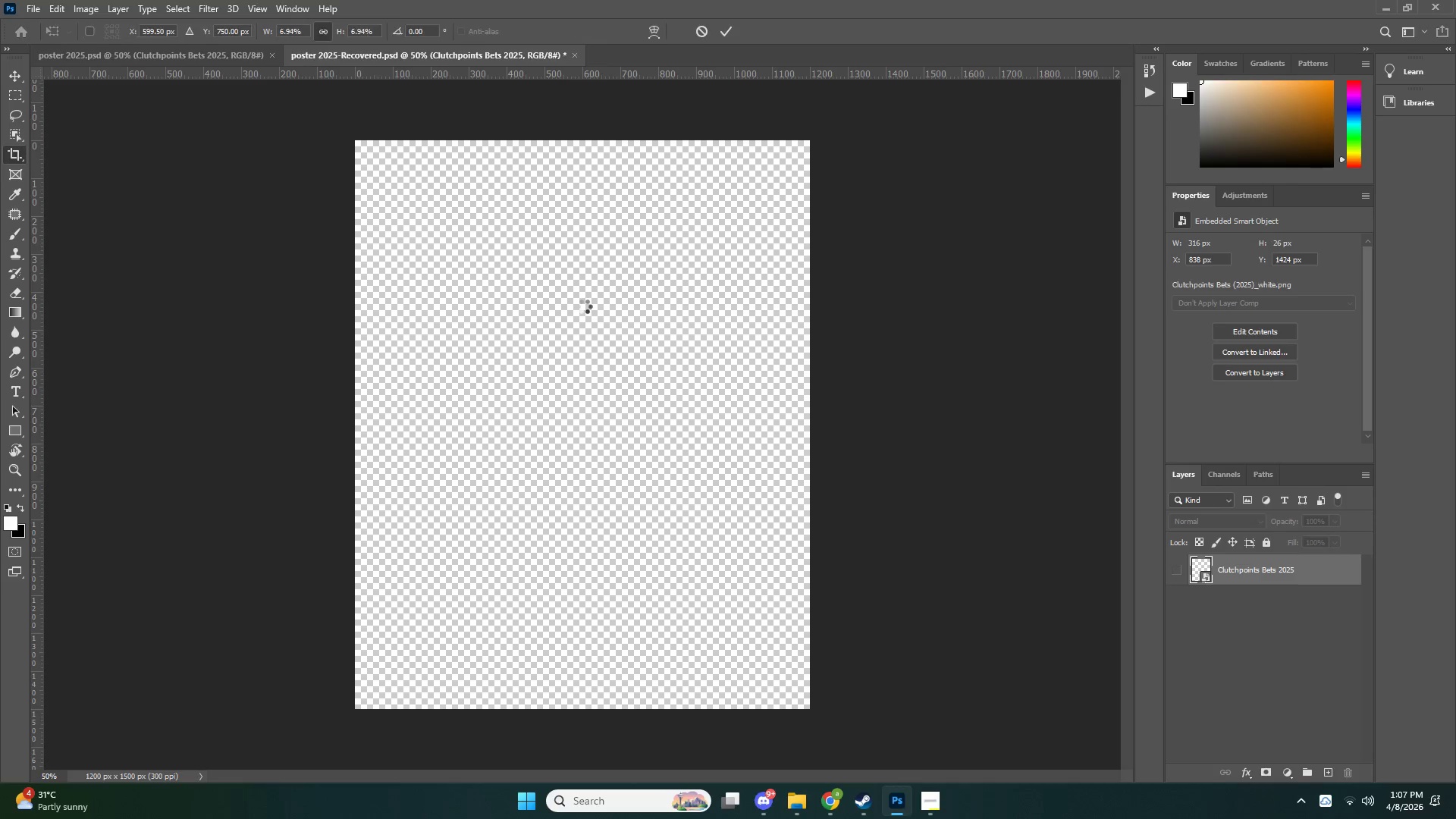 
key(NumpadEnter)
 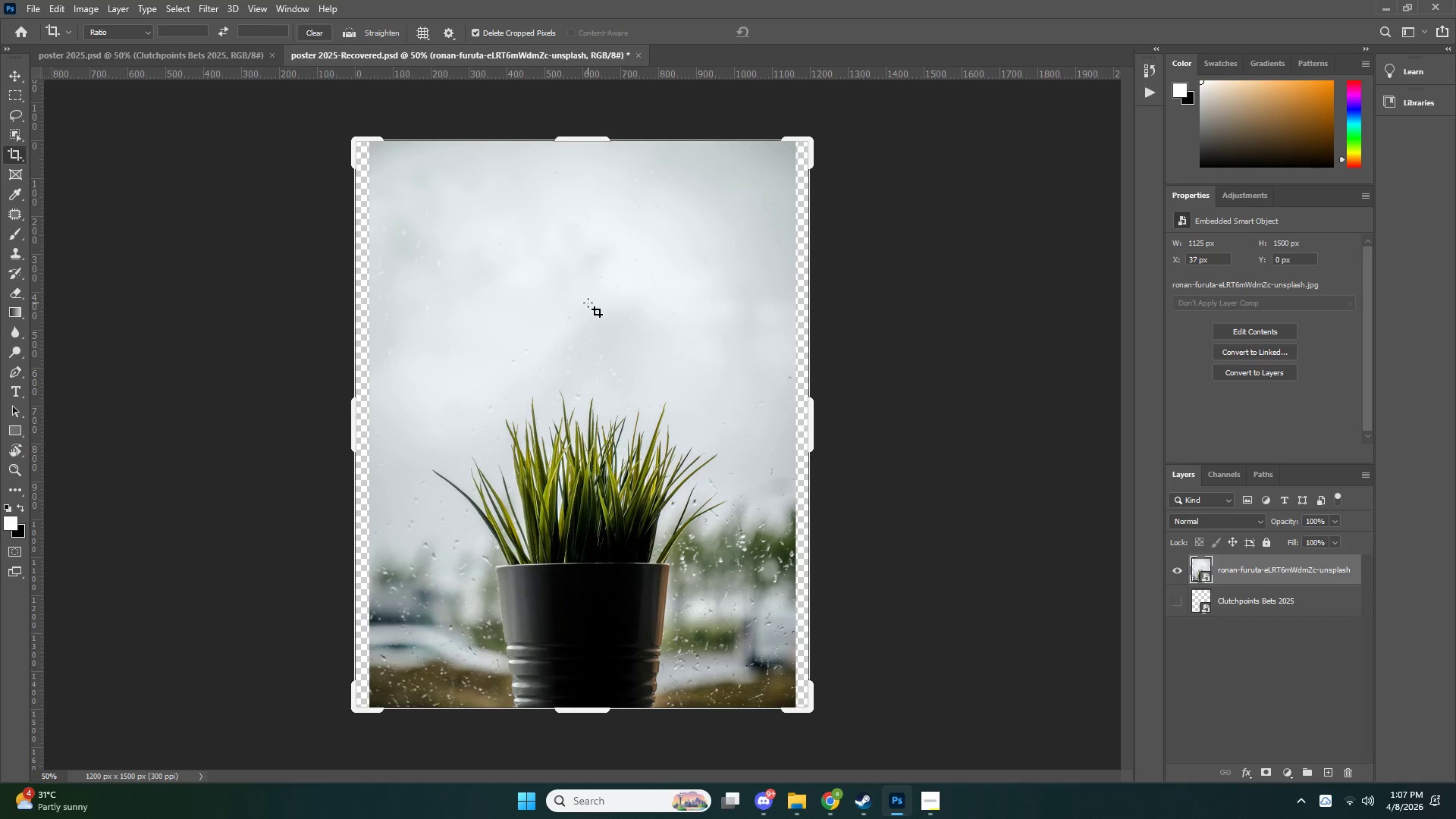 
key(NumpadEnter)
 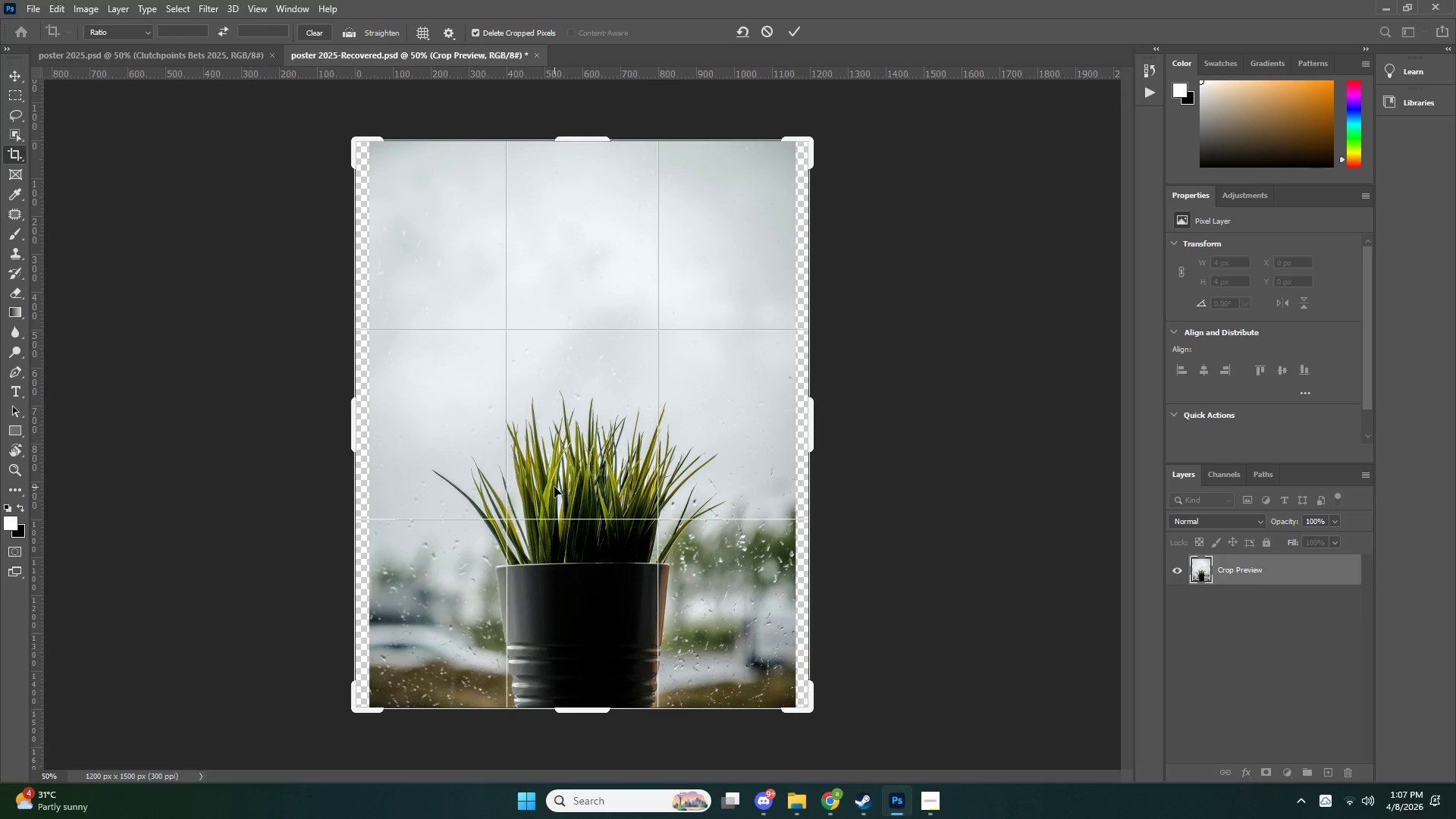 
key(NumpadEnter)
 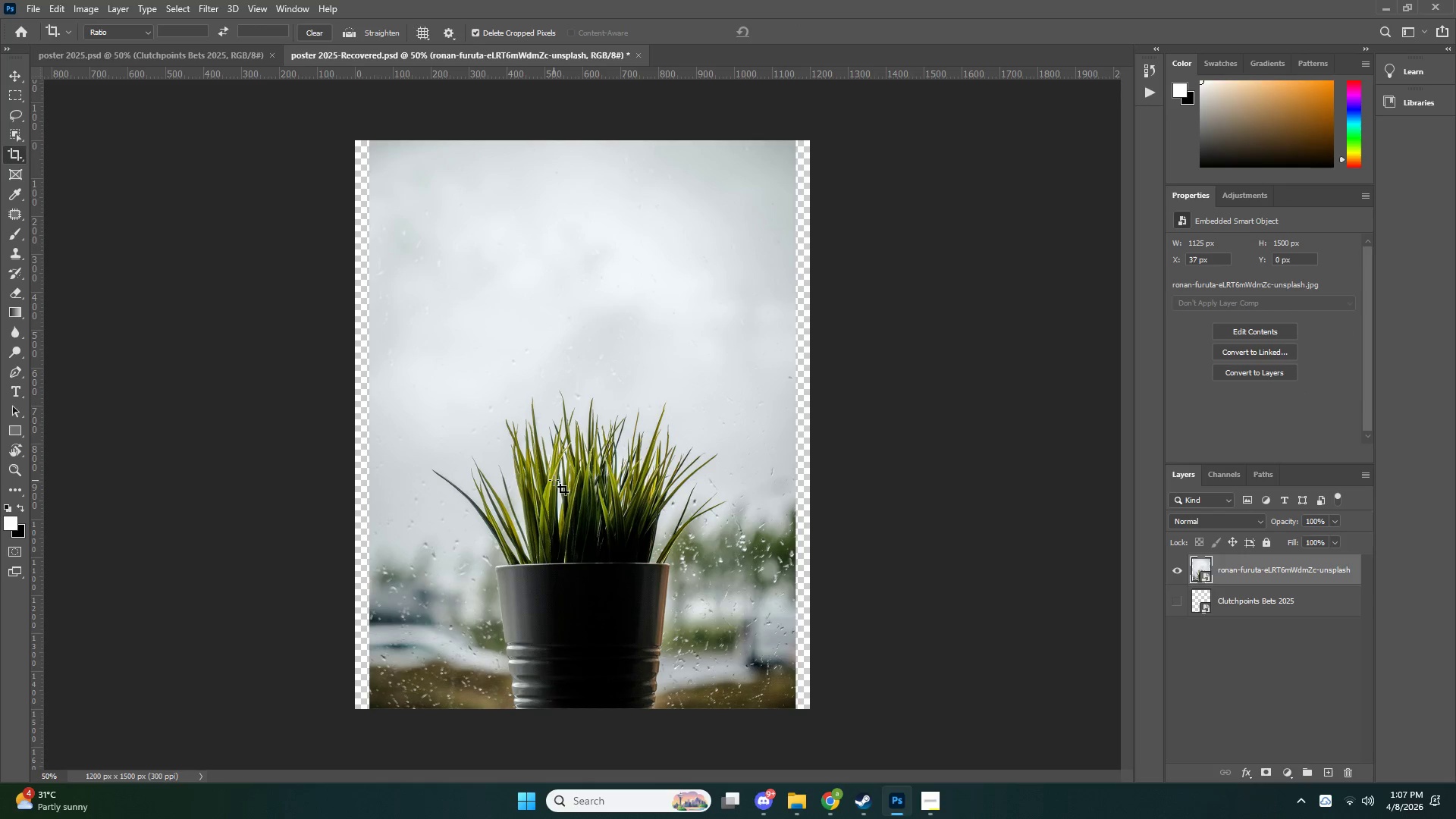 
key(C)
 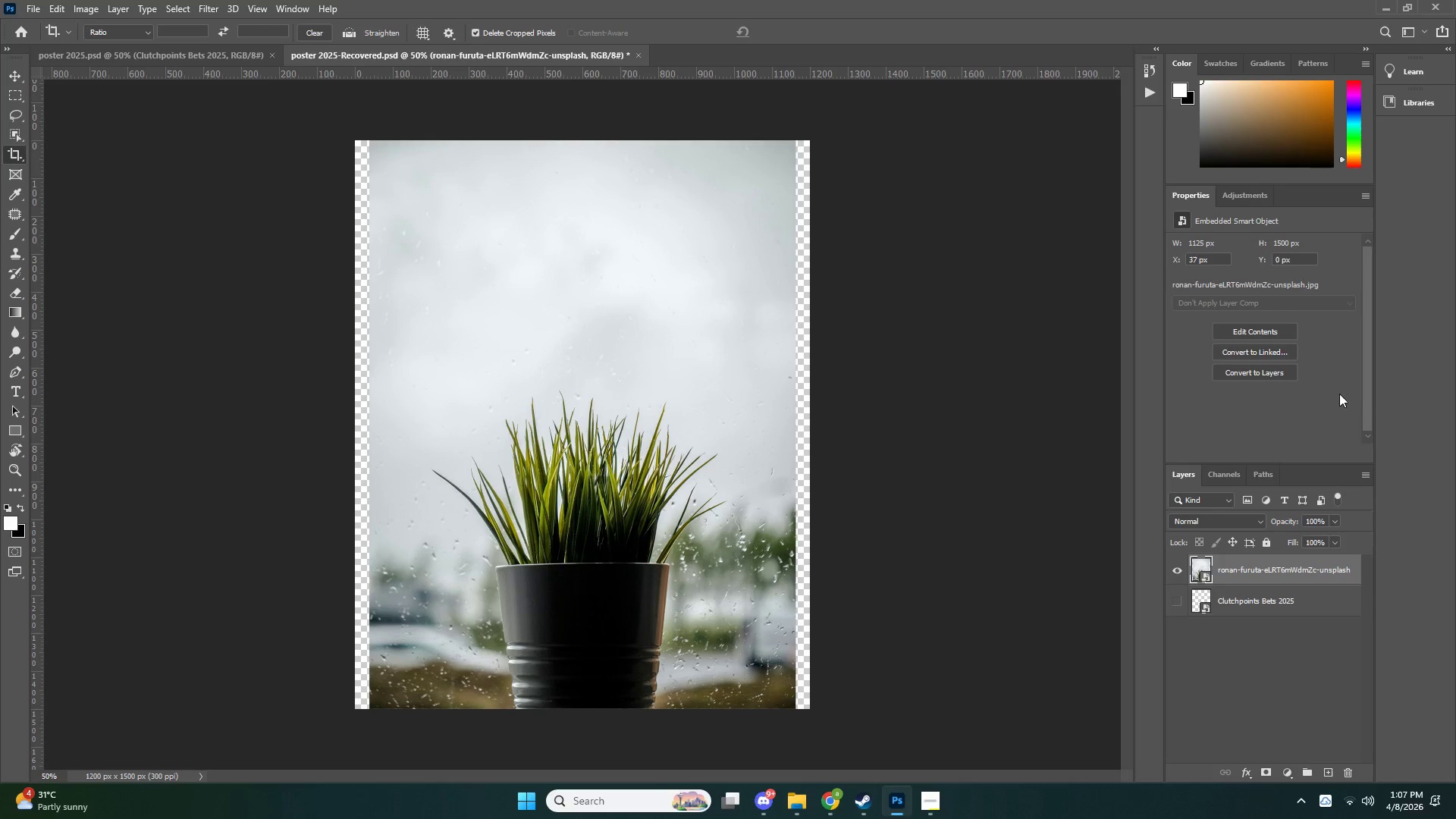 
left_click([1257, 374])
 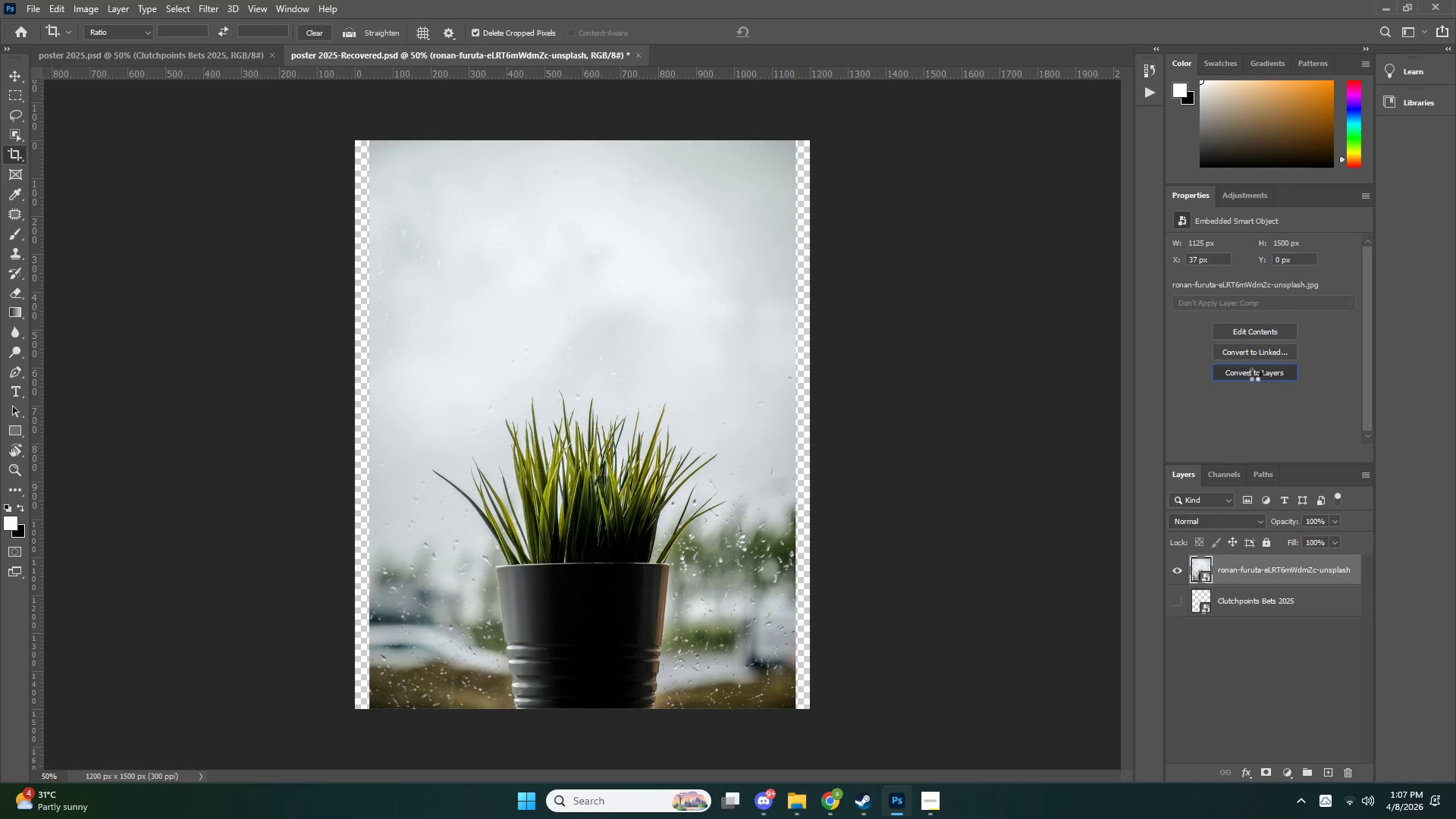 
key(NumpadEnter)
 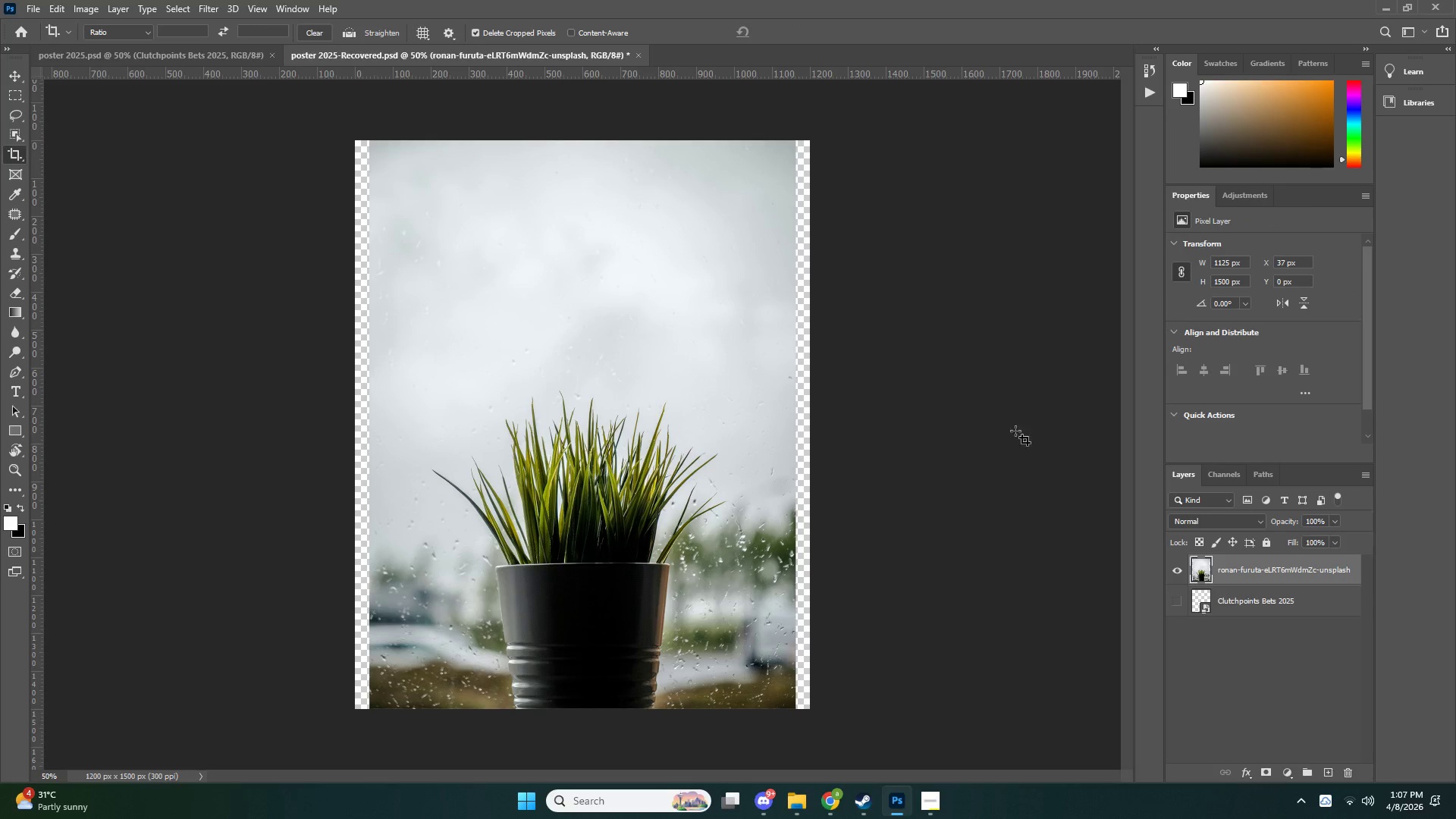 
key(C)
 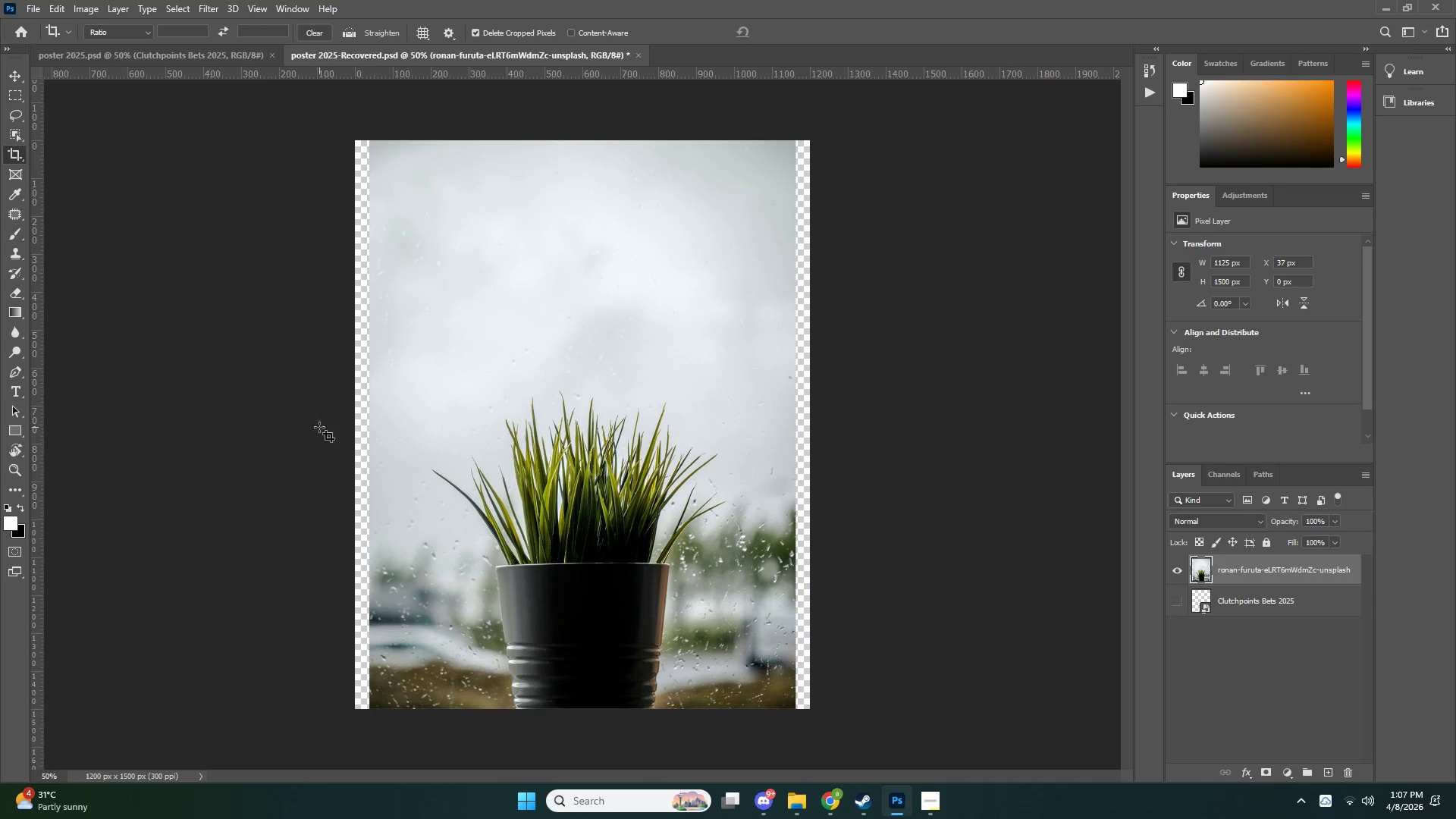 
left_click([489, 394])
 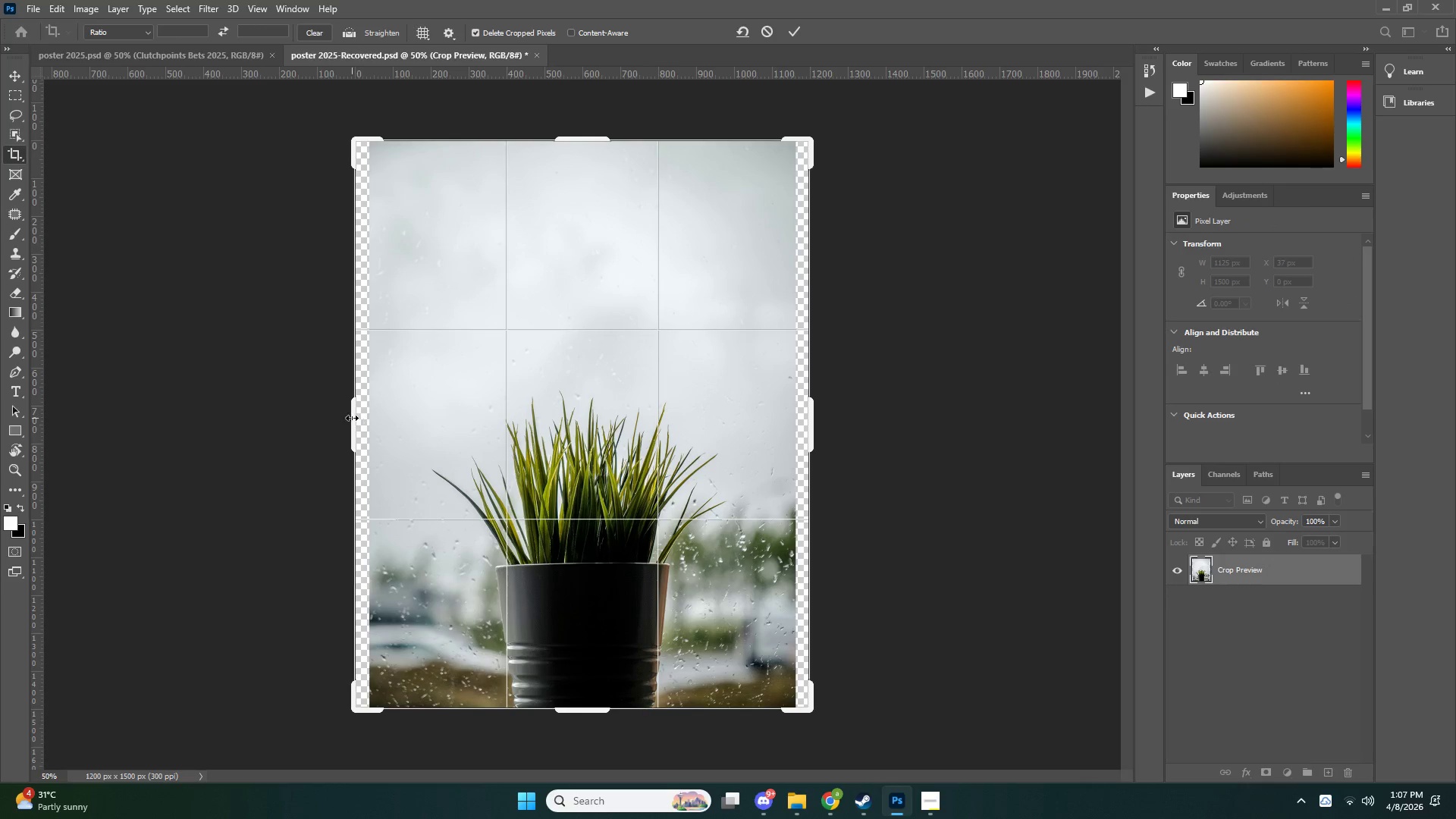 
left_click_drag(start_coordinate=[352, 418], to_coordinate=[359, 420])
 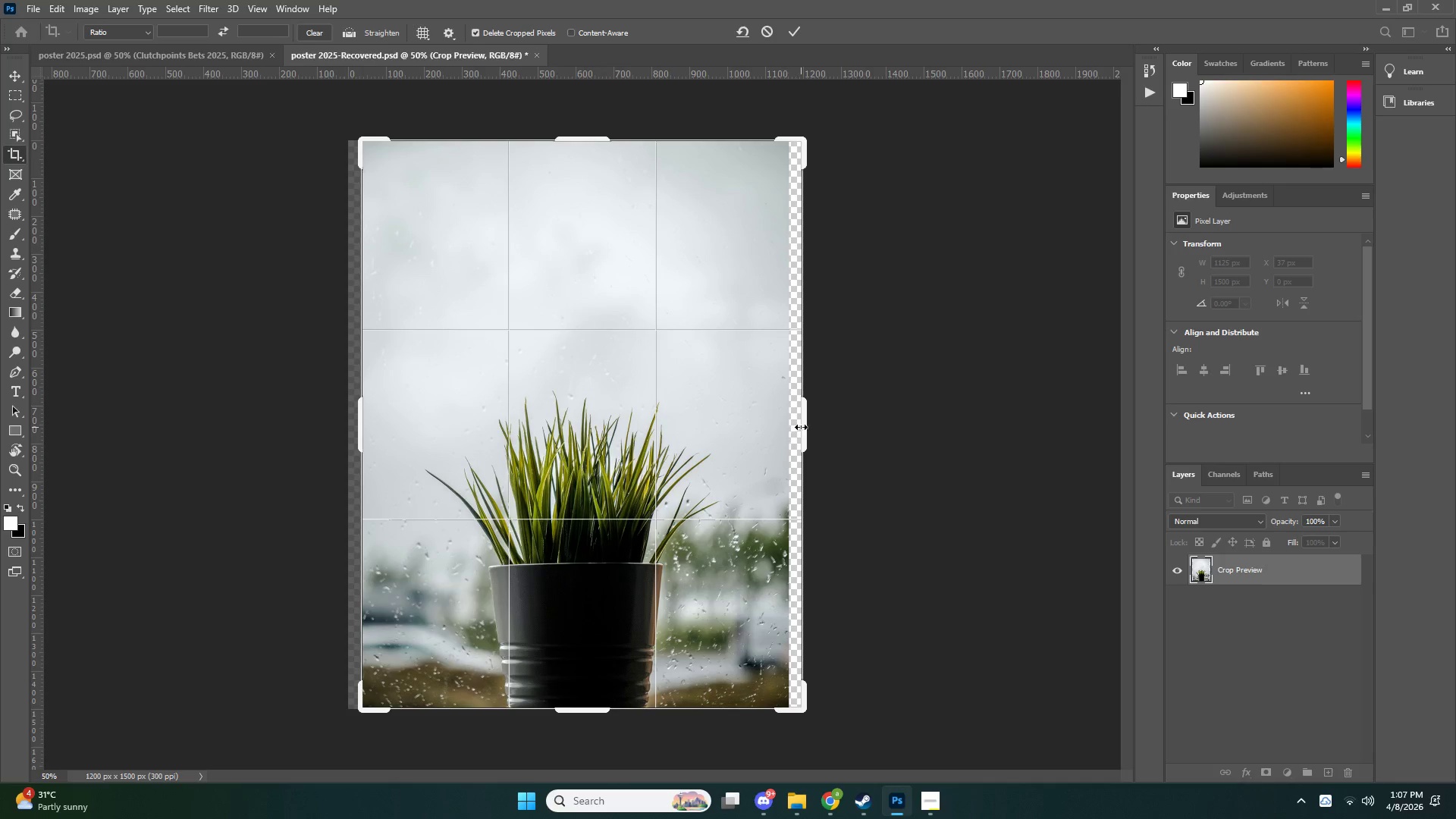 
left_click_drag(start_coordinate=[802, 427], to_coordinate=[798, 427])
 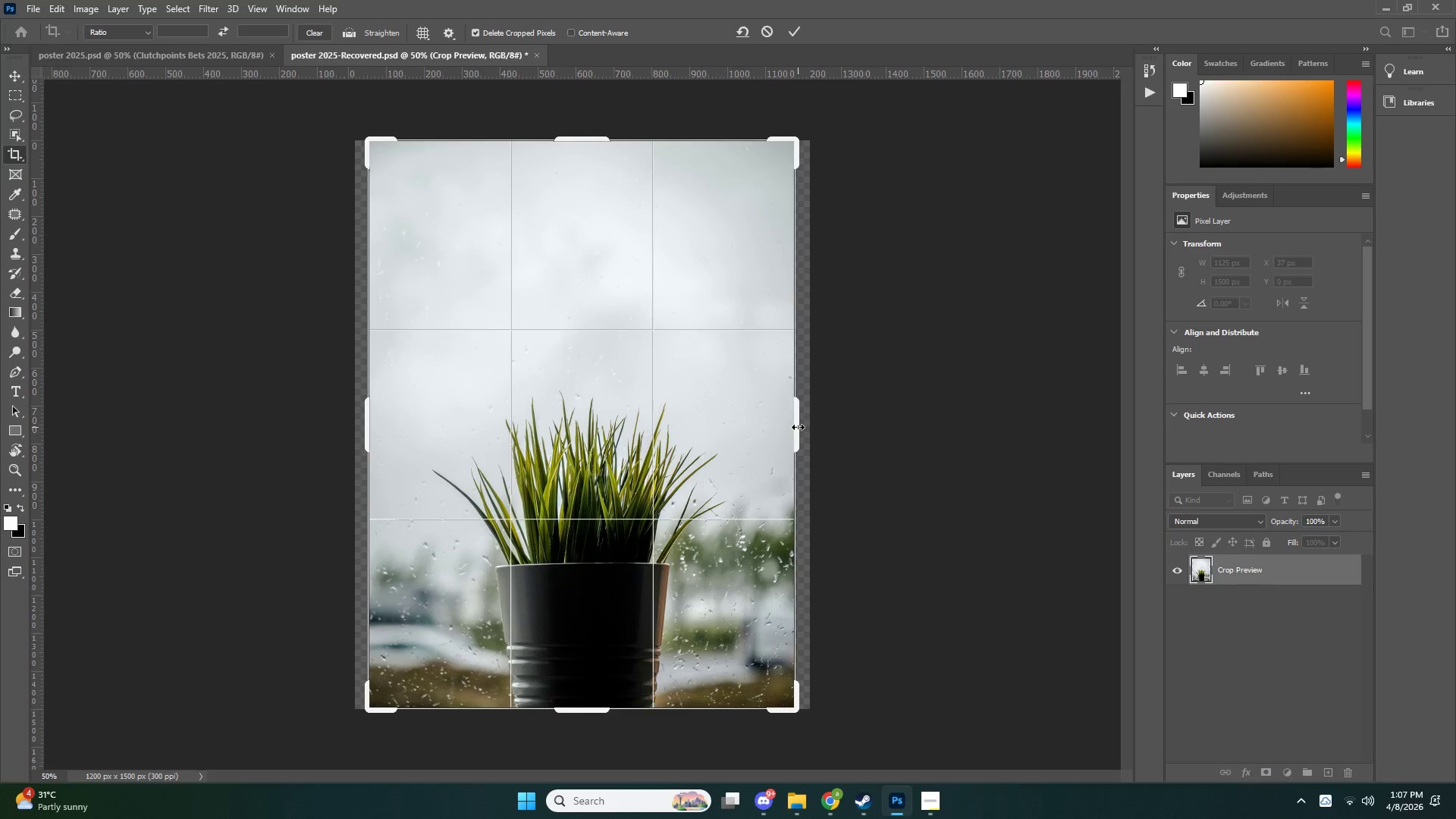 
key(NumpadEnter)
 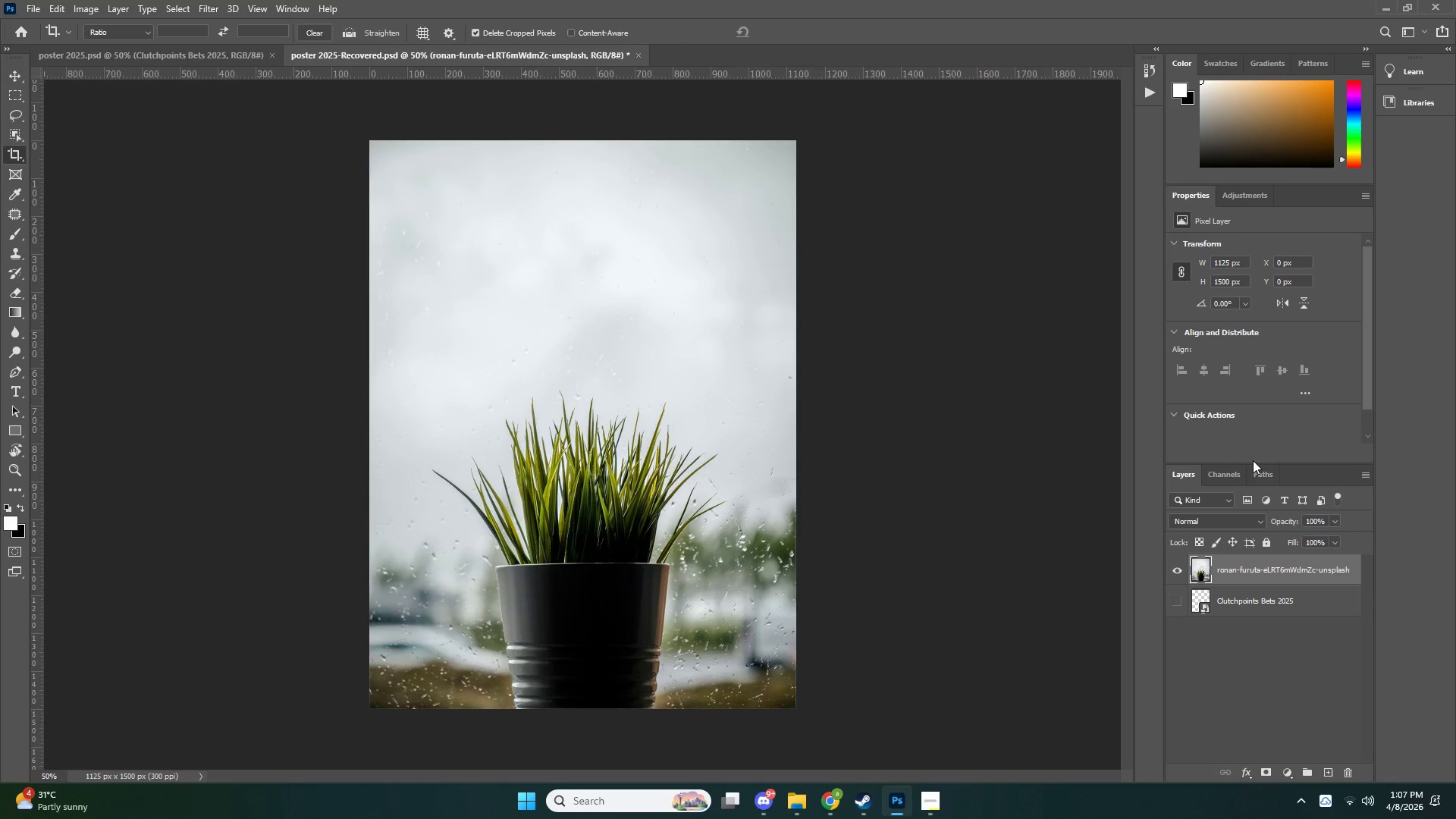 
left_click([1219, 420])
 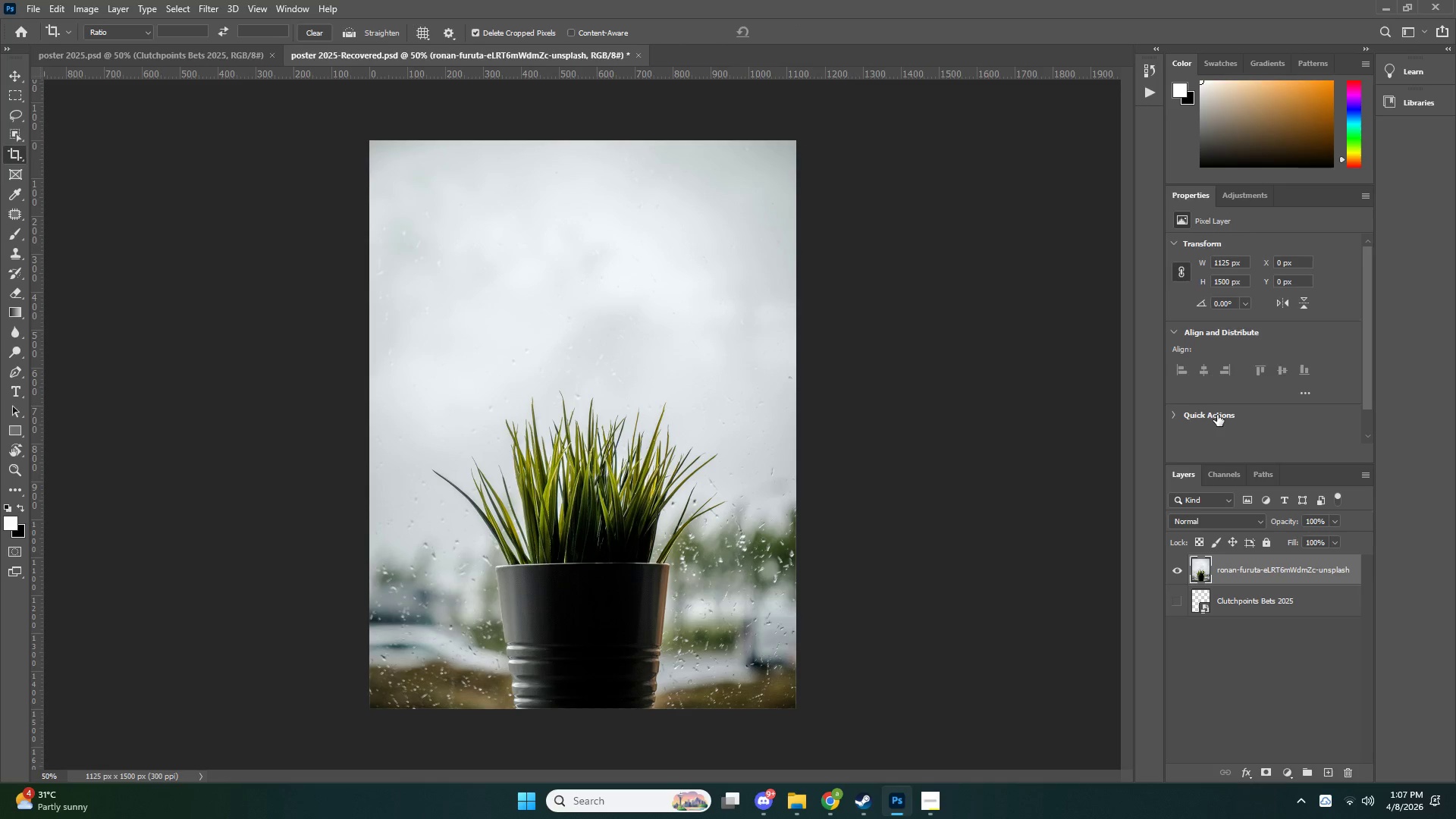 
left_click([1217, 415])
 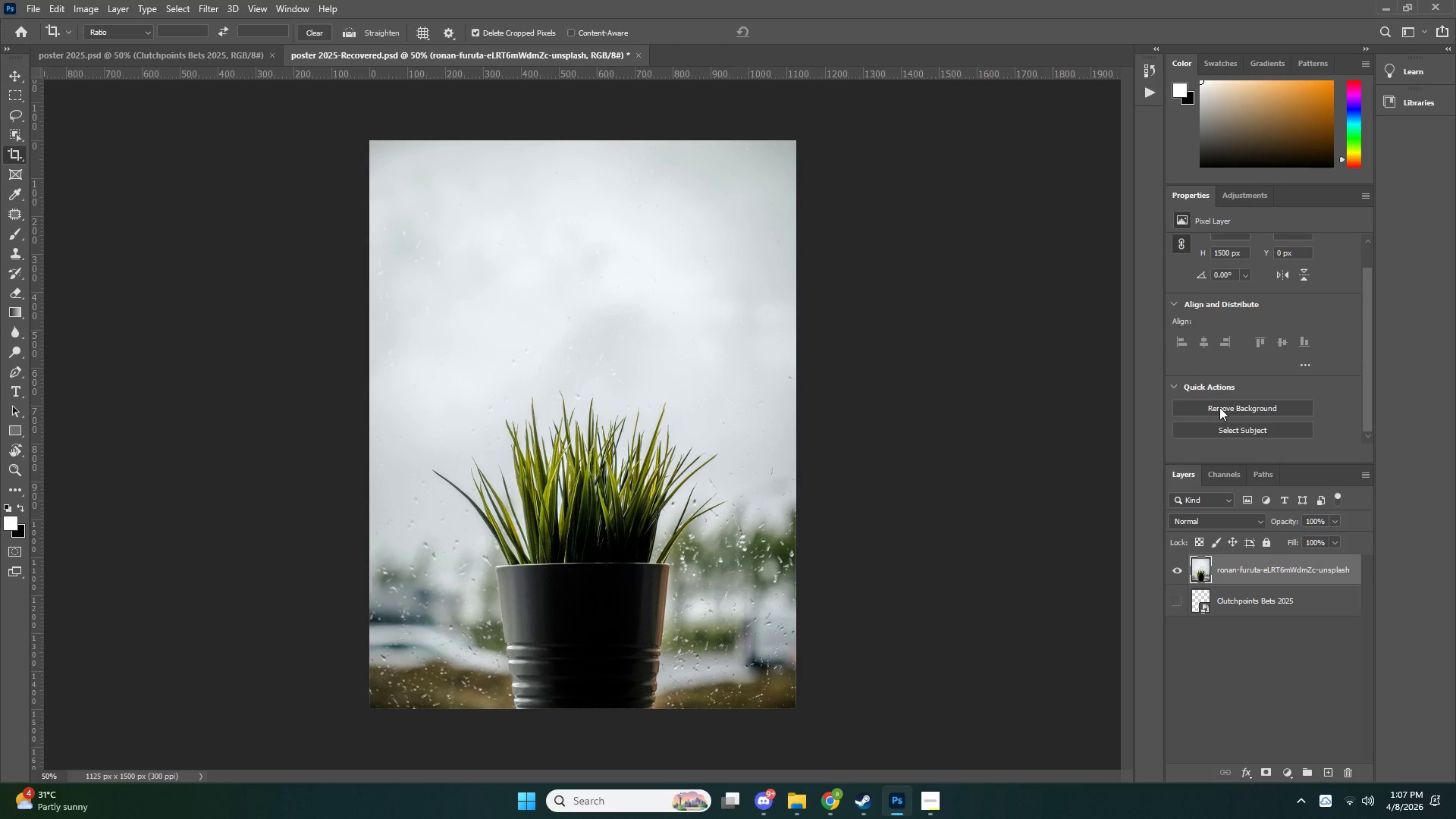 
left_click([1219, 407])
 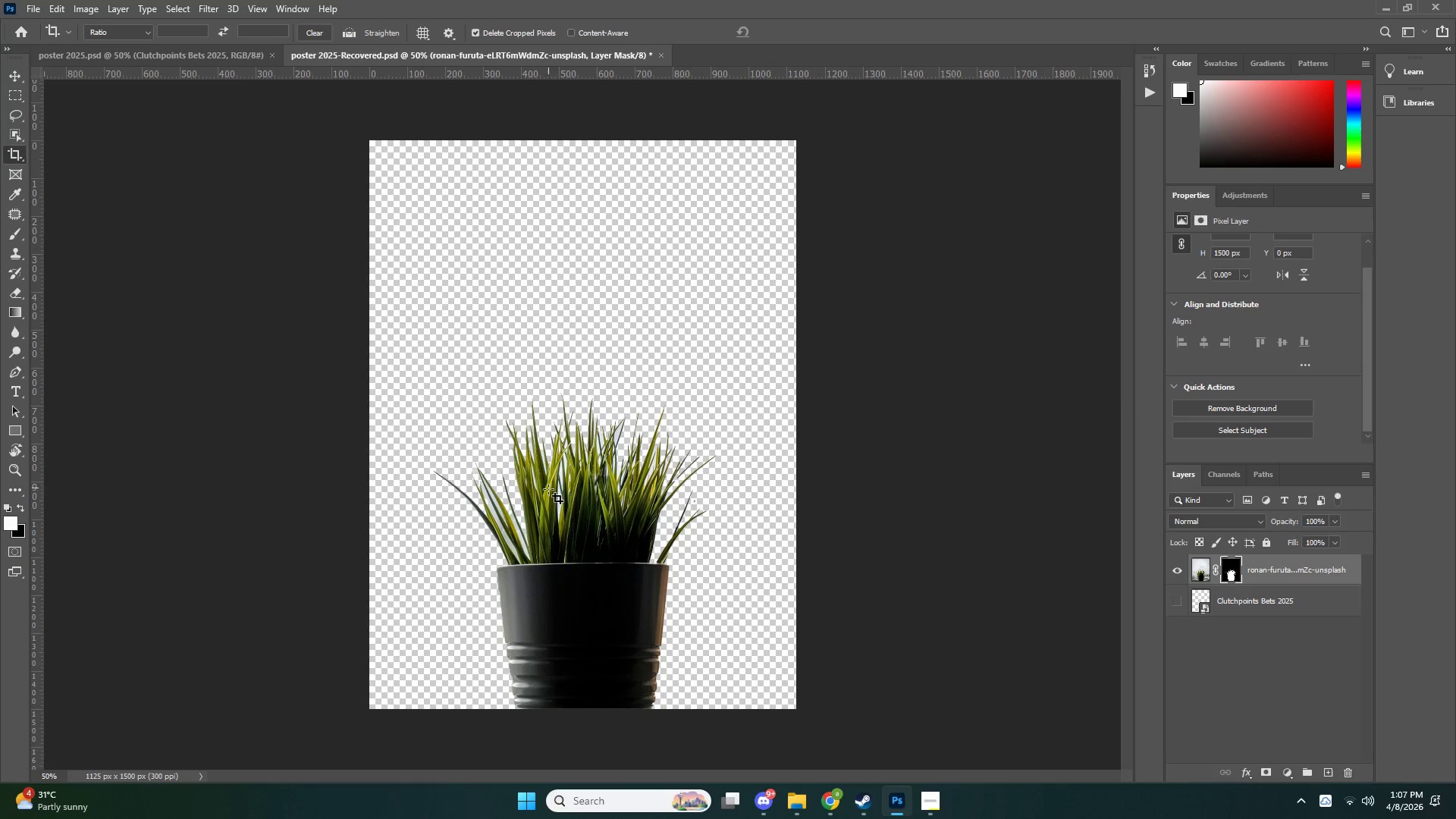 
wait(6.08)
 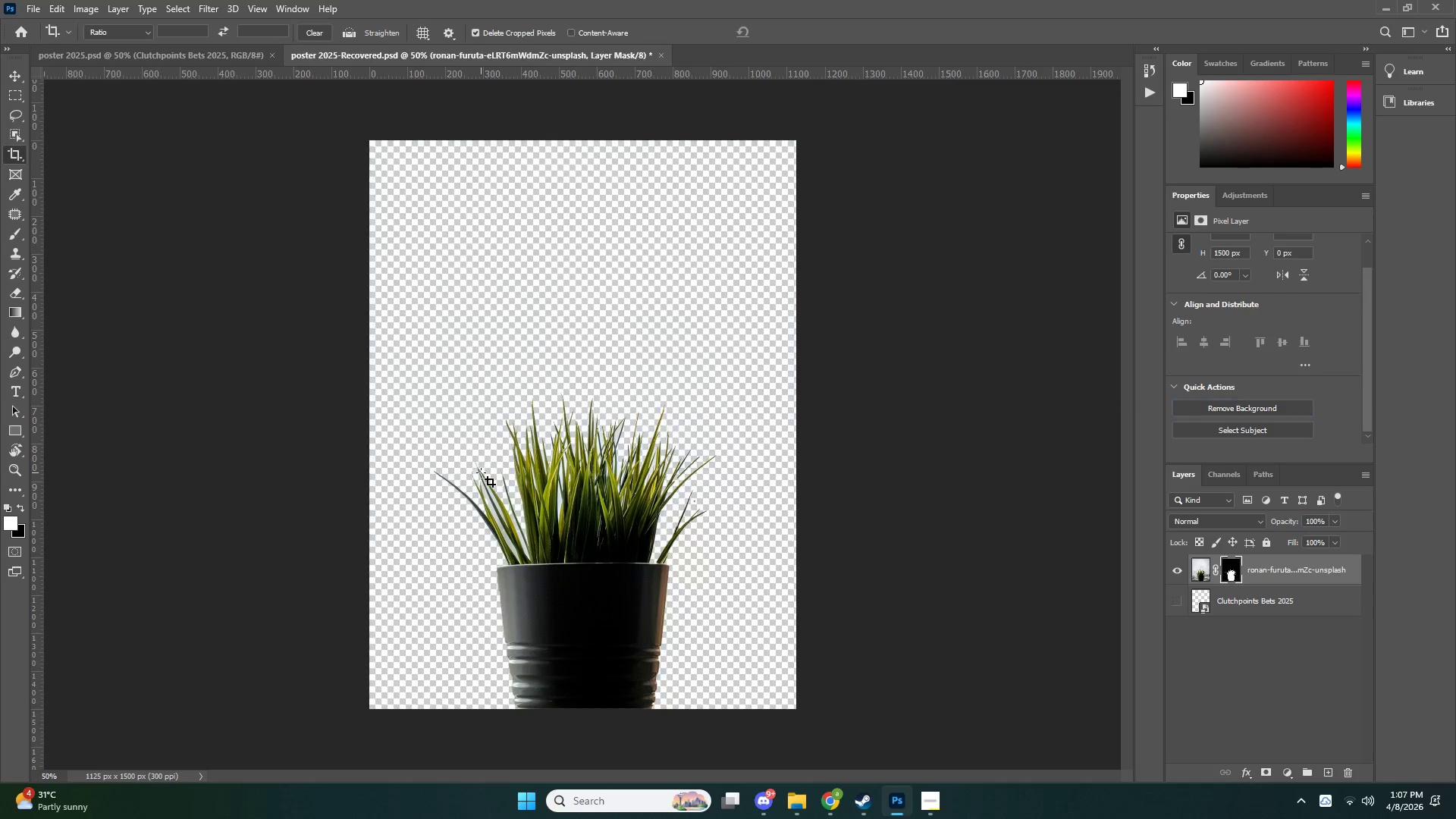 
key(Z)
 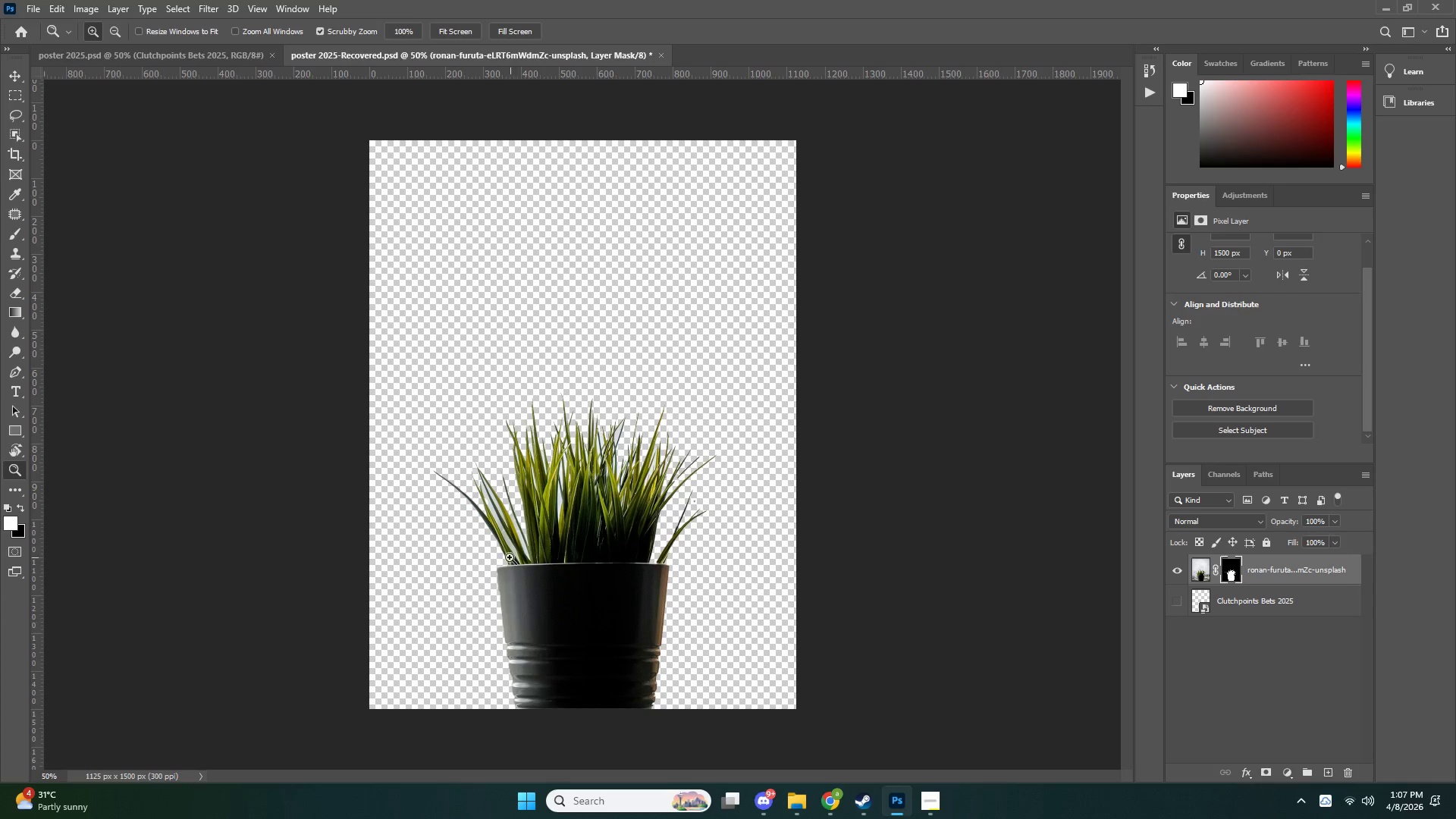 
left_click_drag(start_coordinate=[510, 553], to_coordinate=[566, 548])
 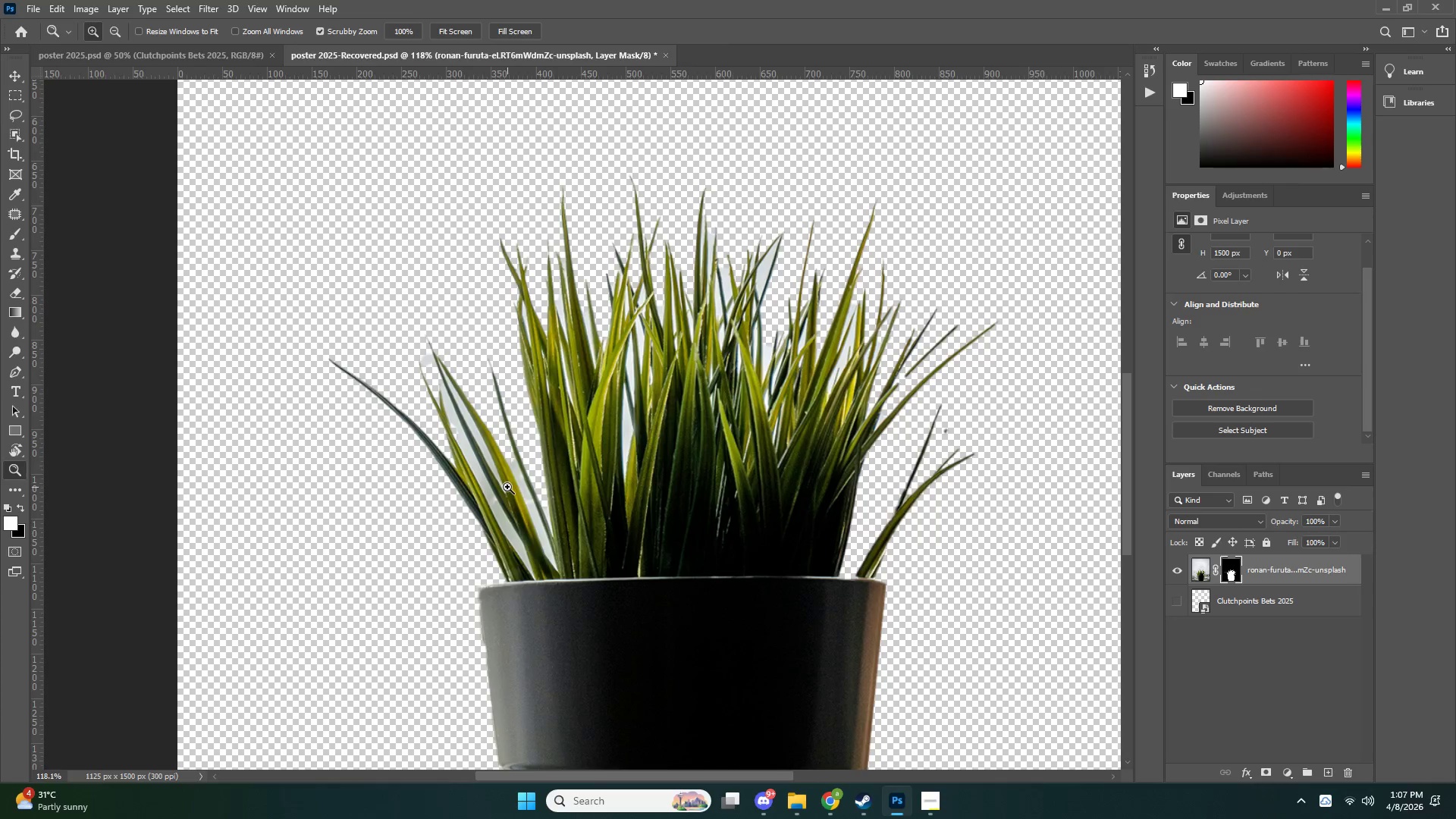 
left_click_drag(start_coordinate=[507, 487], to_coordinate=[557, 493])
 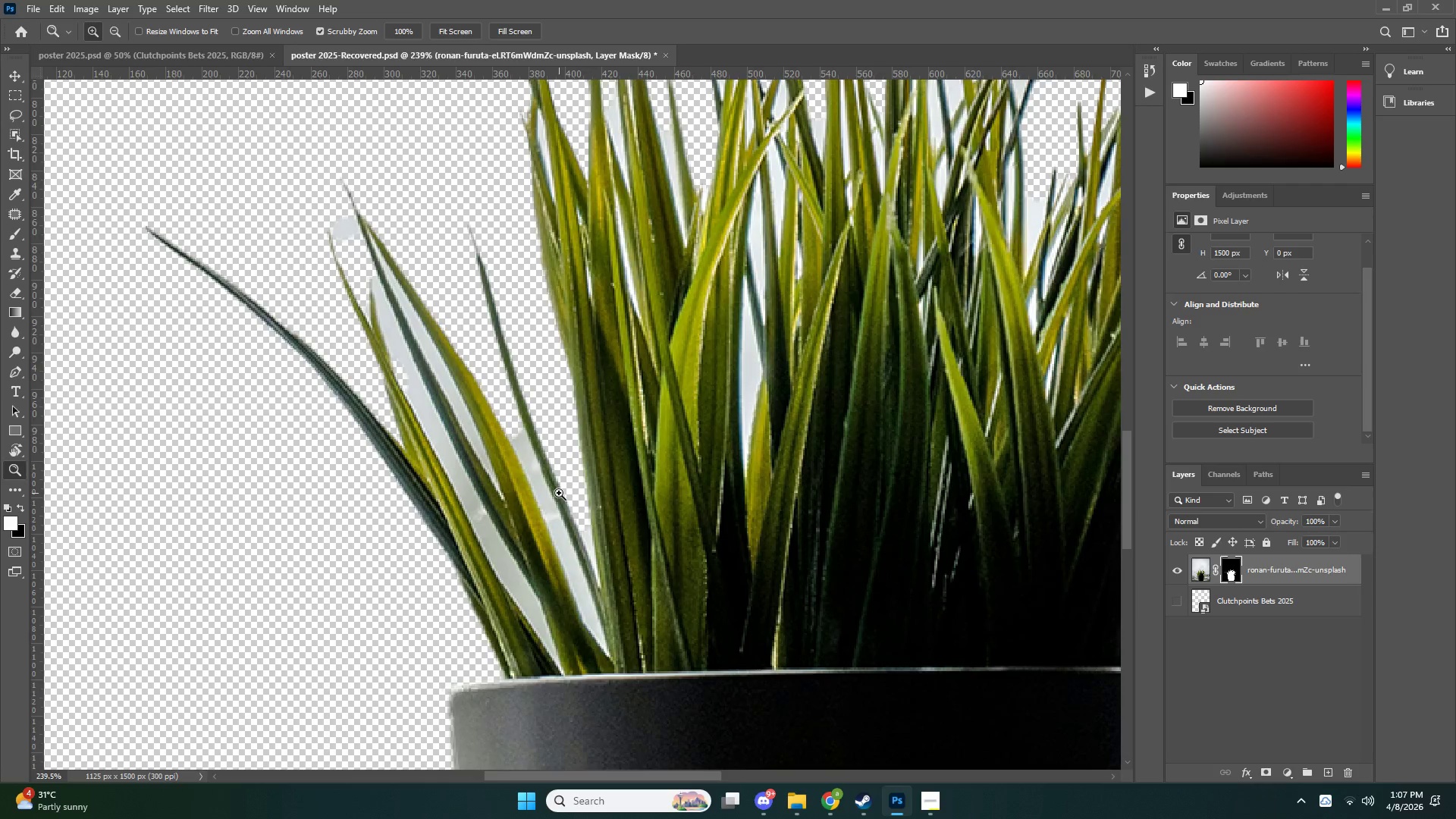 
scroll: coordinate [557, 500], scroll_direction: up, amount: 5.0
 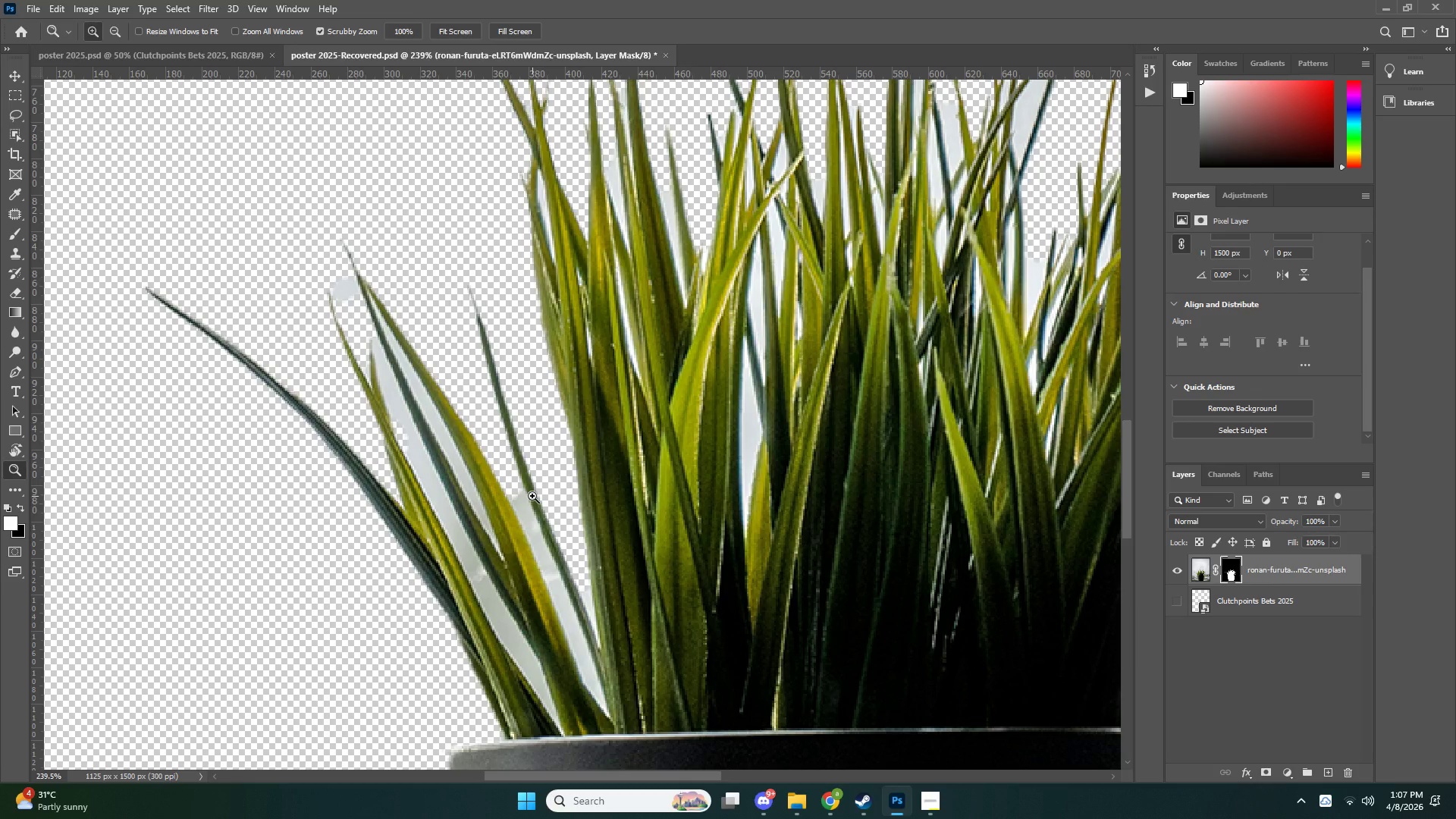 
key(P)
 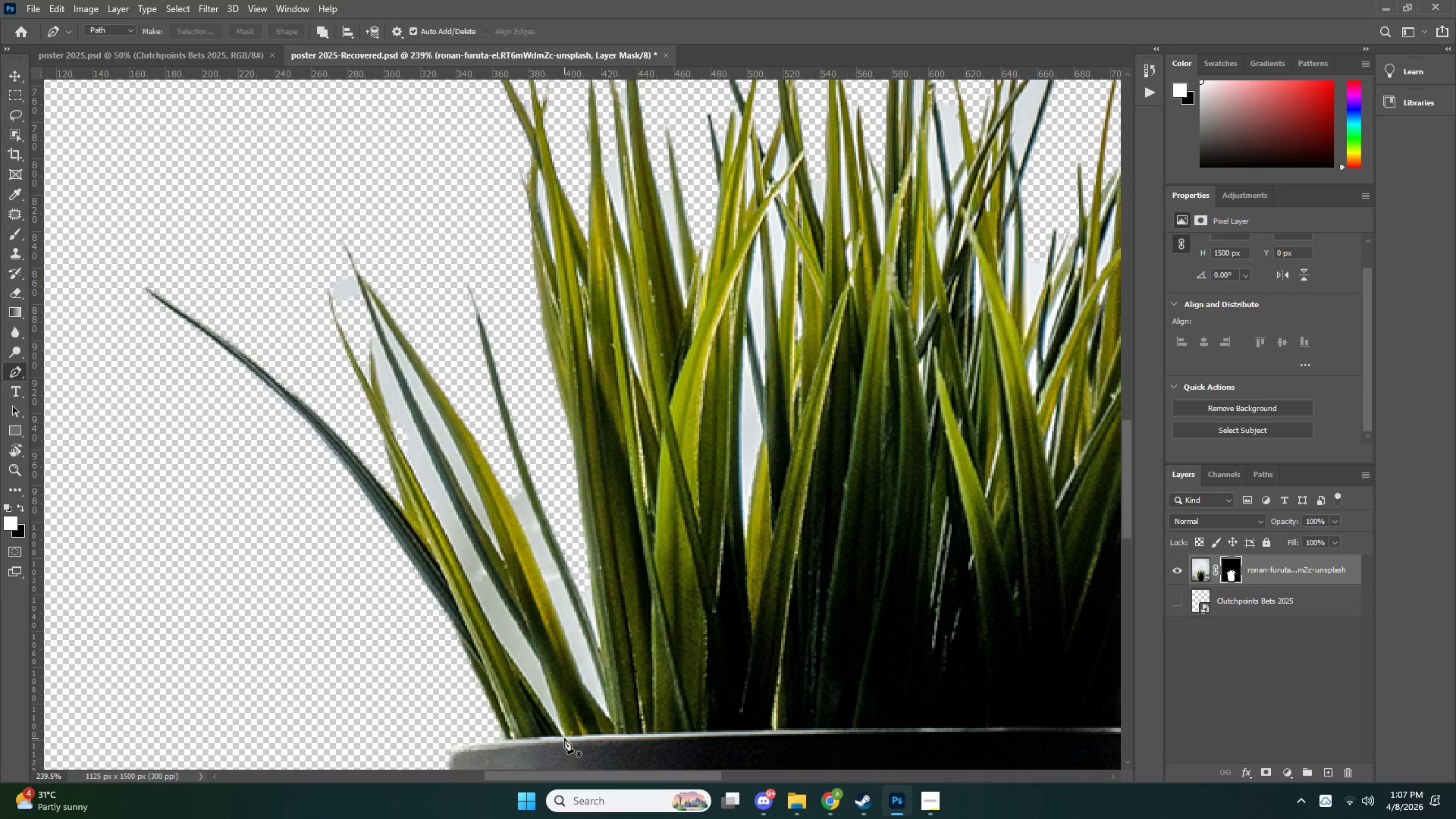 
left_click([566, 736])
 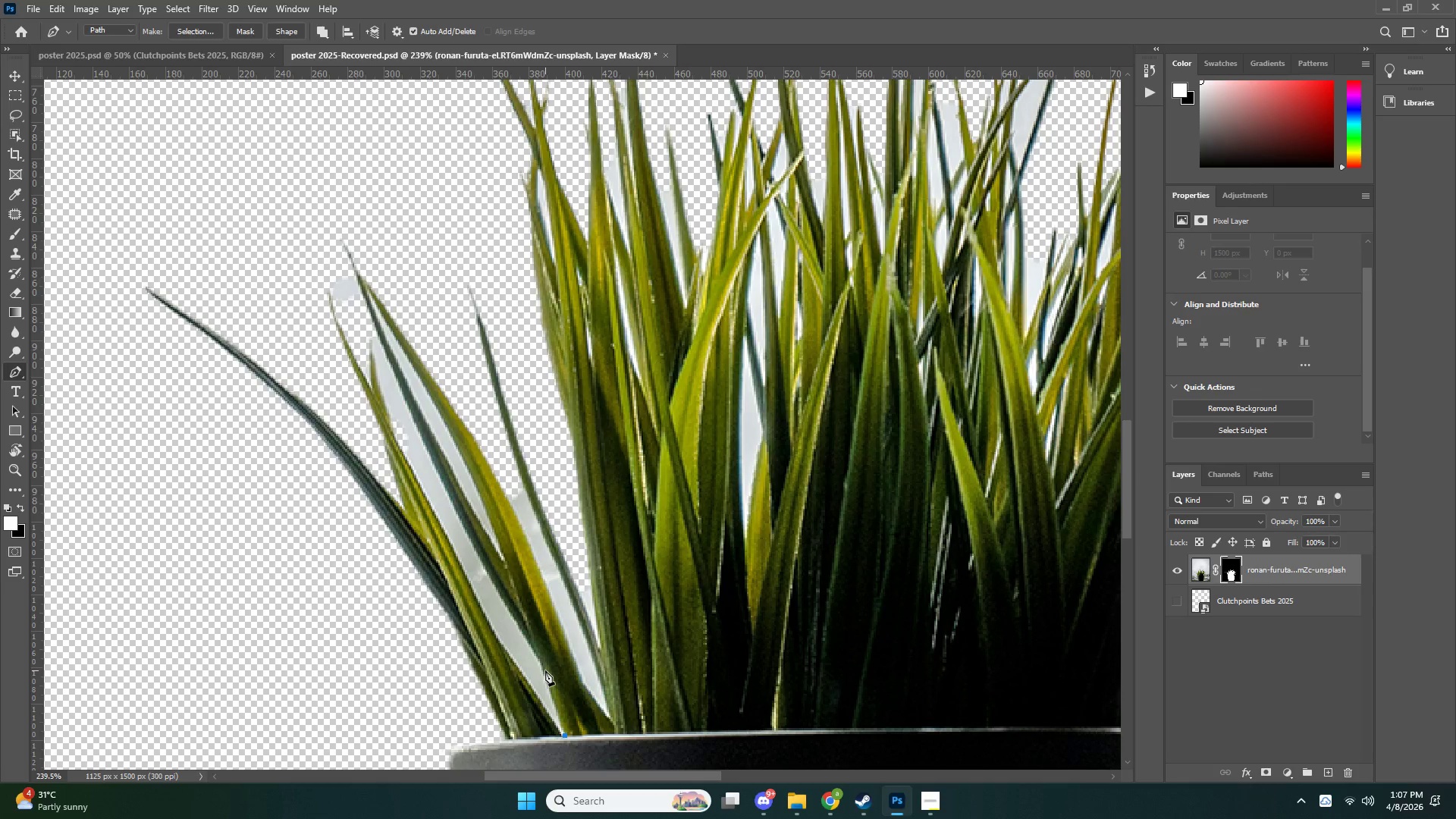 
left_click([544, 670])
 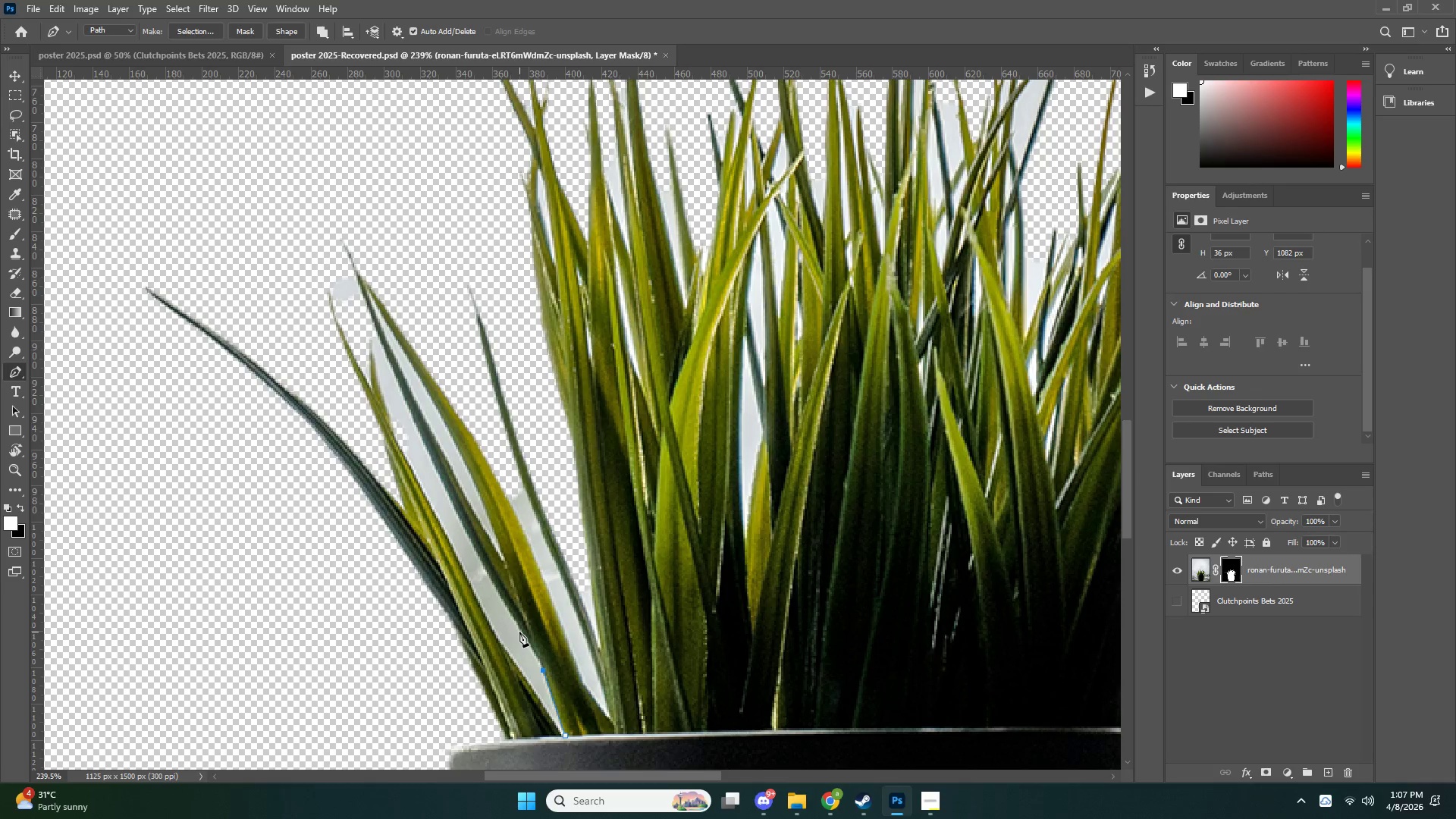 
left_click([521, 630])
 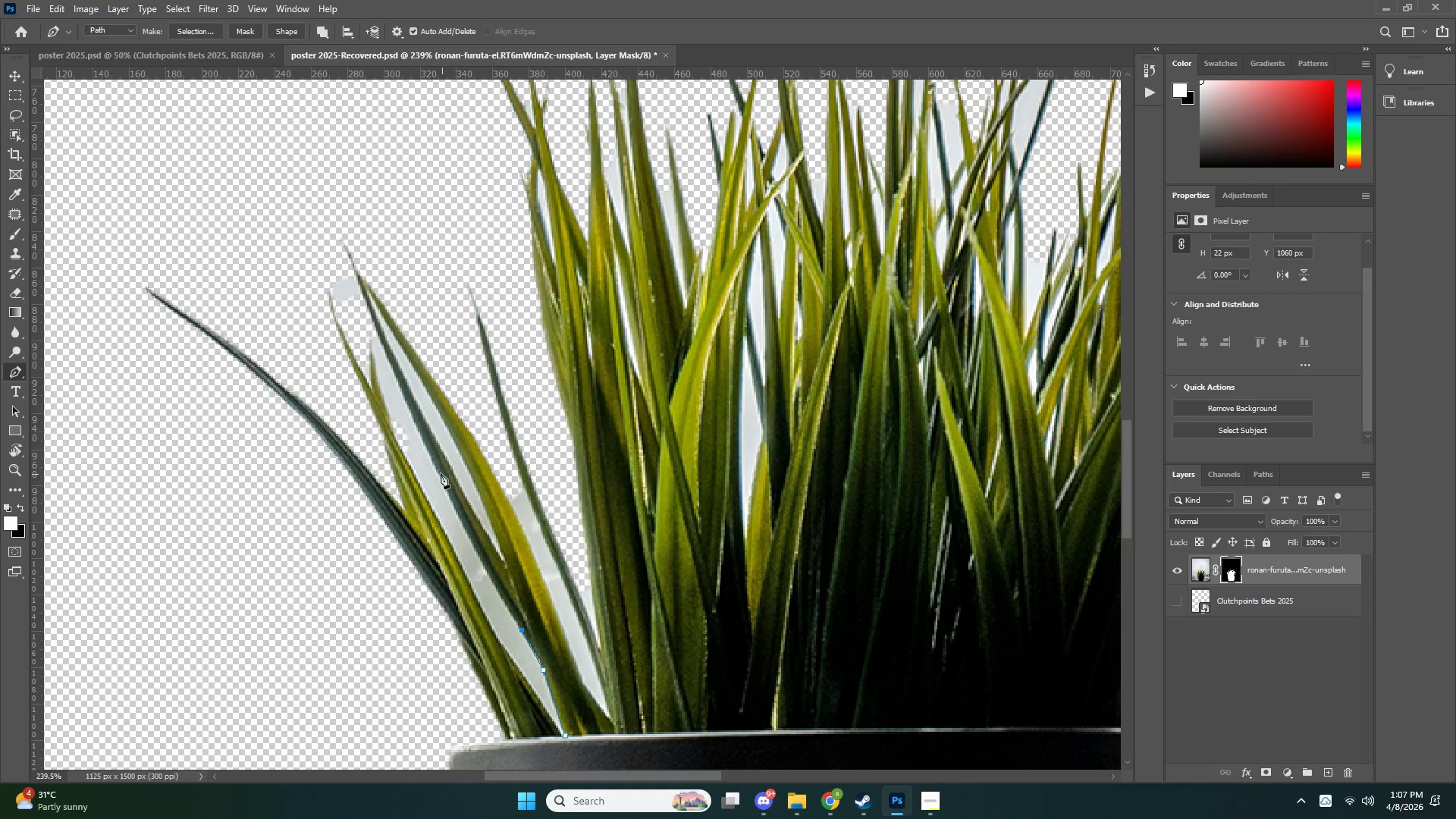 
left_click([434, 469])
 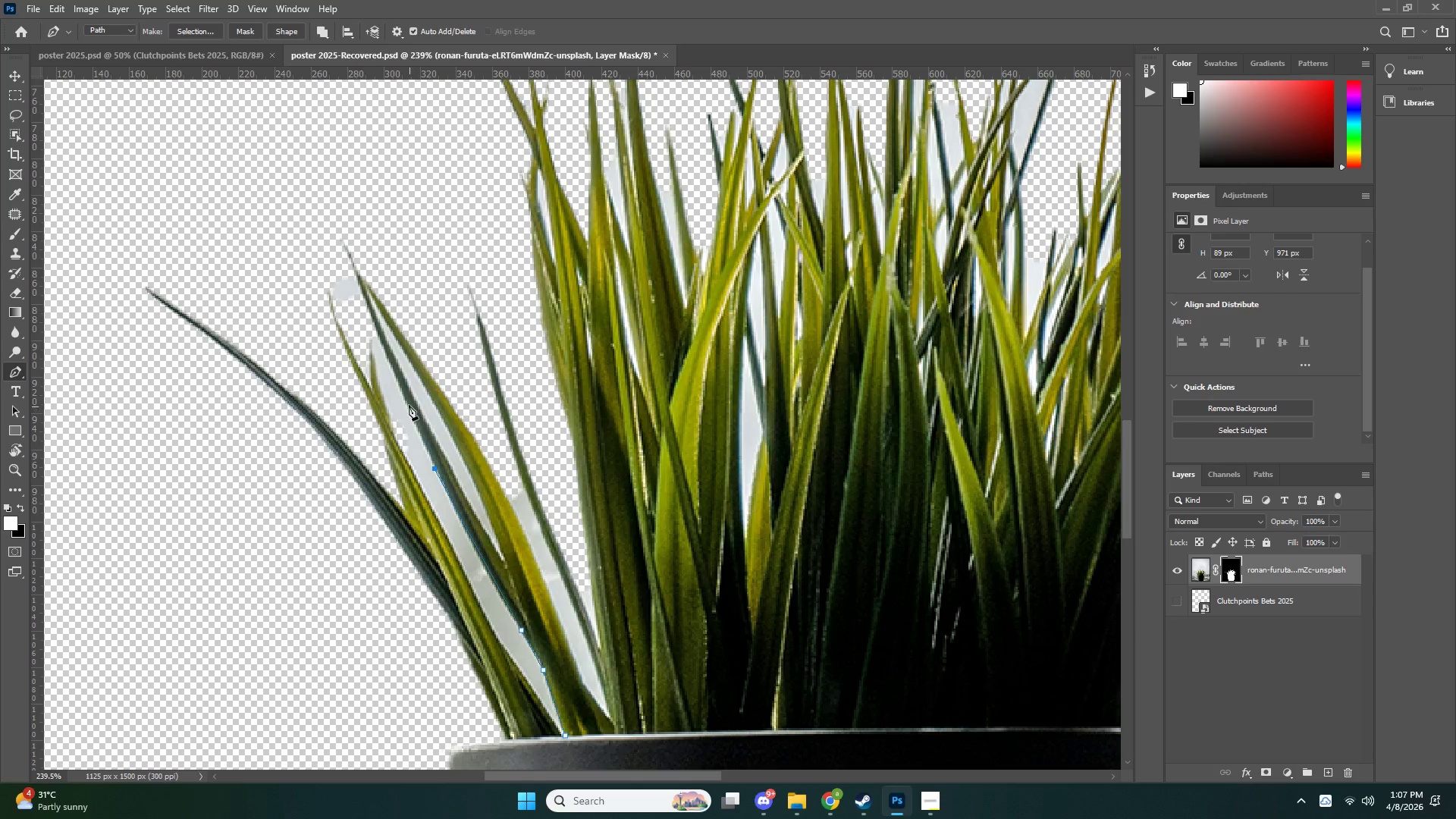 
left_click([406, 402])
 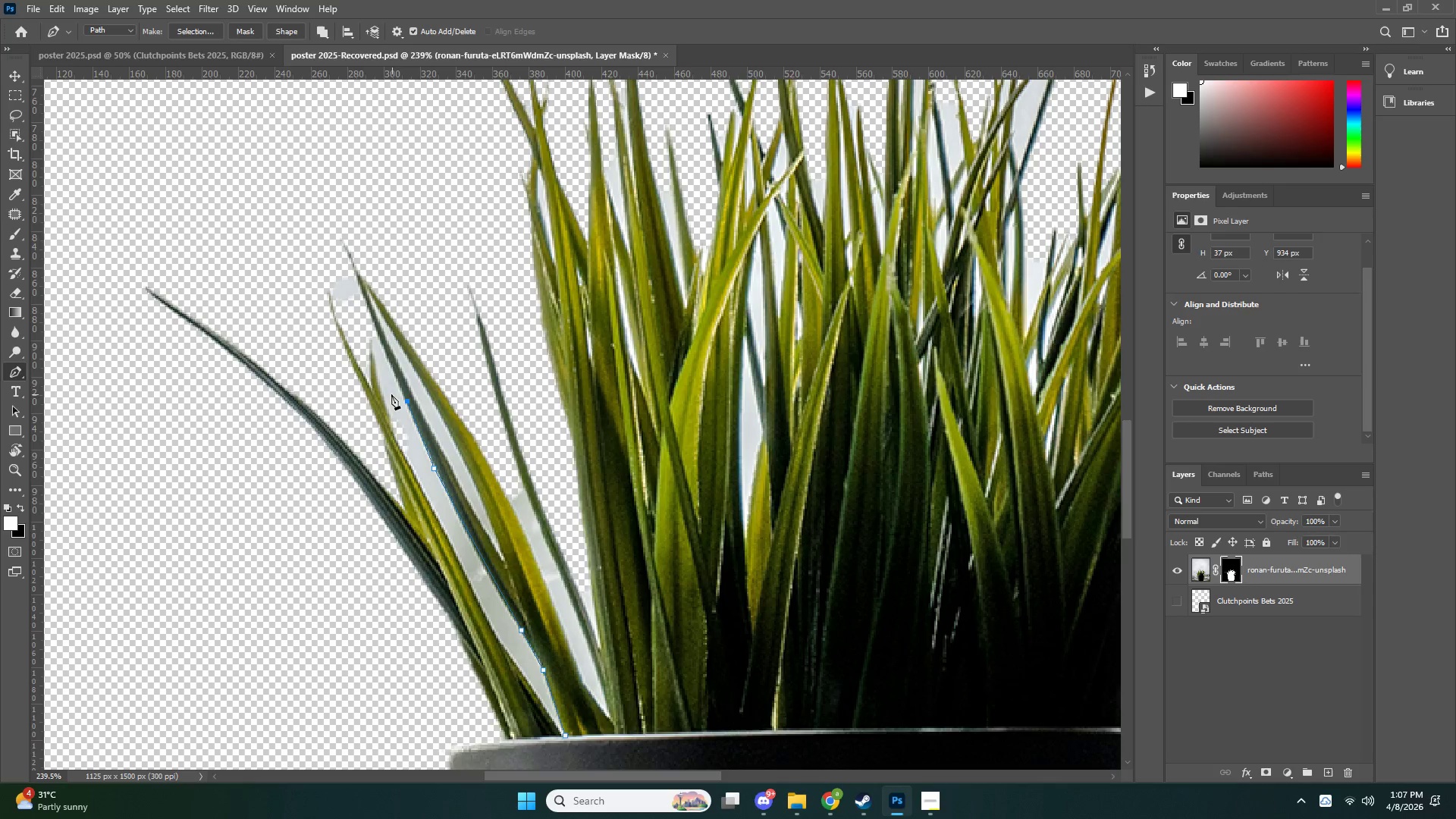 
scroll: coordinate [388, 388], scroll_direction: up, amount: 2.0
 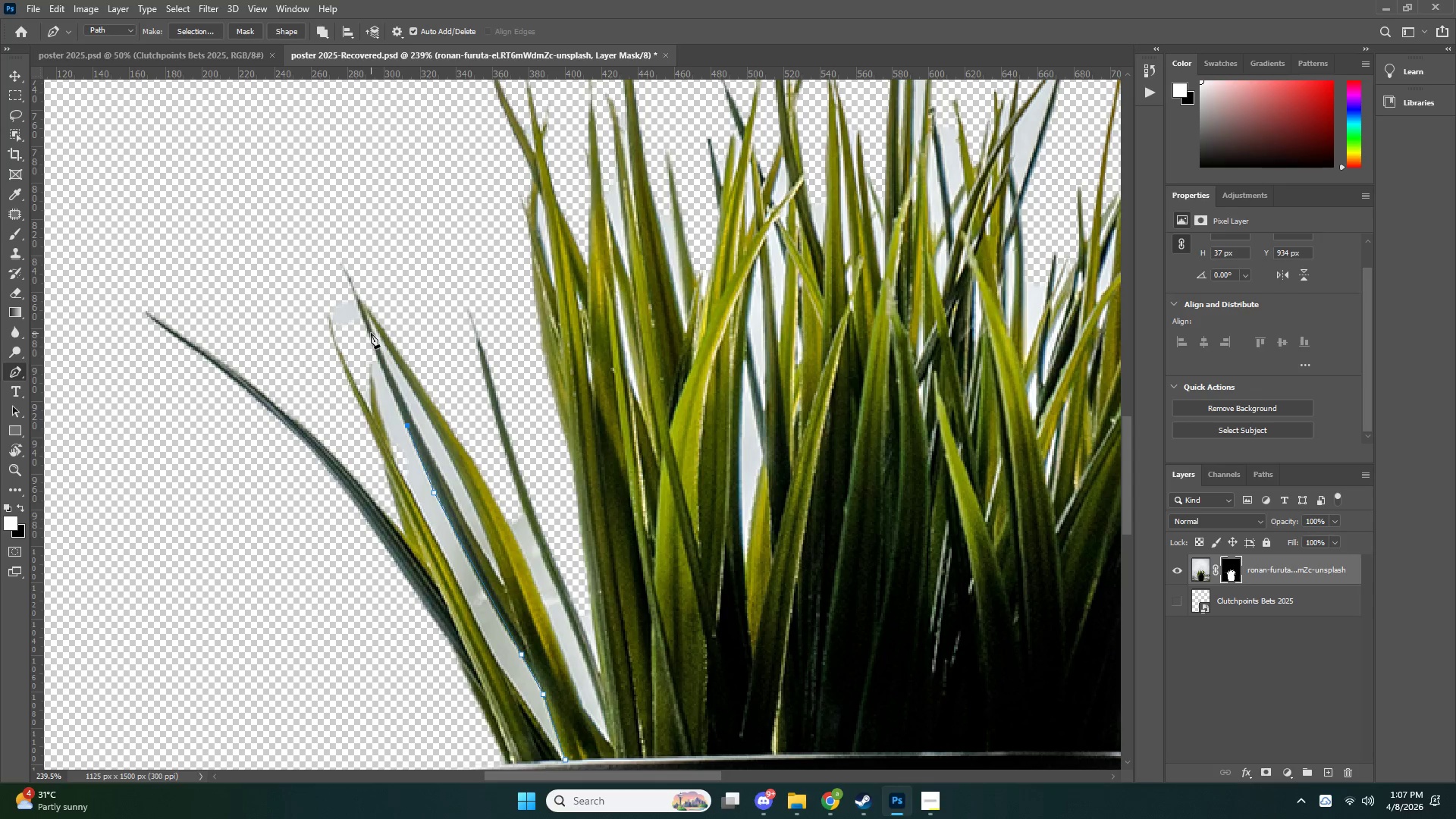 
left_click([369, 331])
 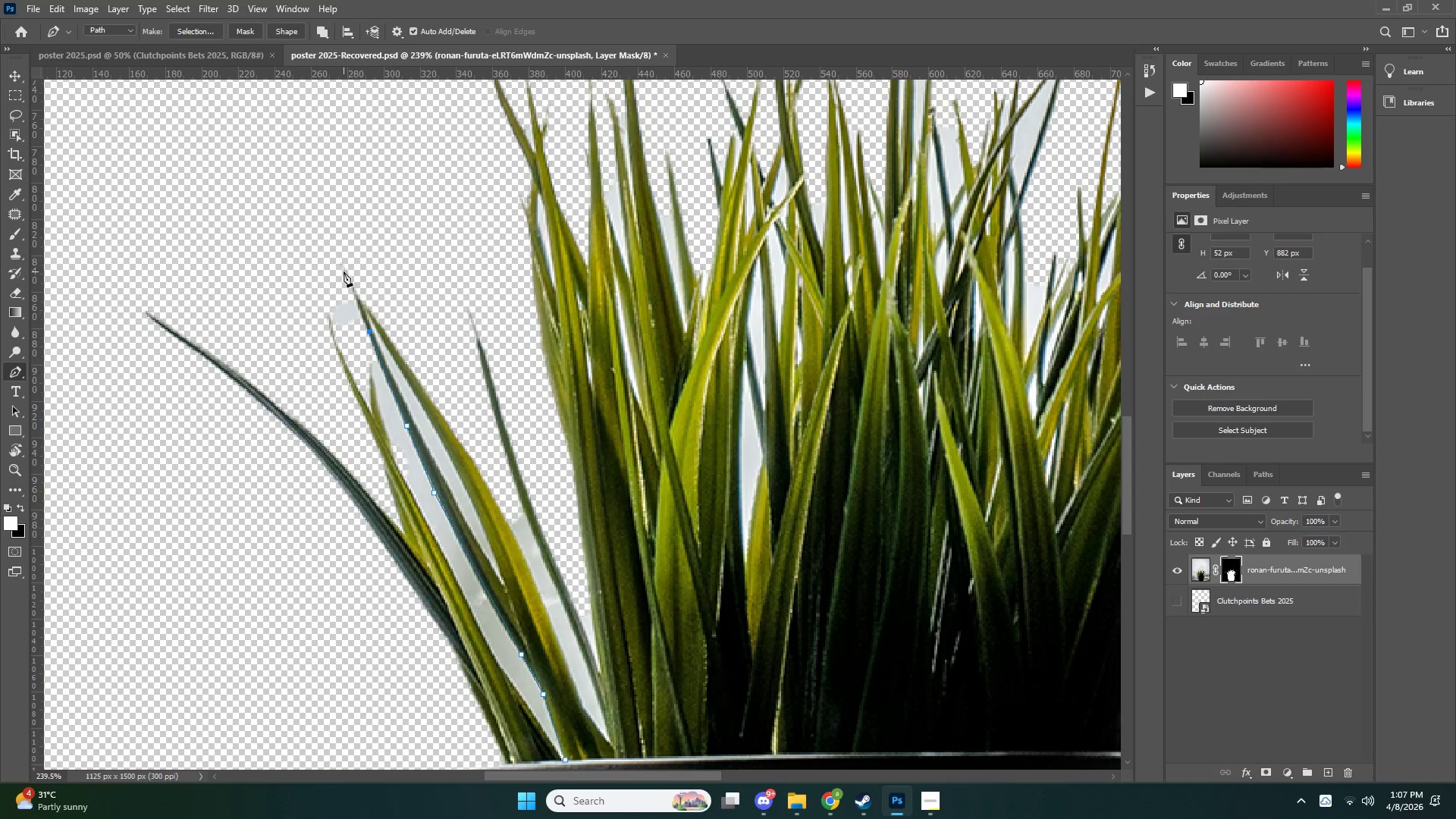 
left_click([344, 268])
 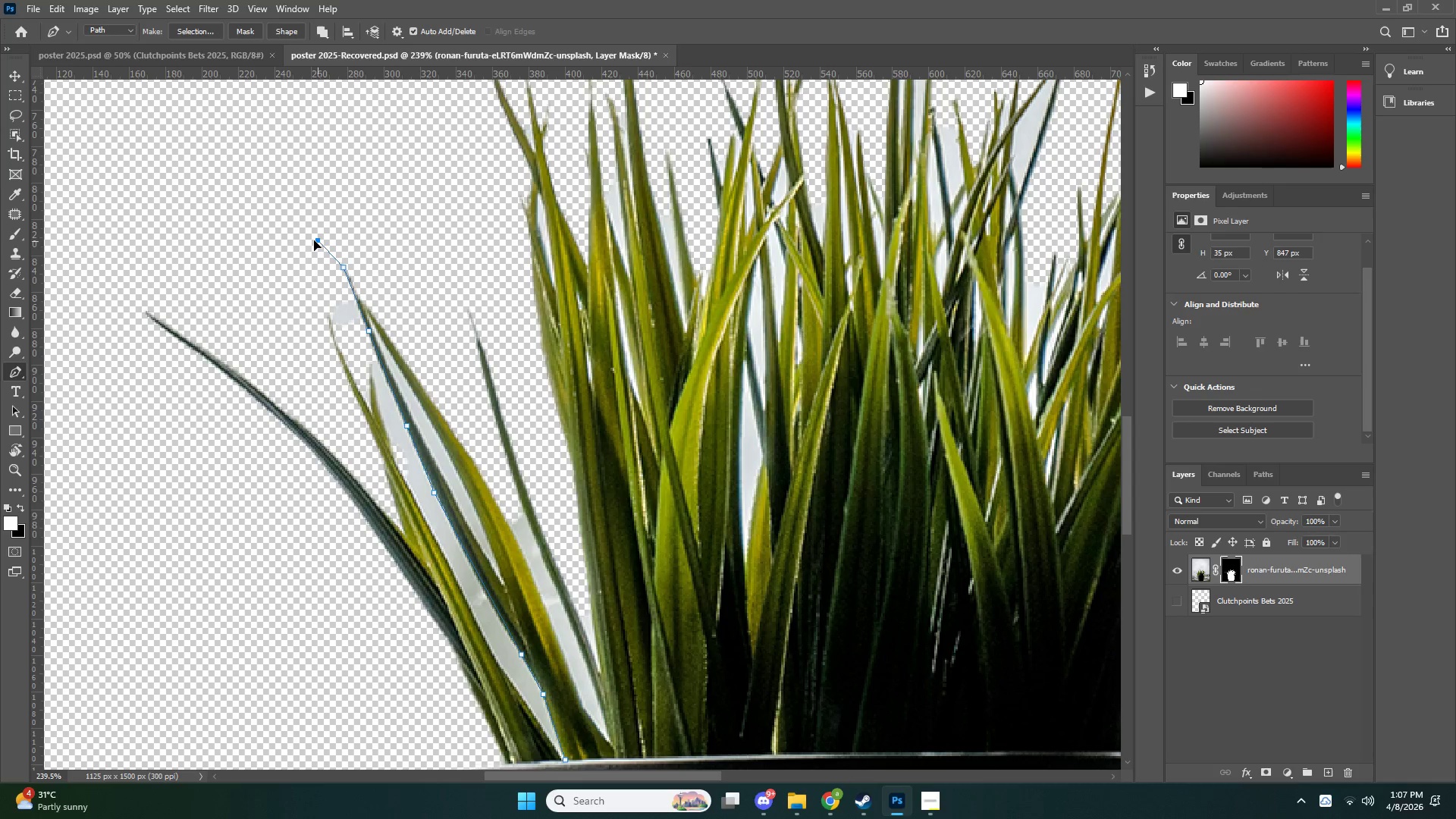 
left_click_drag(start_coordinate=[309, 259], to_coordinate=[309, 265])
 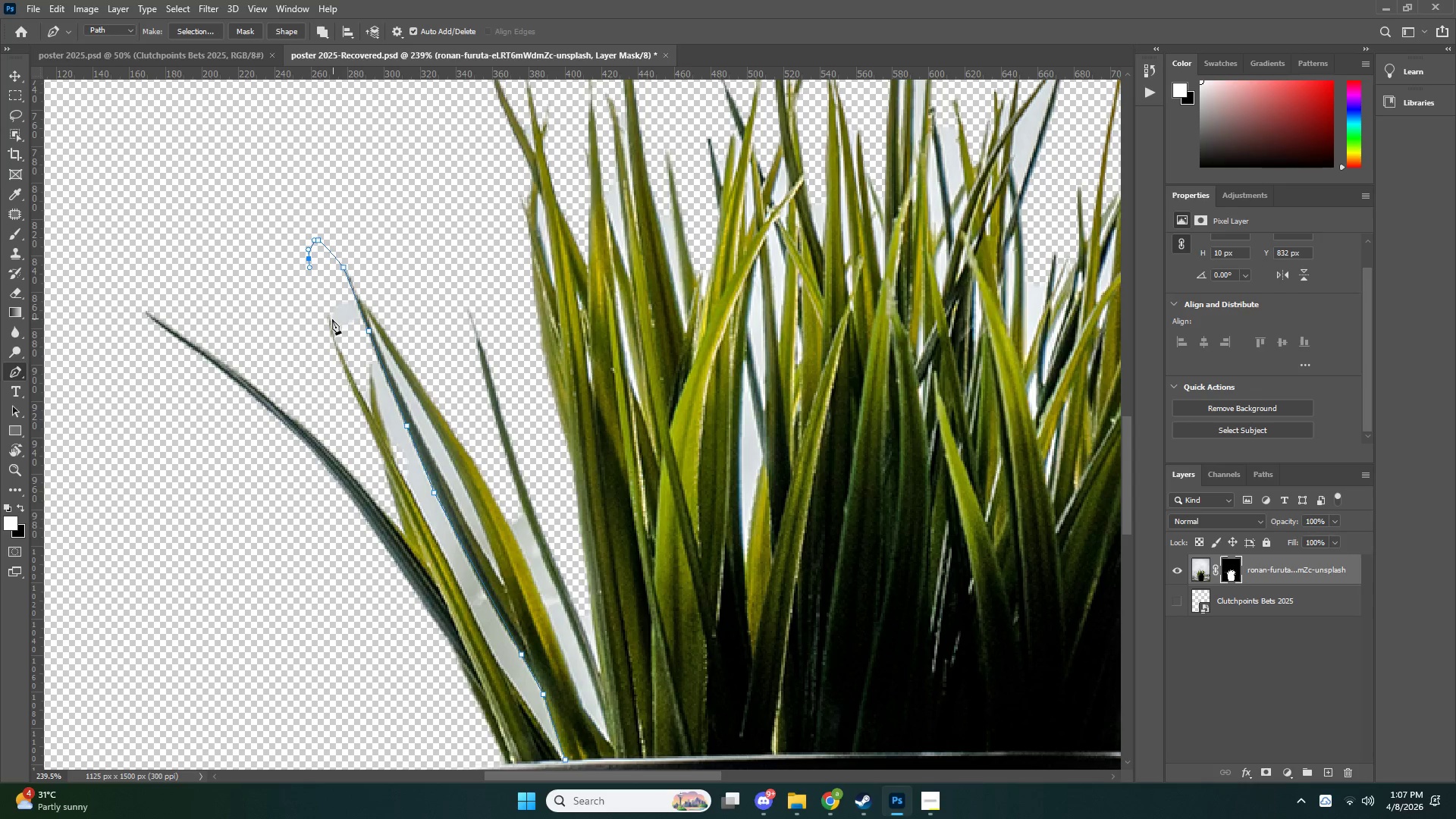 
left_click([332, 321])
 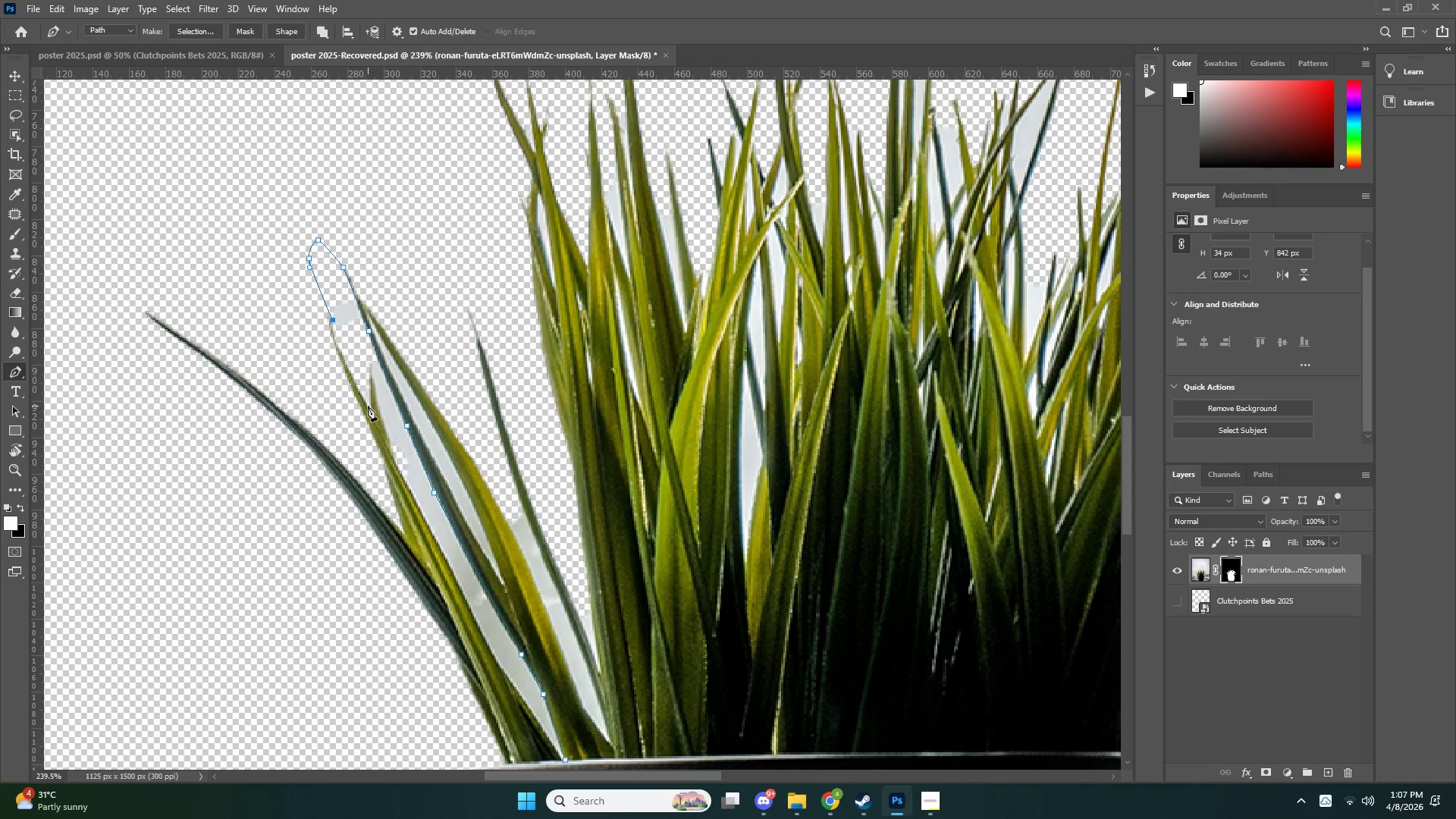 
left_click([369, 410])
 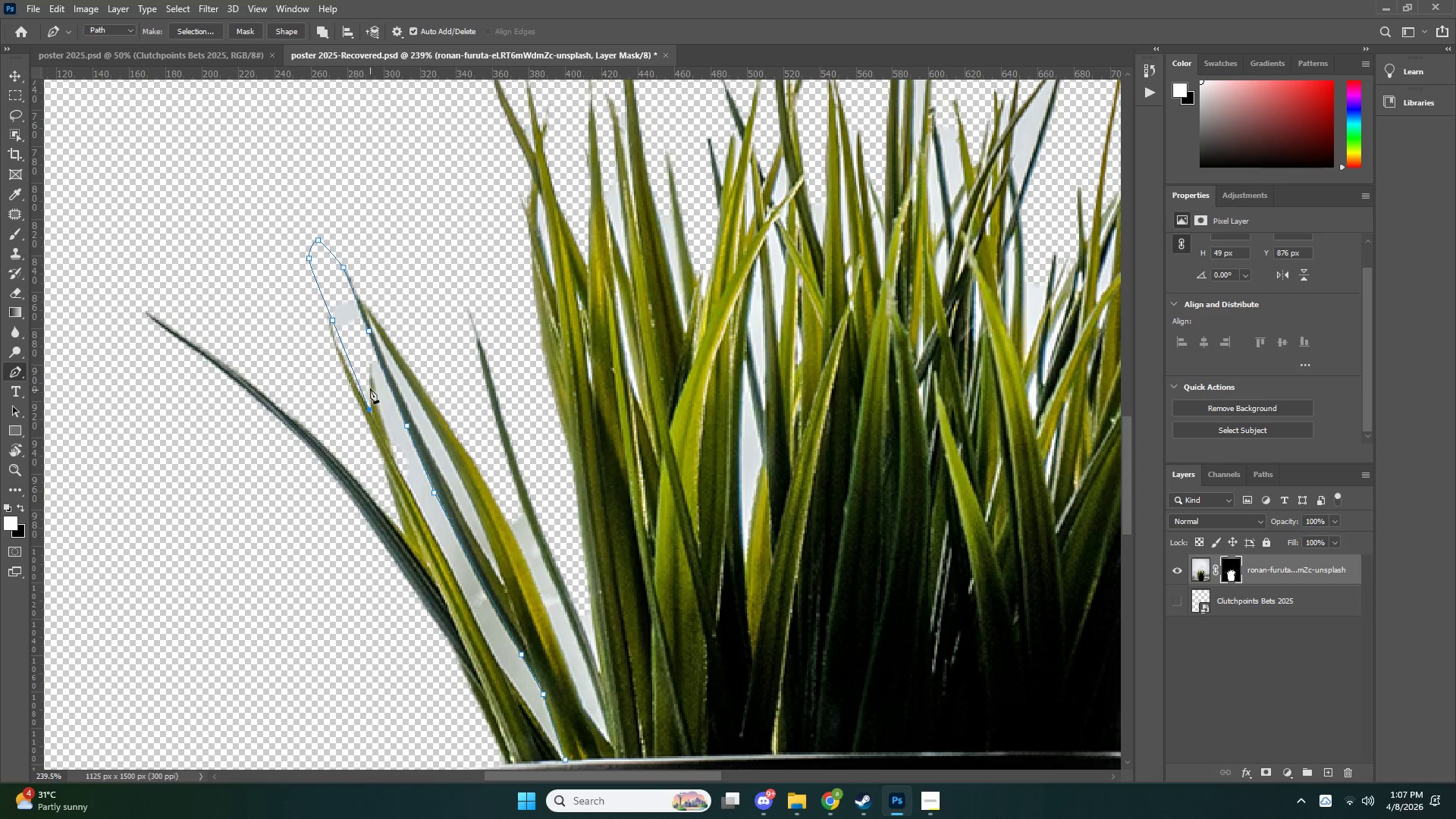 
left_click([369, 374])
 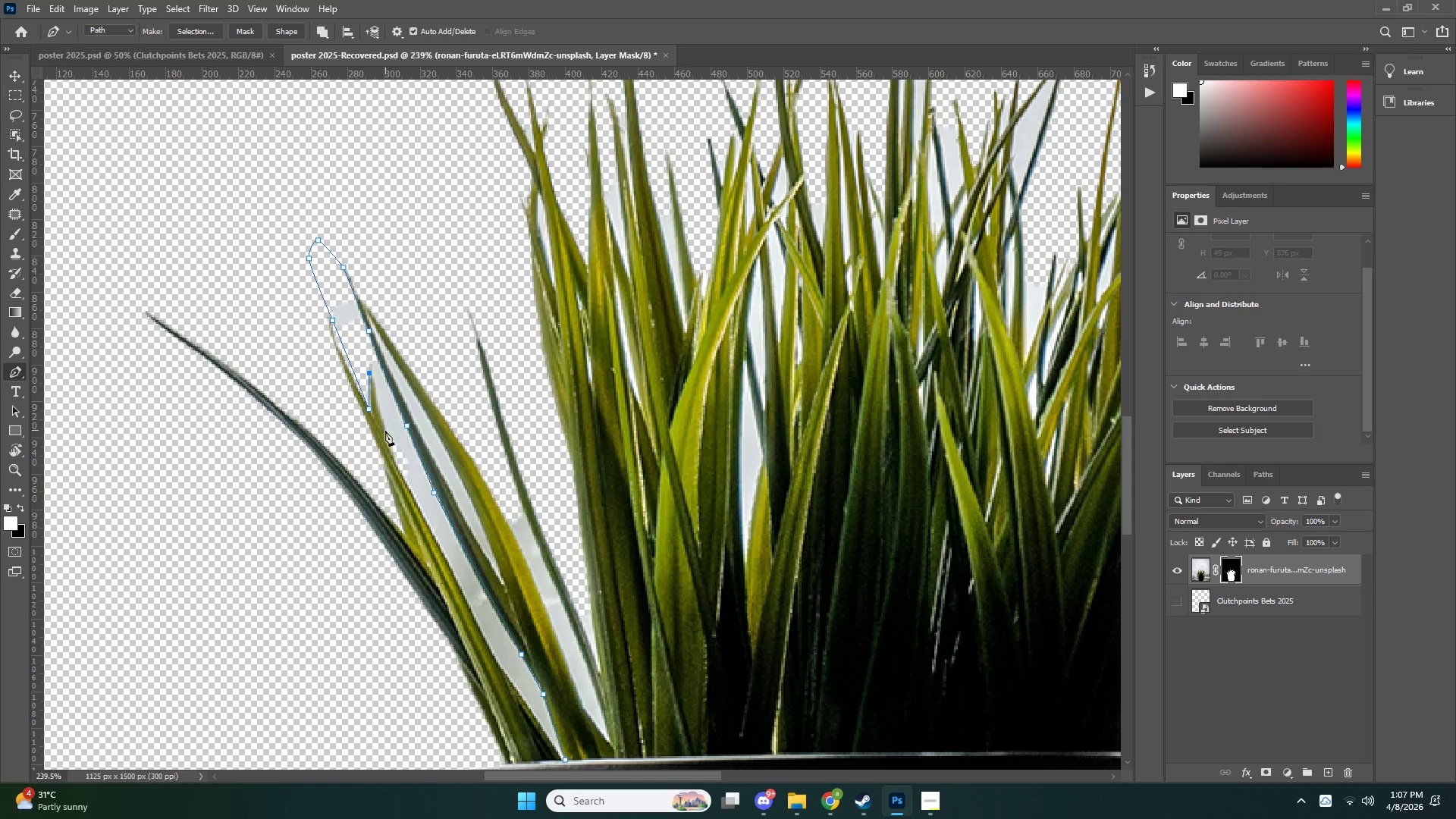 
left_click([385, 433])
 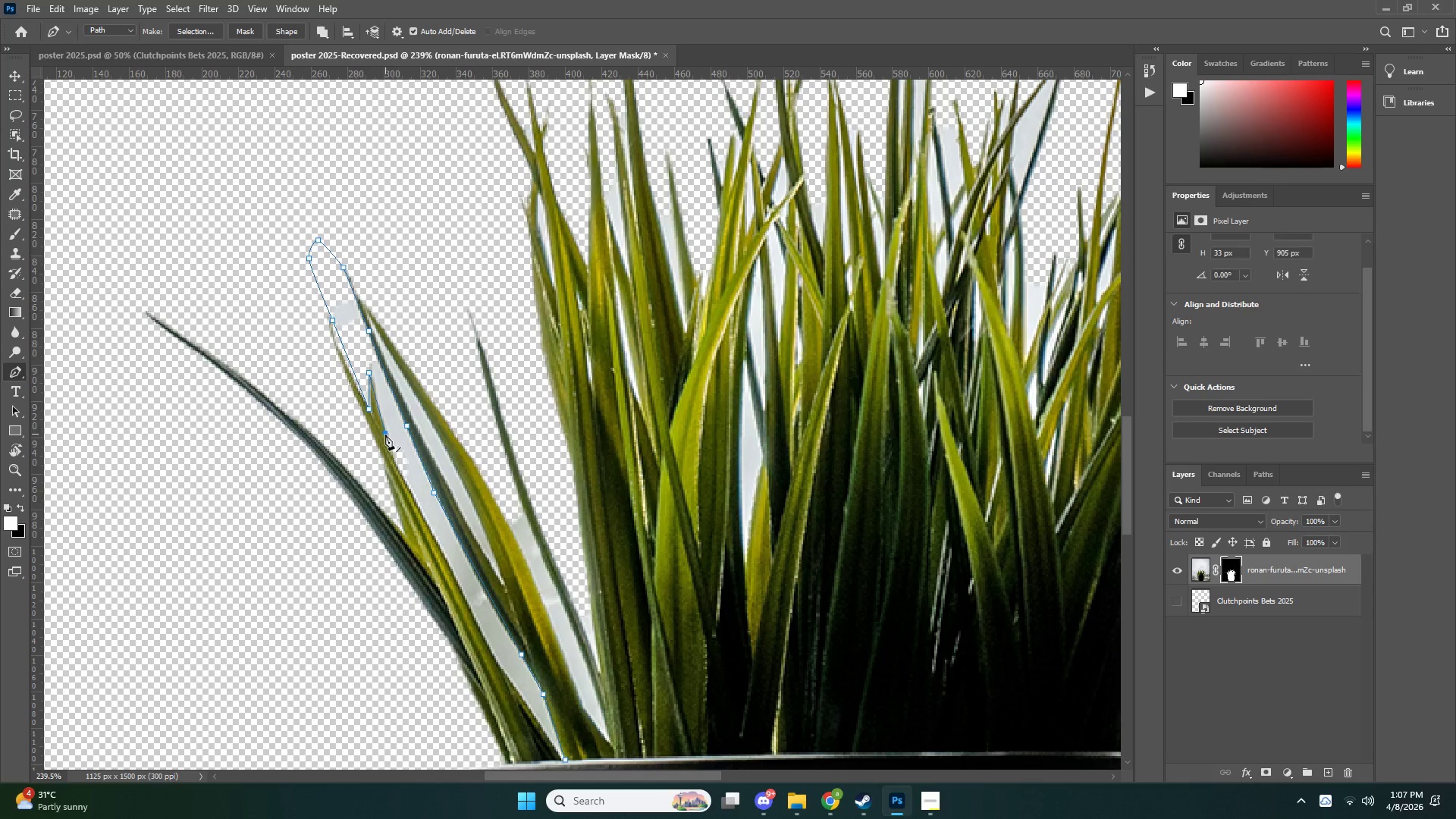 
scroll: coordinate [400, 468], scroll_direction: down, amount: 8.0
 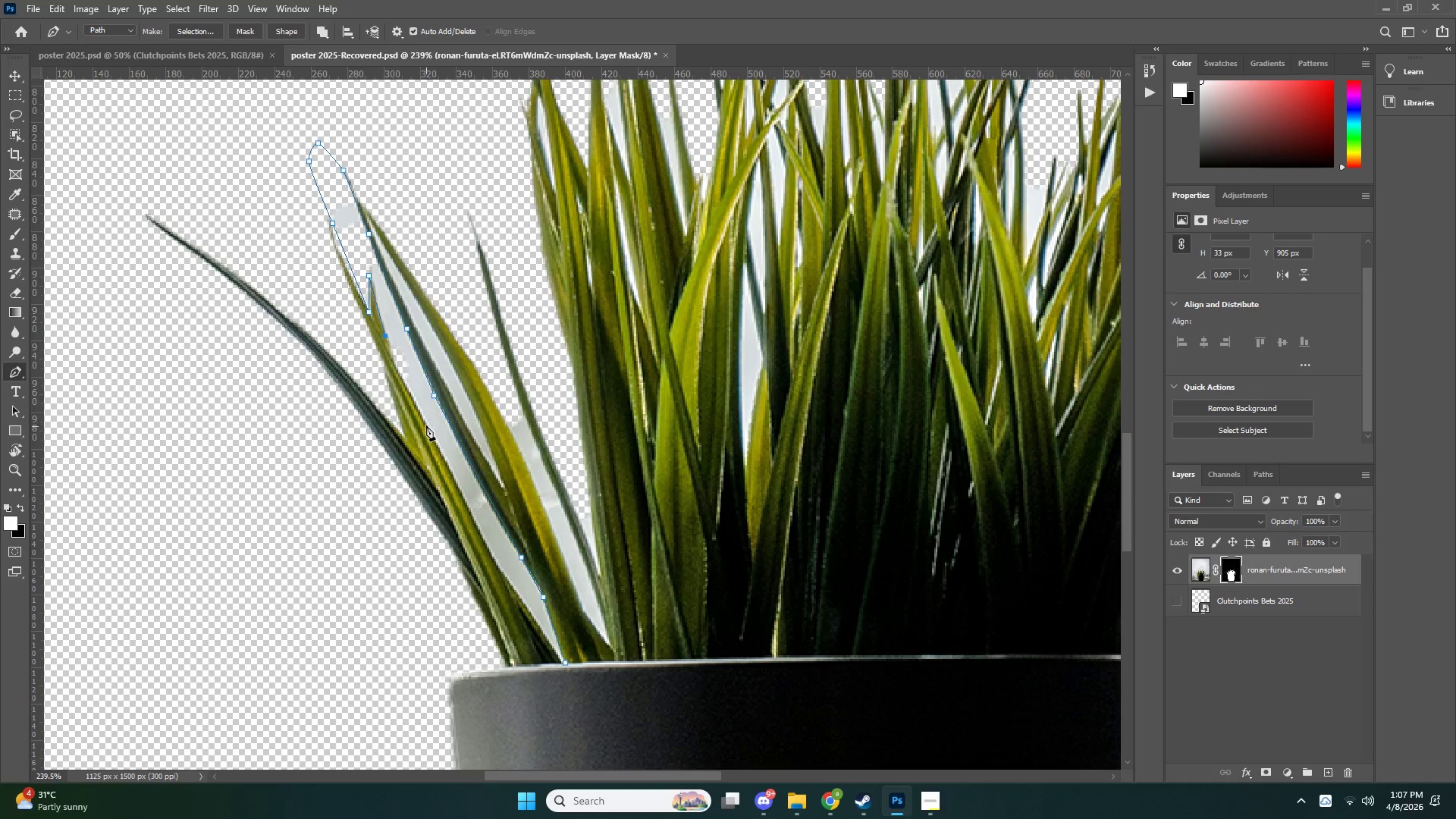 
left_click([426, 425])
 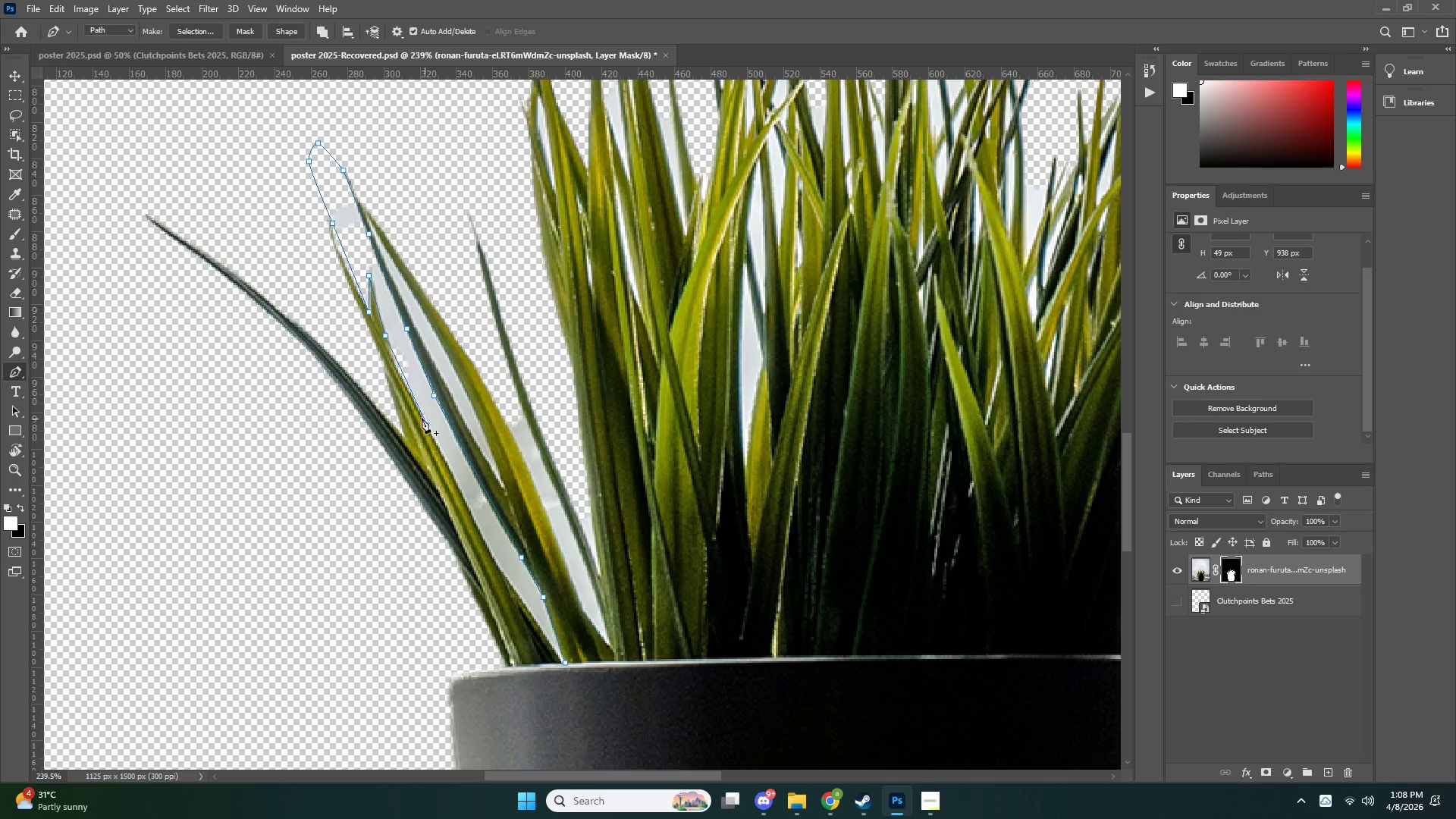 
key(Control+ControlLeft)
 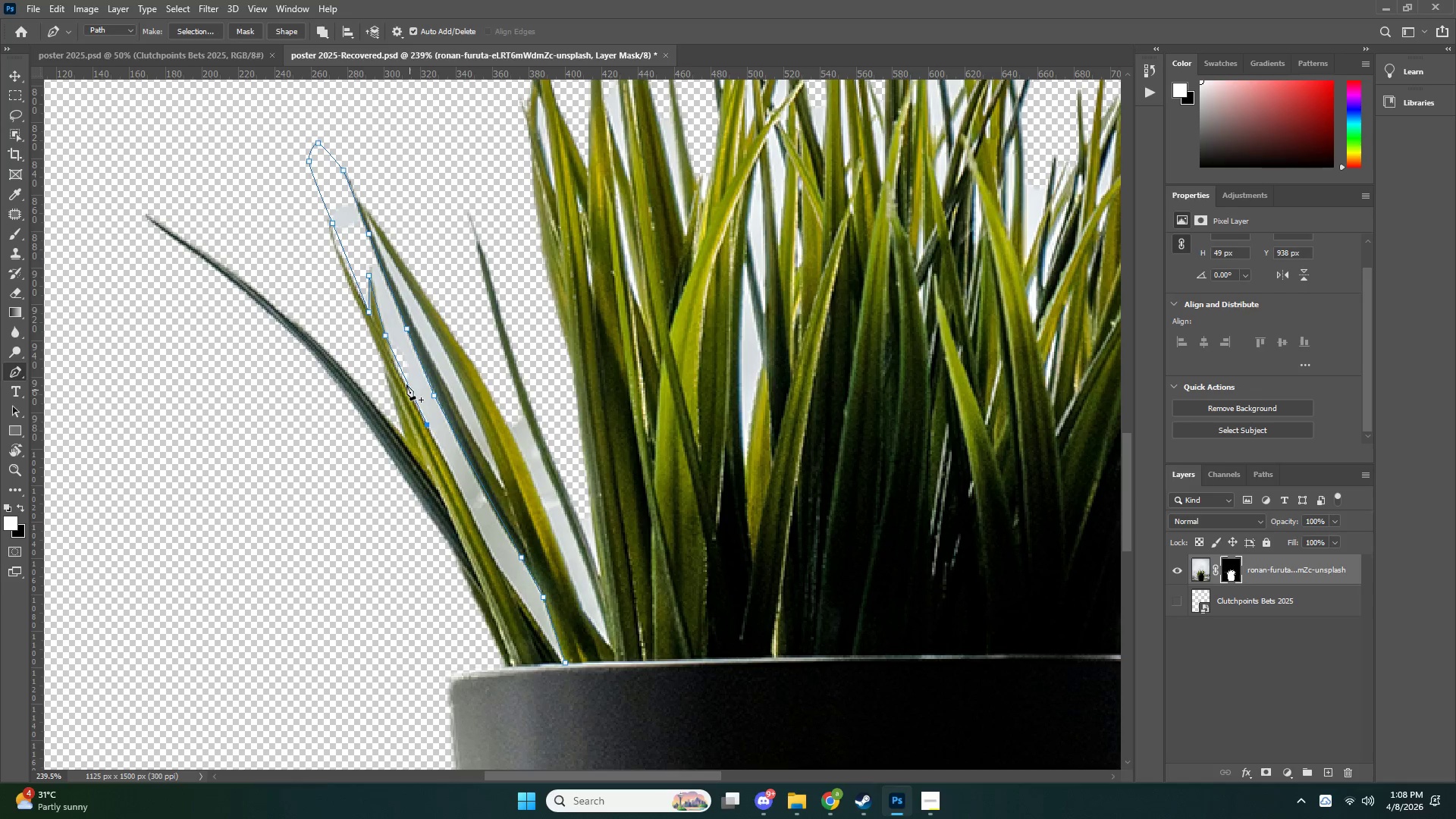 
key(Control+Z)
 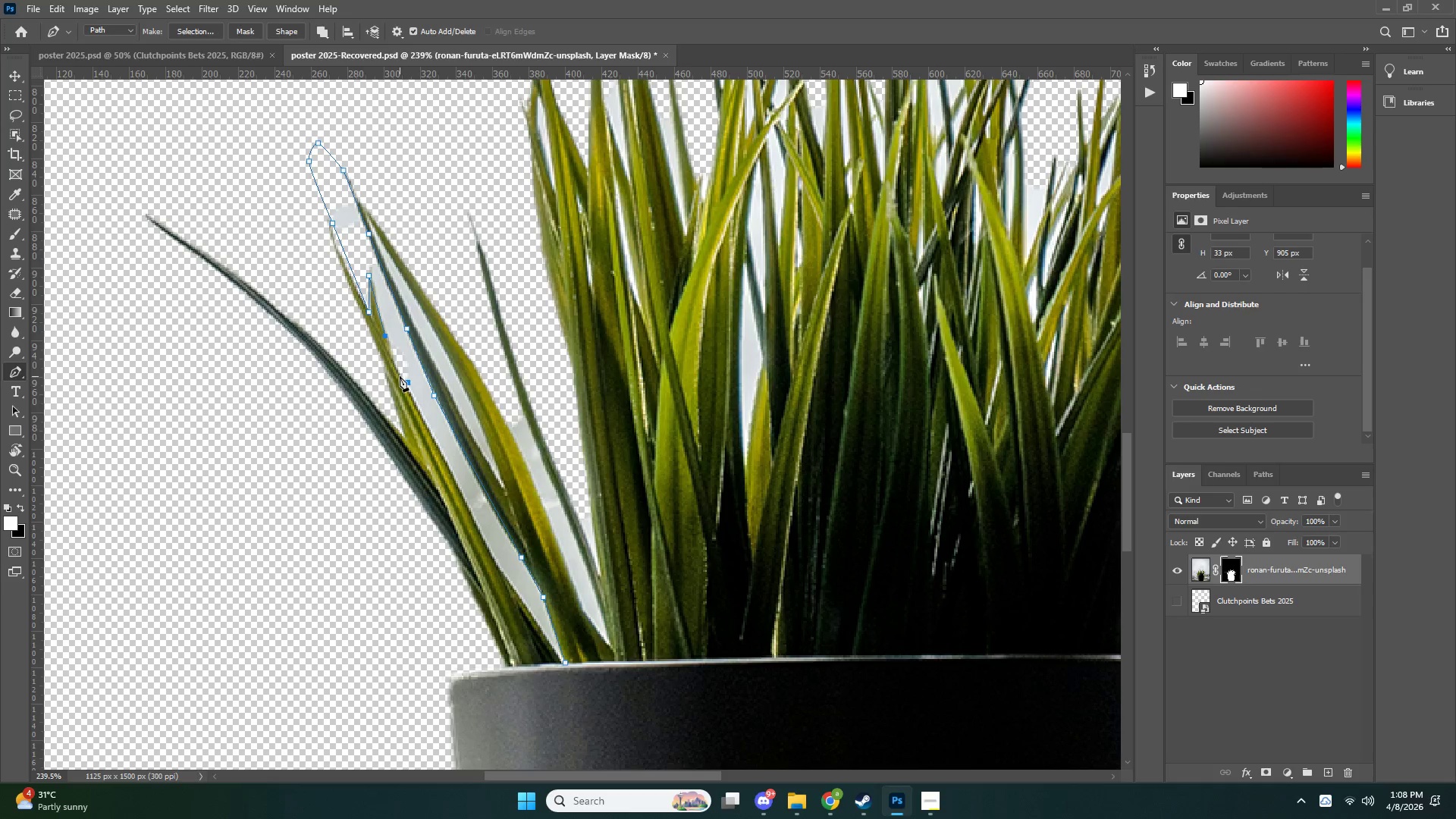 
left_click([400, 376])
 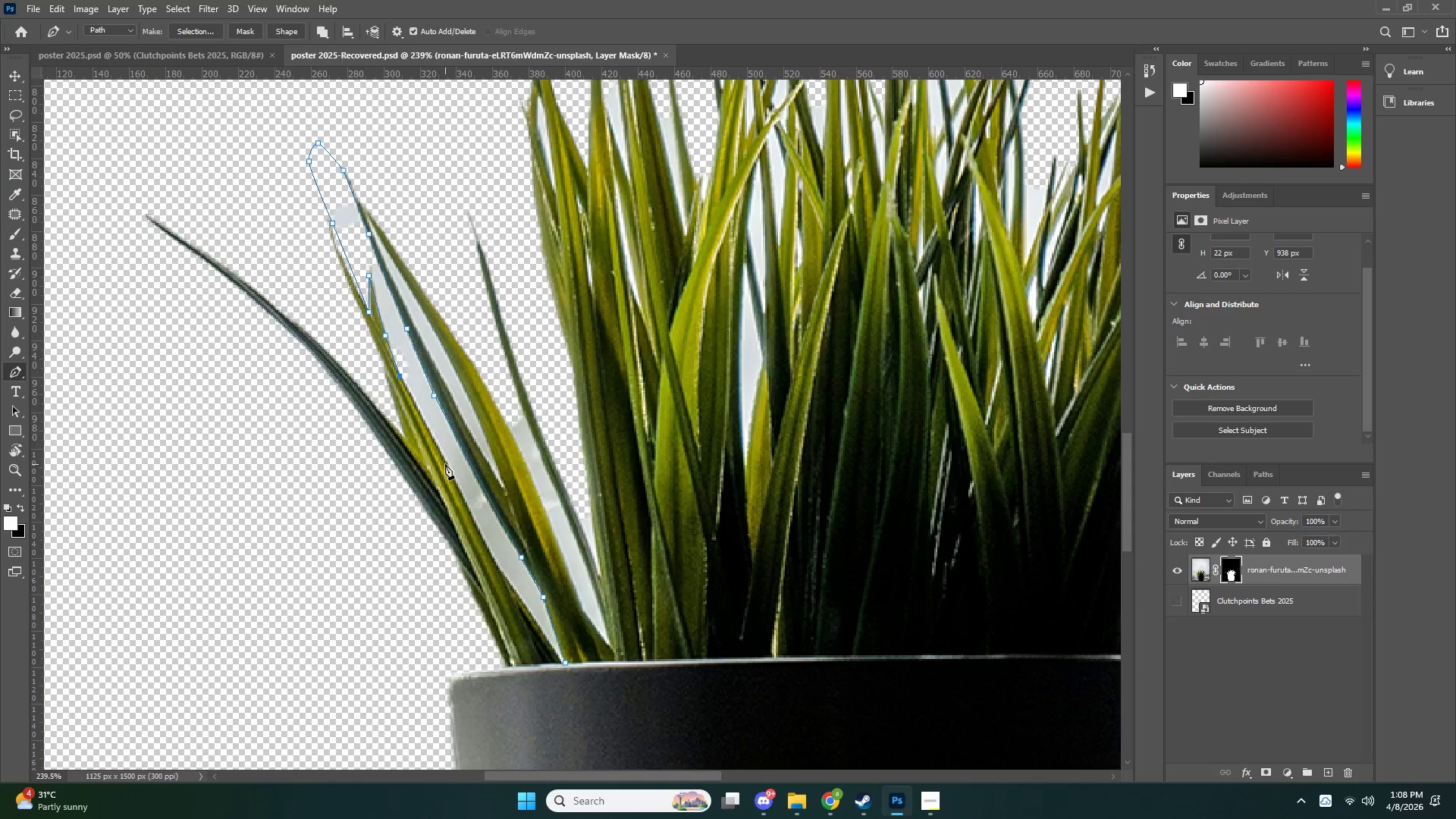 
left_click([445, 464])
 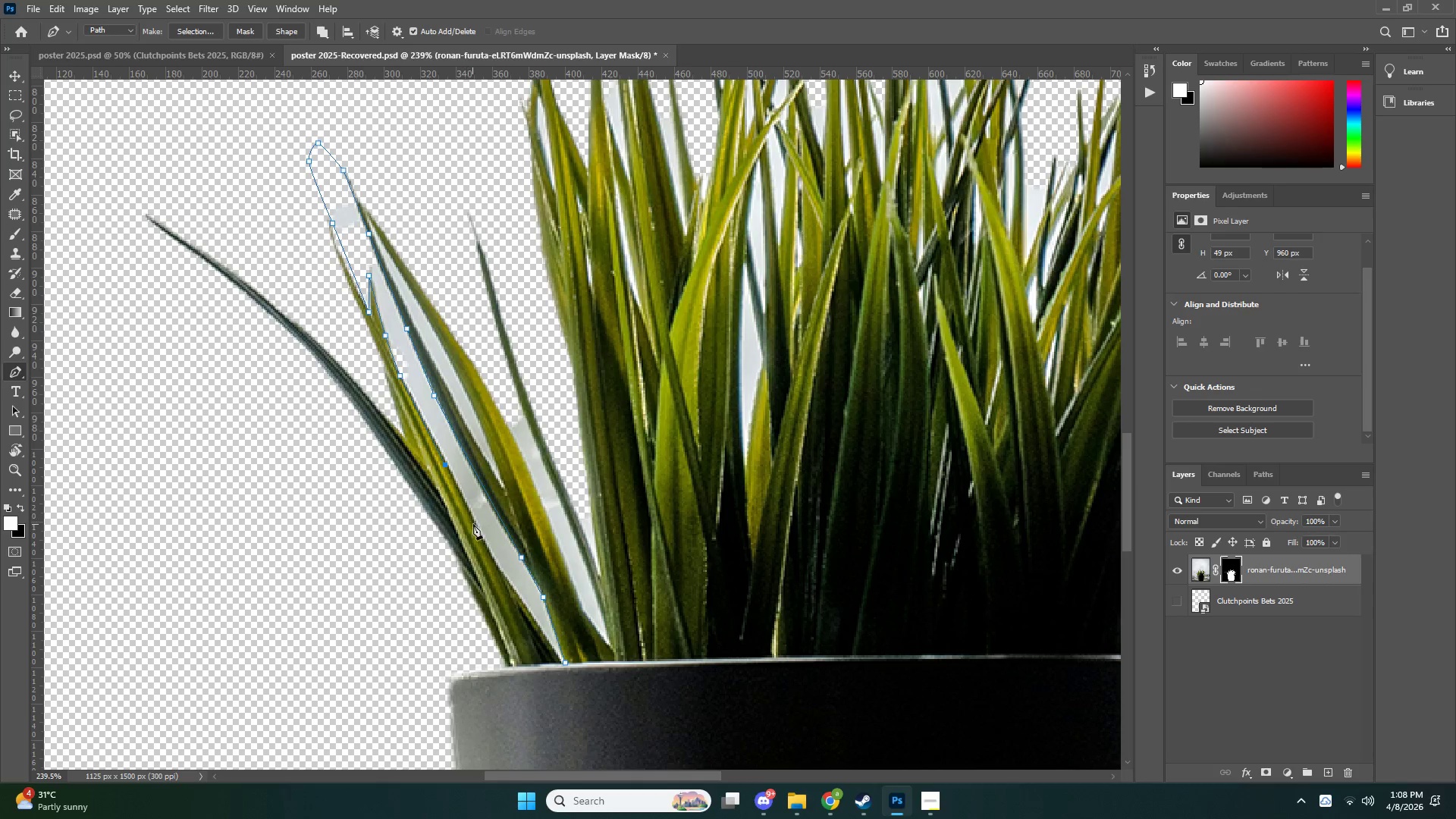 
left_click([477, 527])
 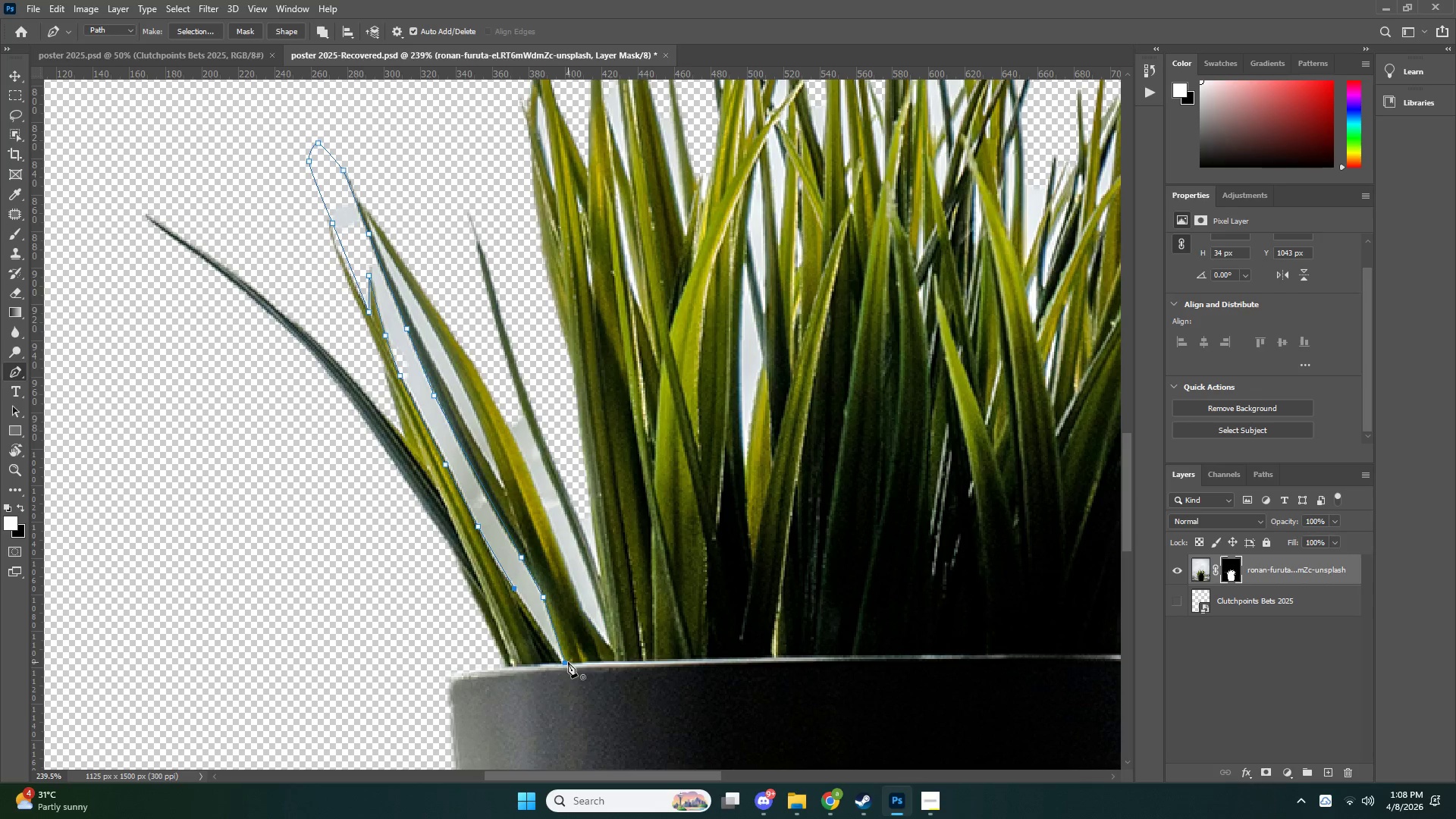 
left_click([558, 661])
 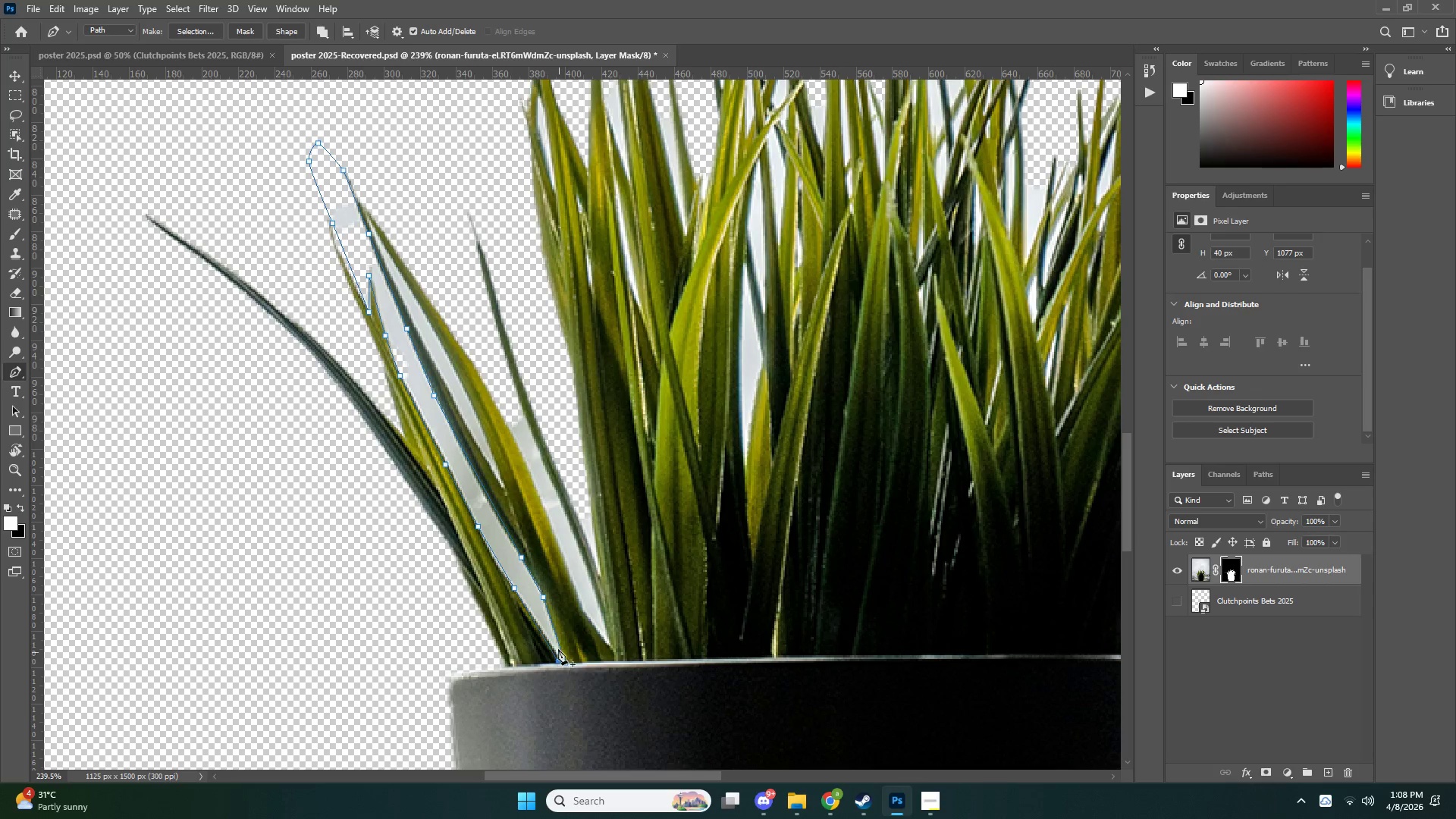 
key(Control+NumpadEnter)
 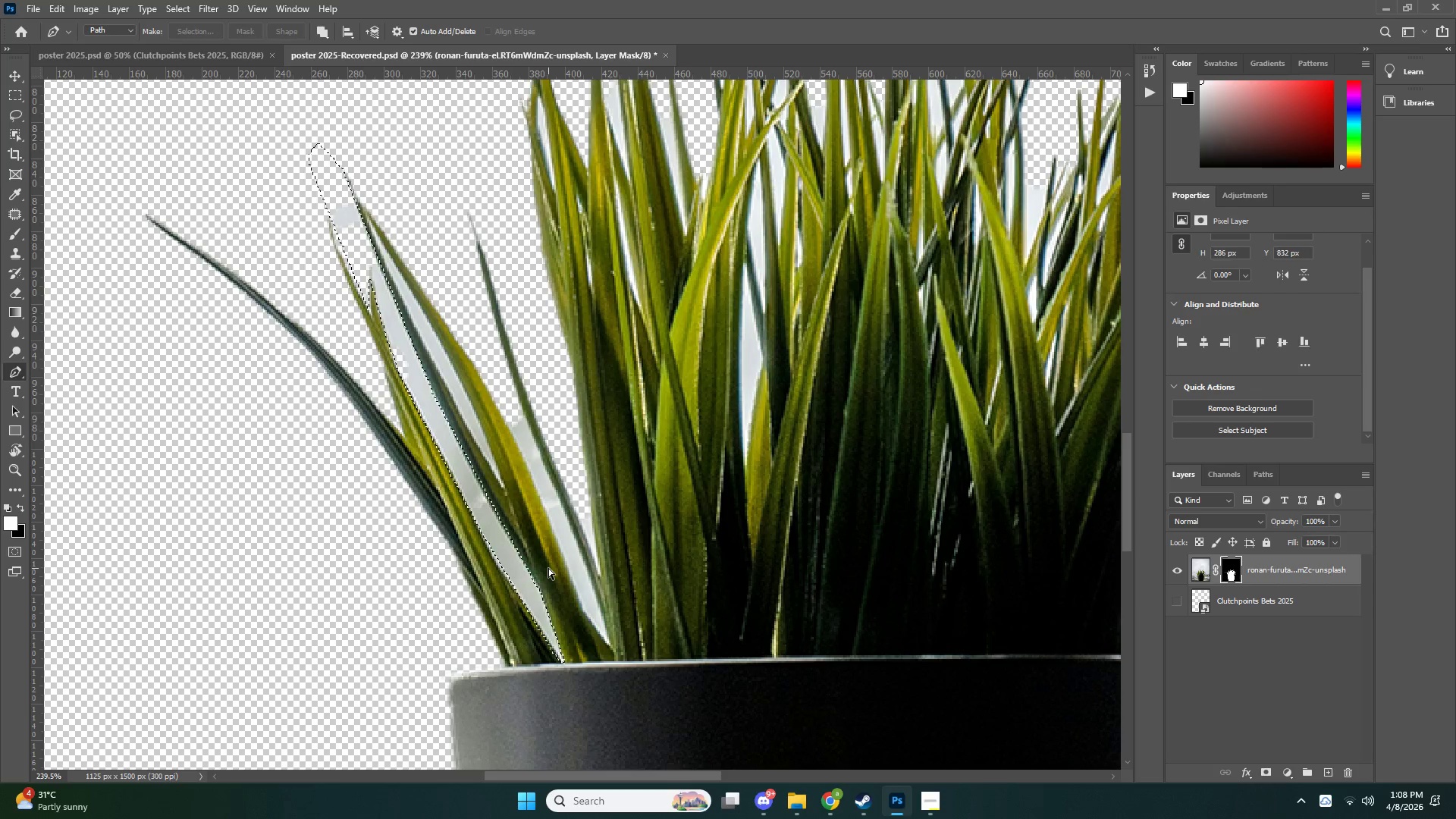 
key(Control+ControlLeft)
 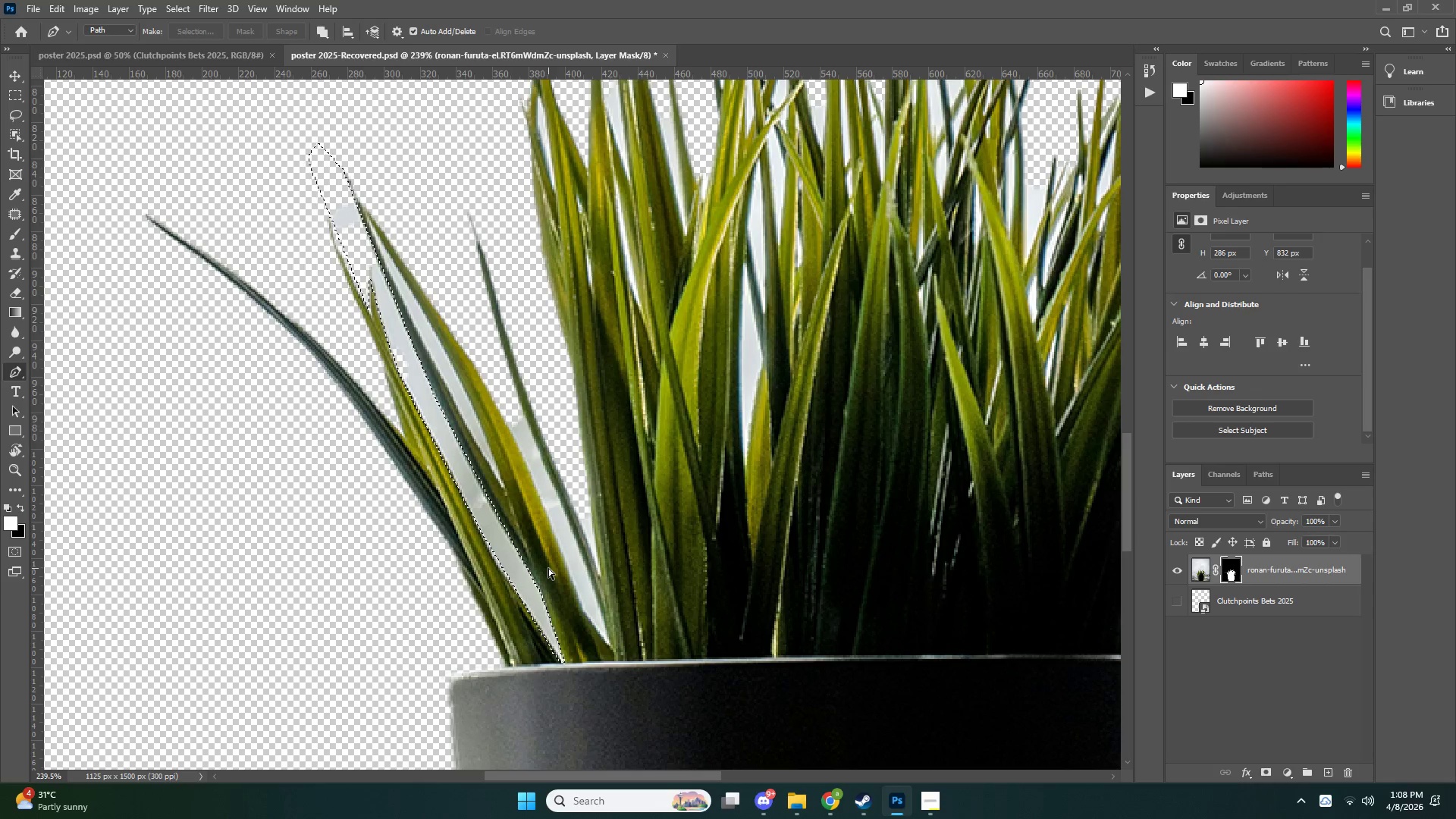 
key(Control+X)
 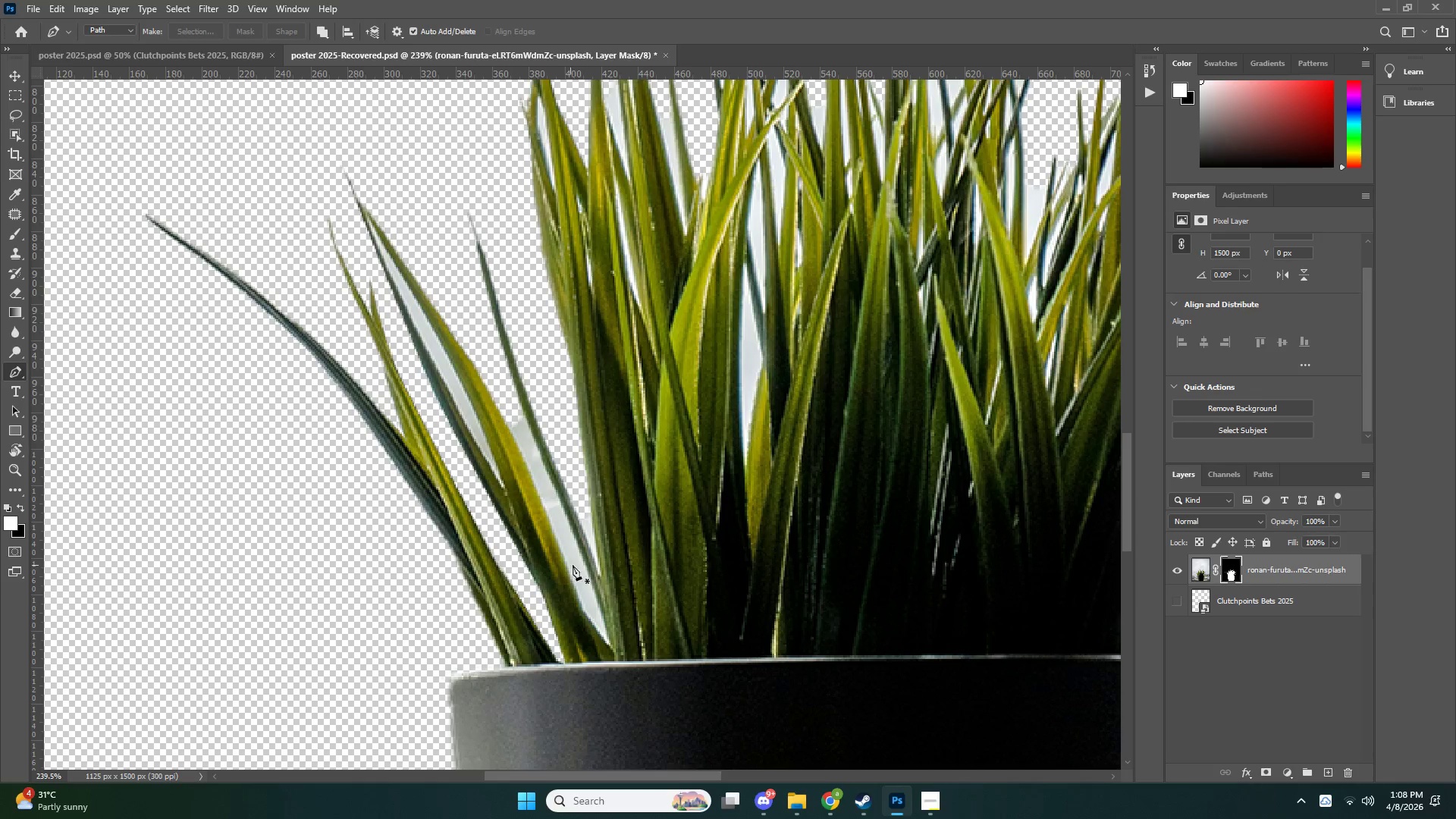 
scroll: coordinate [596, 567], scroll_direction: up, amount: 2.0
 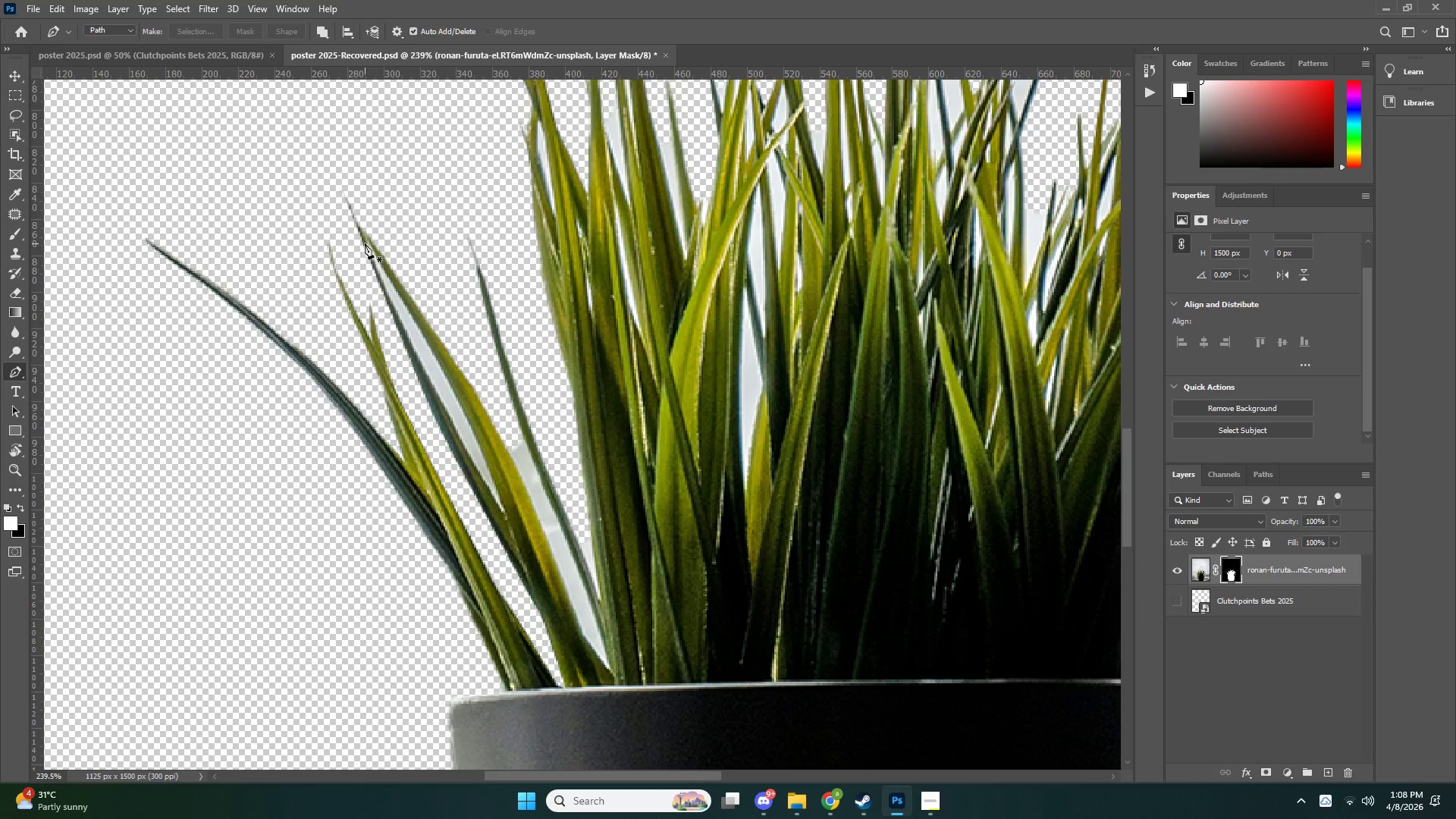 
left_click([369, 241])
 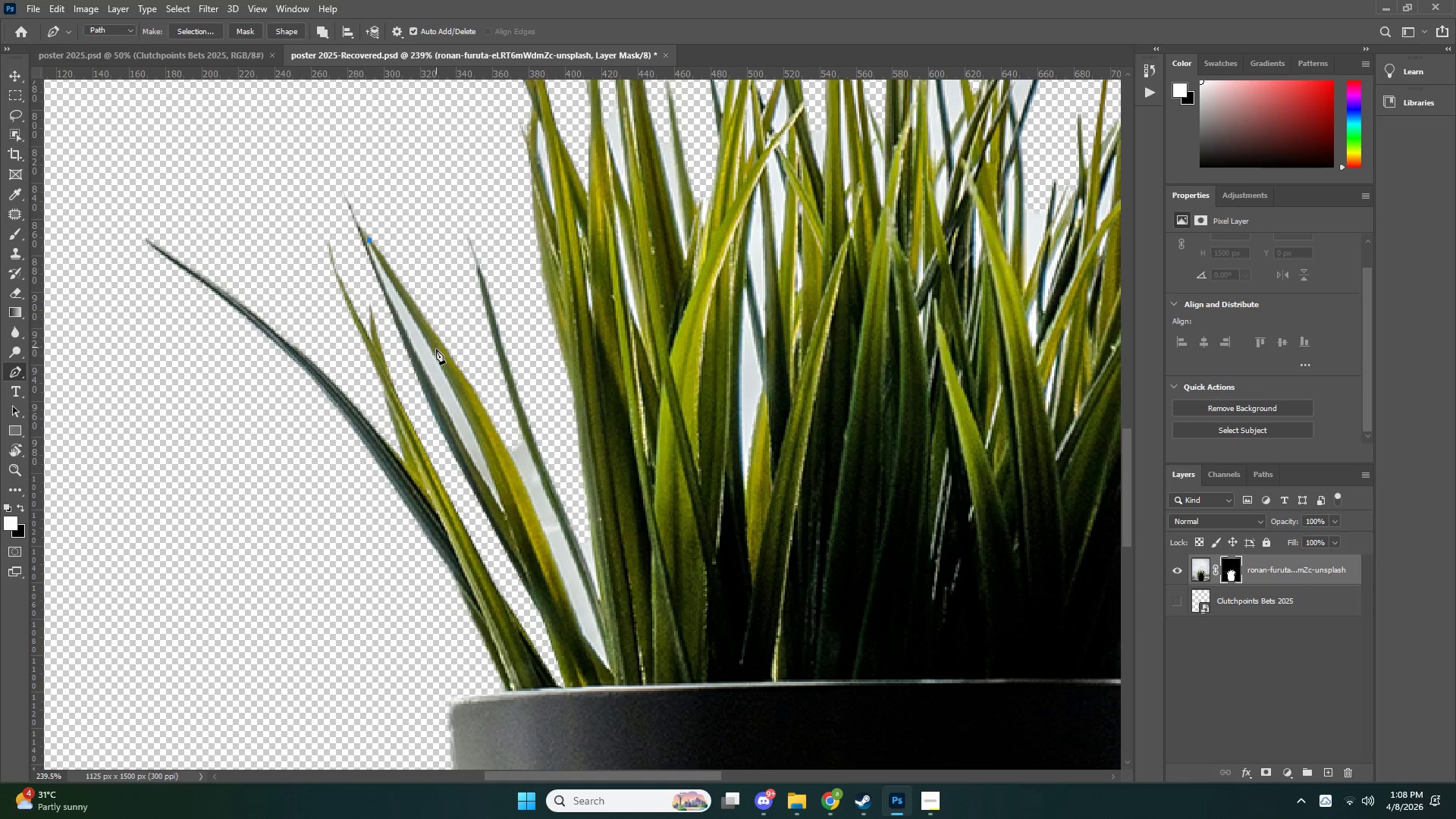 
left_click([436, 350])
 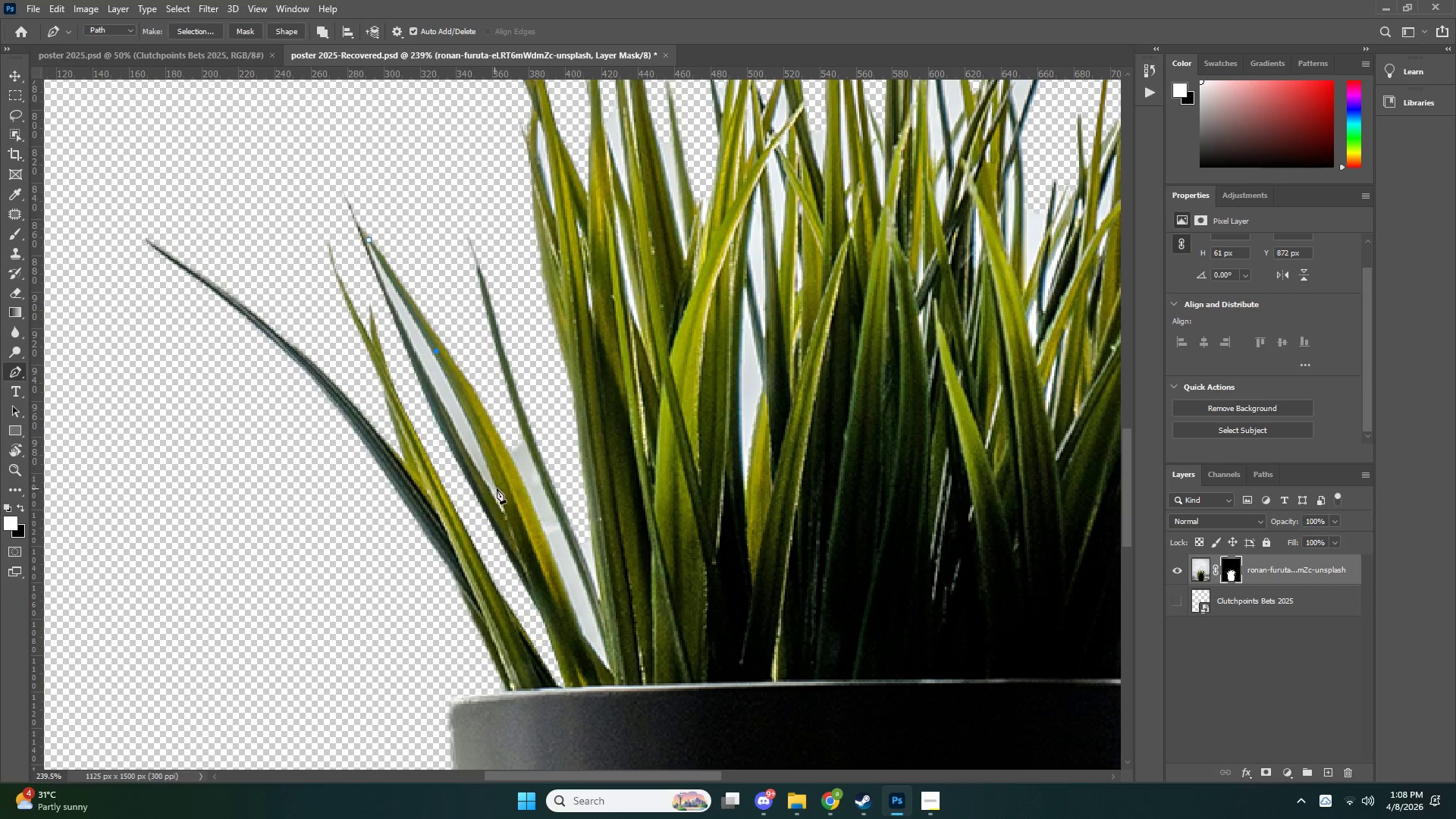 
left_click([499, 487])
 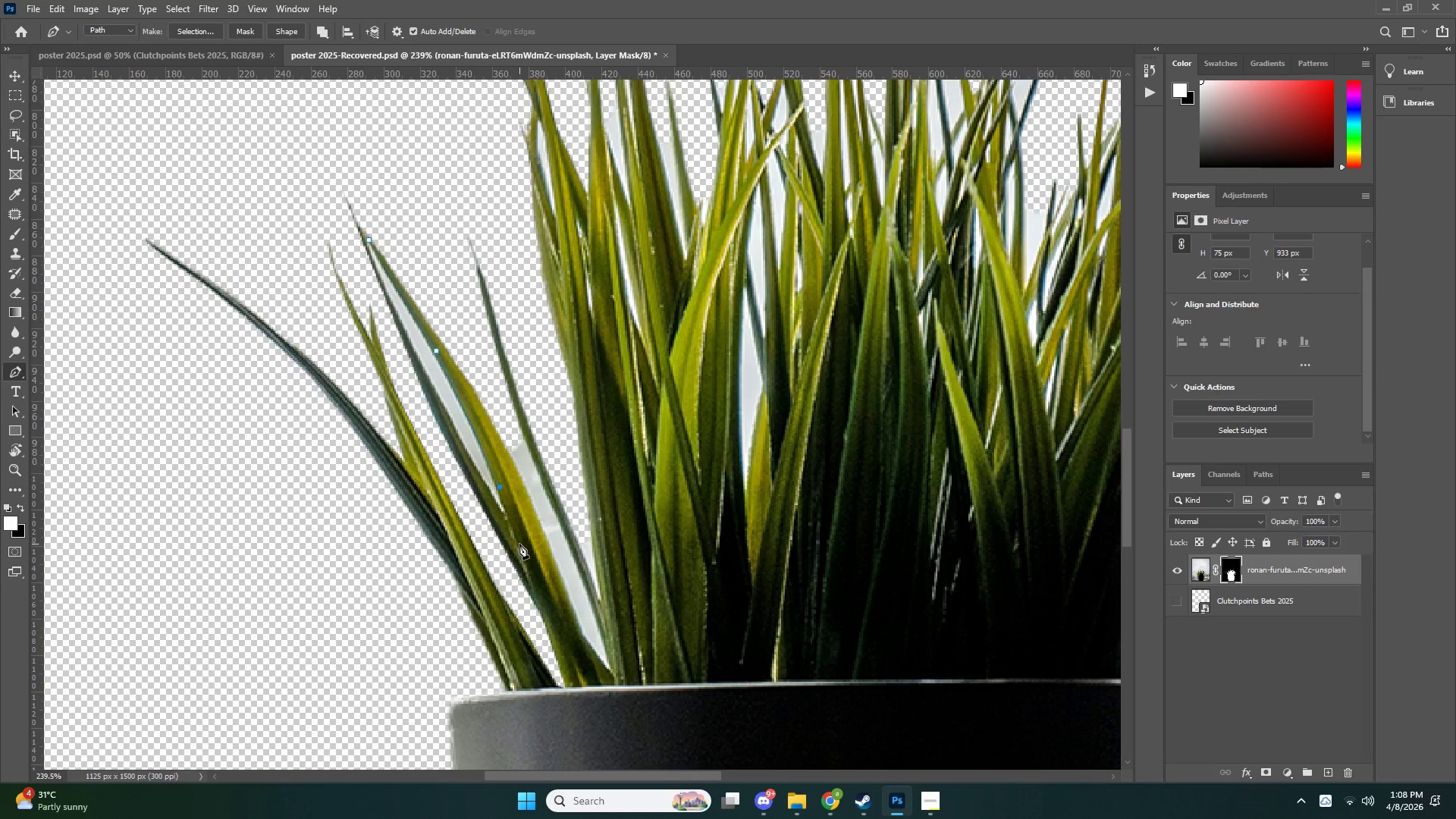 
left_click([518, 555])
 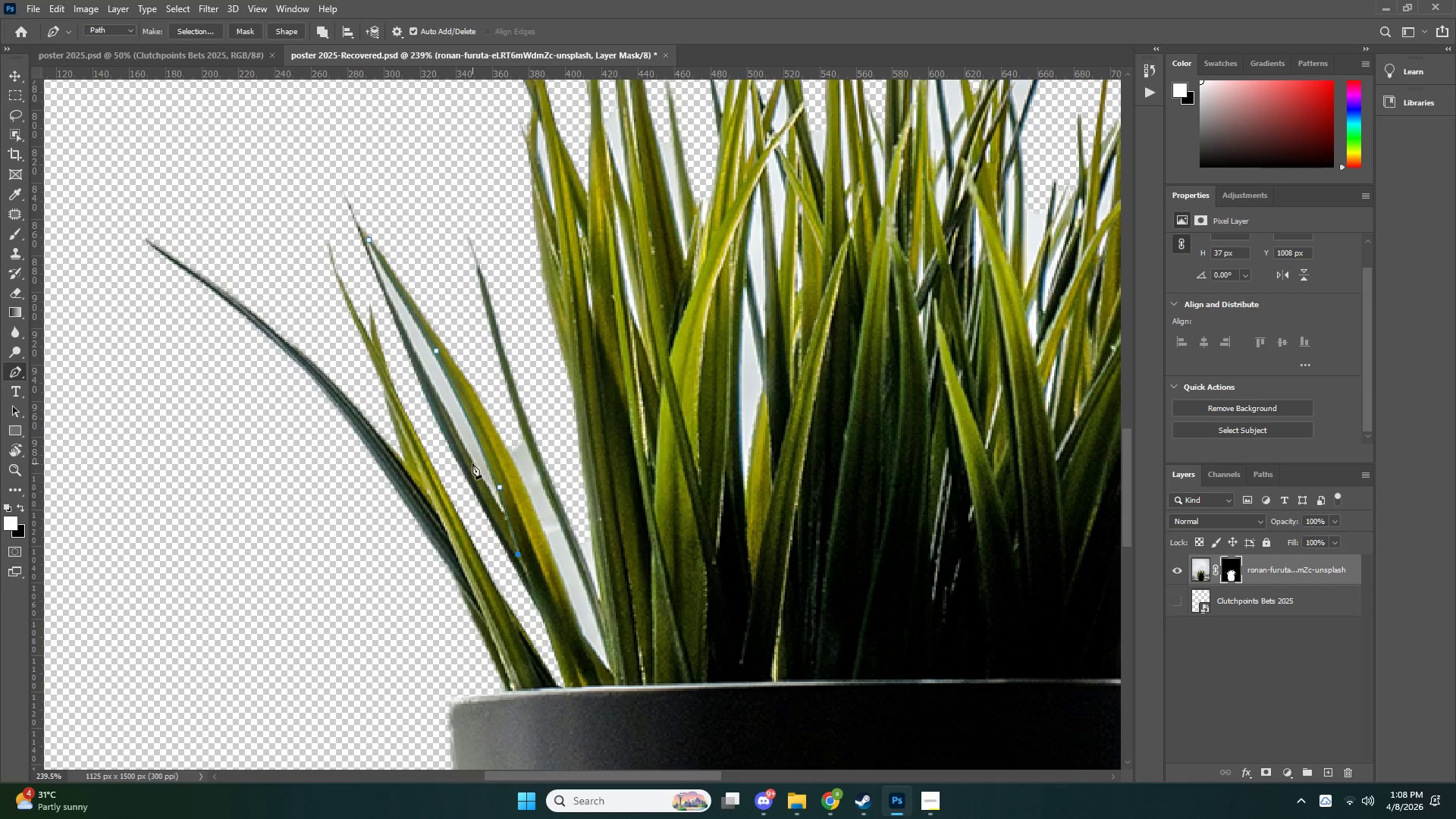 
left_click([472, 463])
 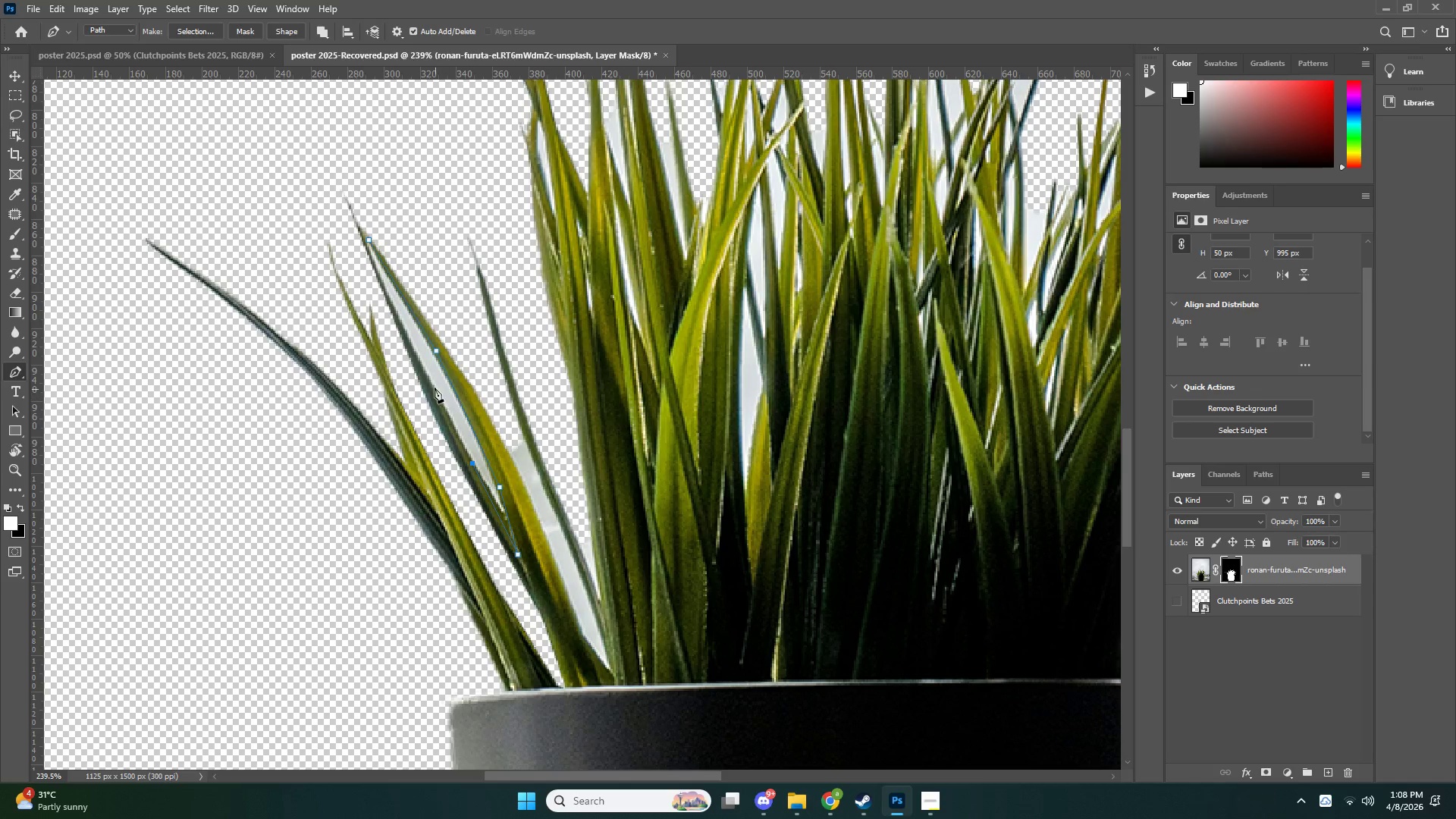 
left_click([434, 387])
 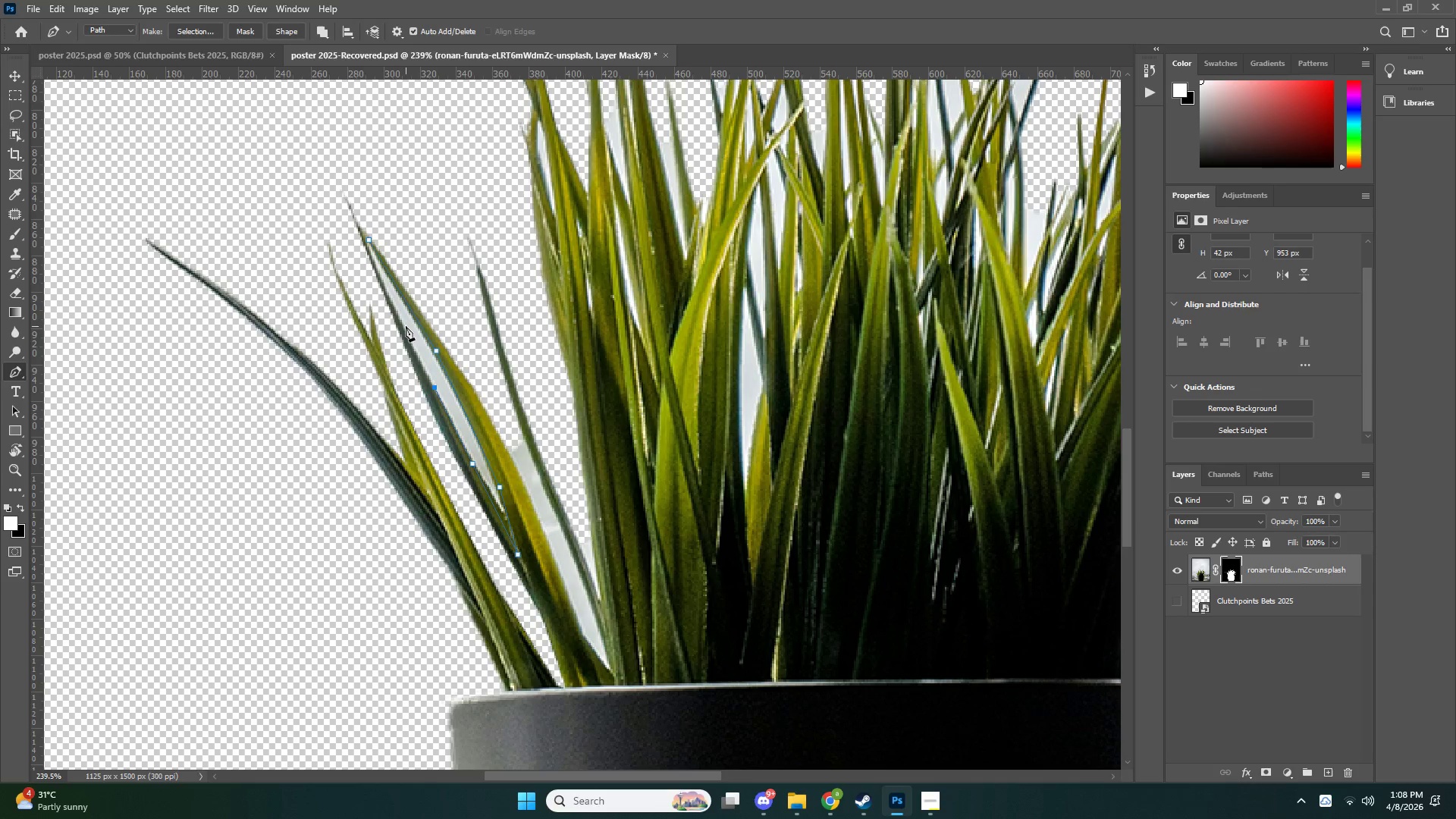 
left_click([400, 322])
 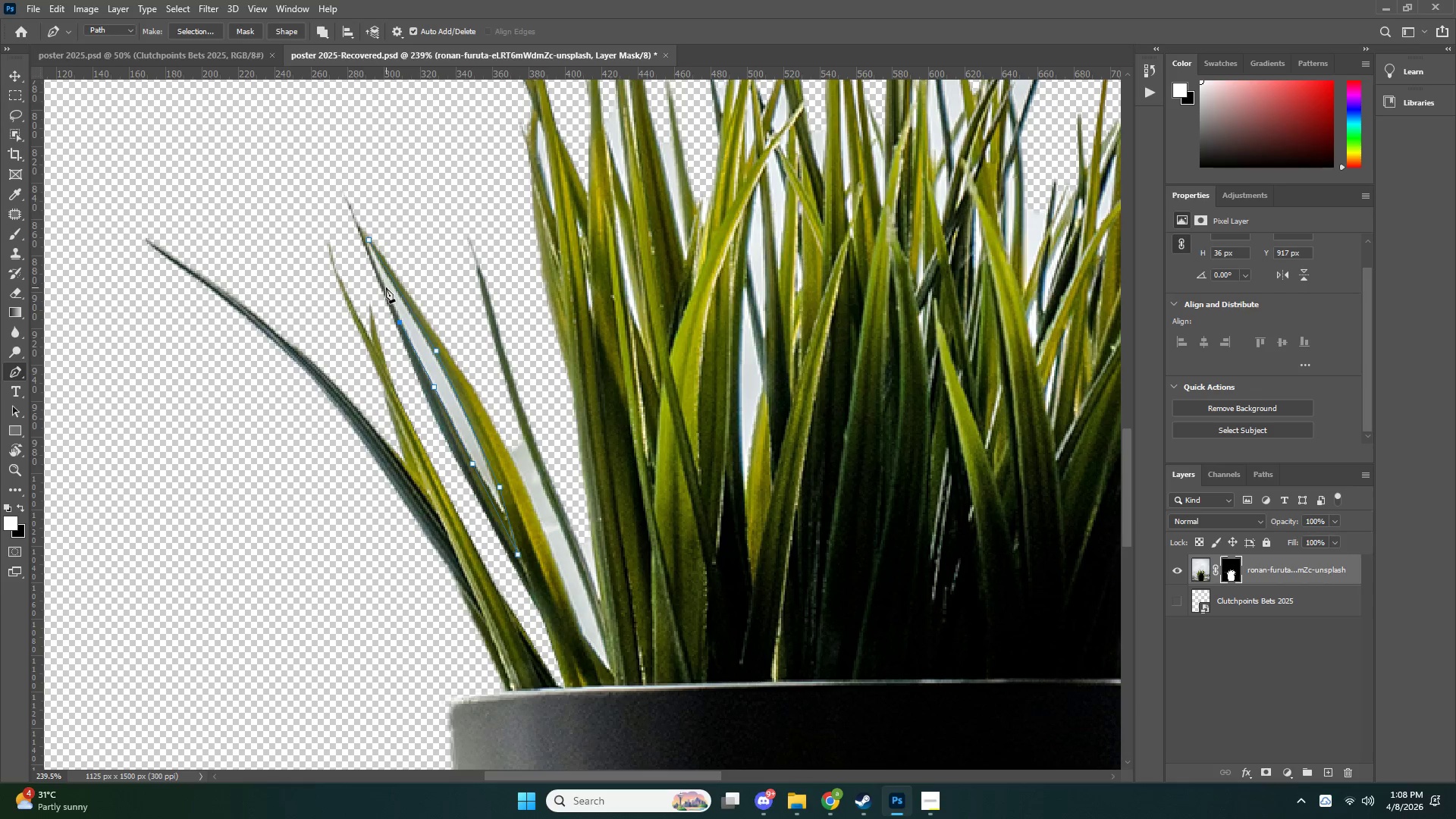 
left_click([386, 287])
 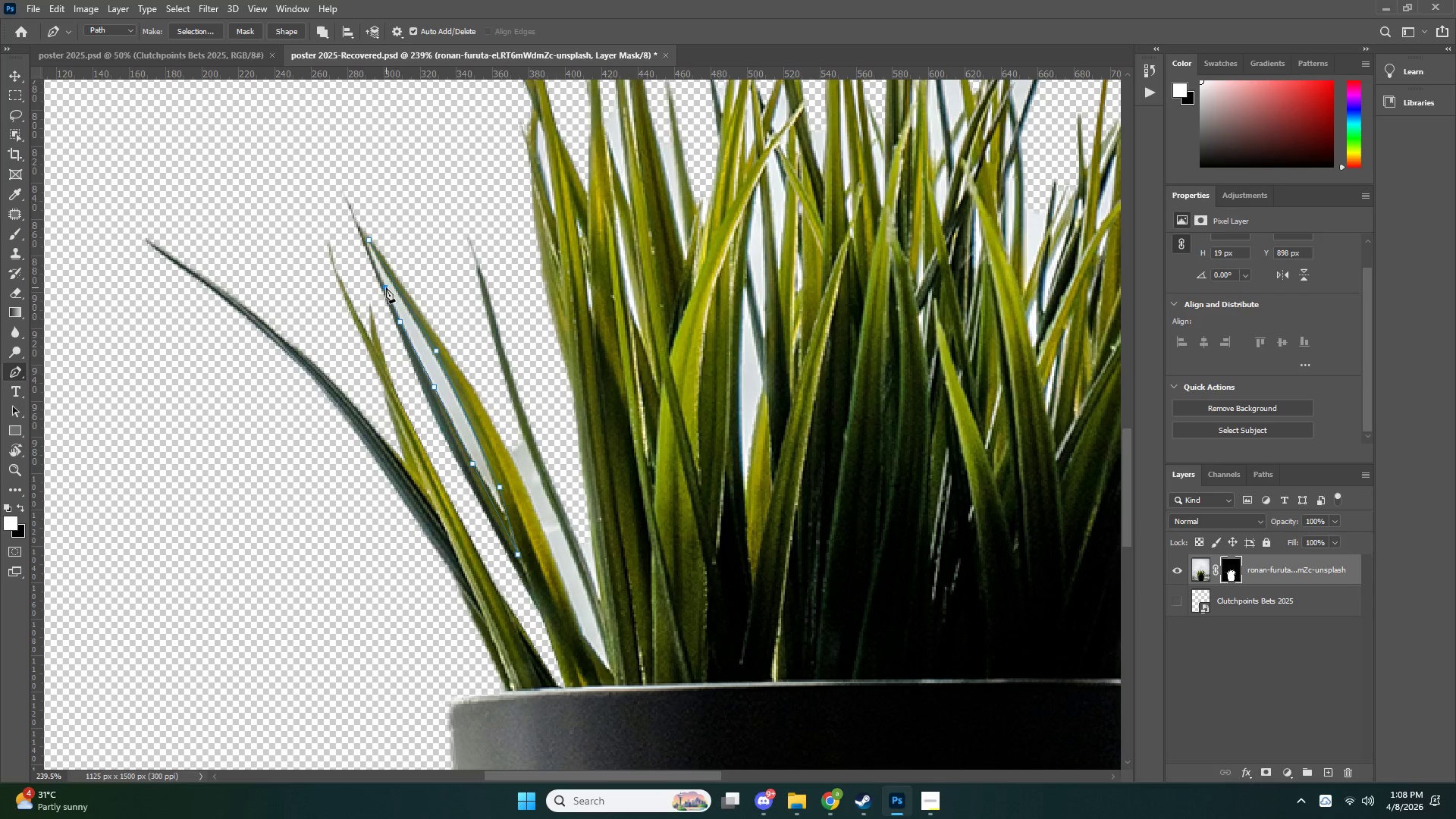 
key(Control+NumpadEnter)
 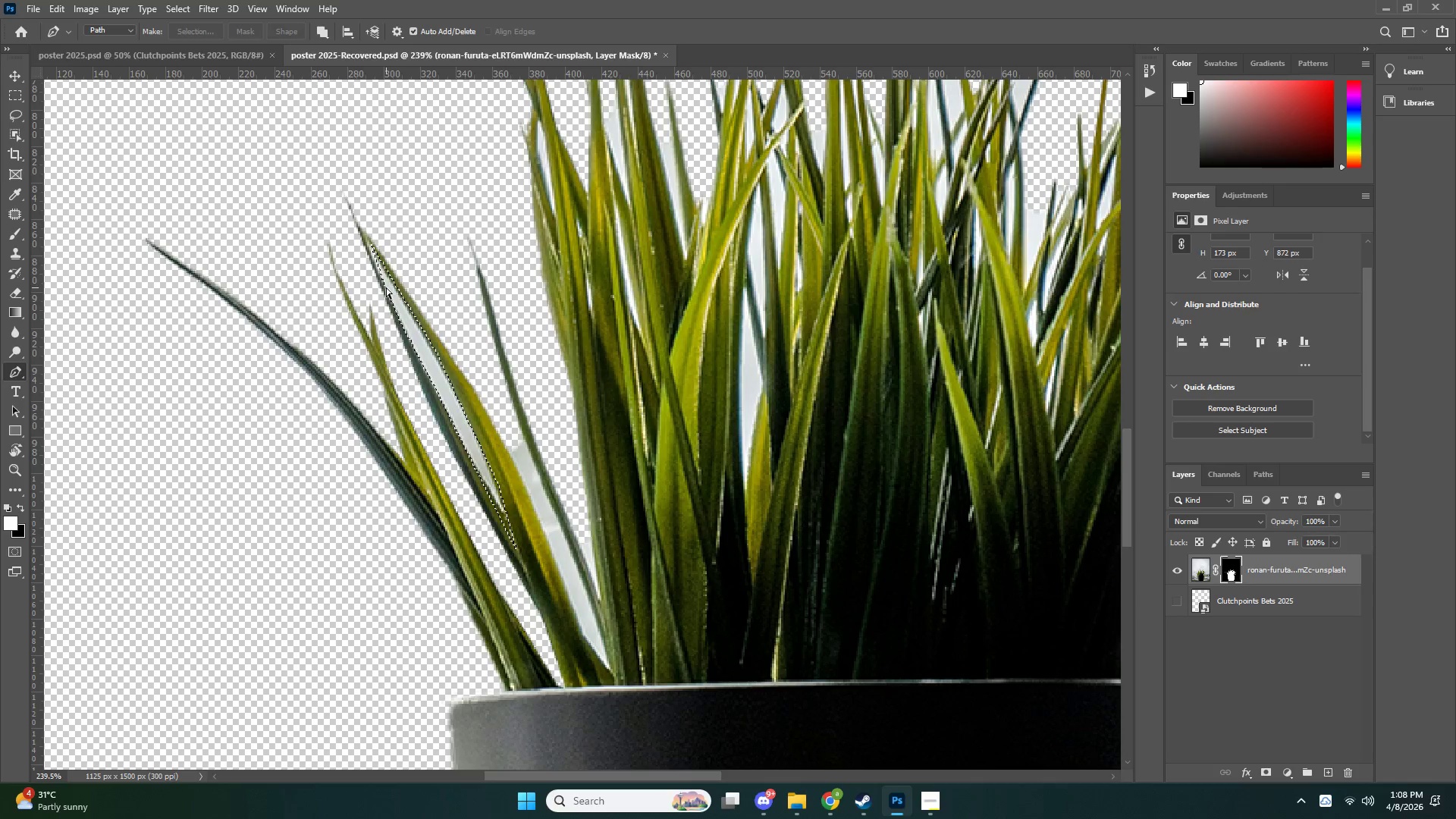 
key(Control+X)
 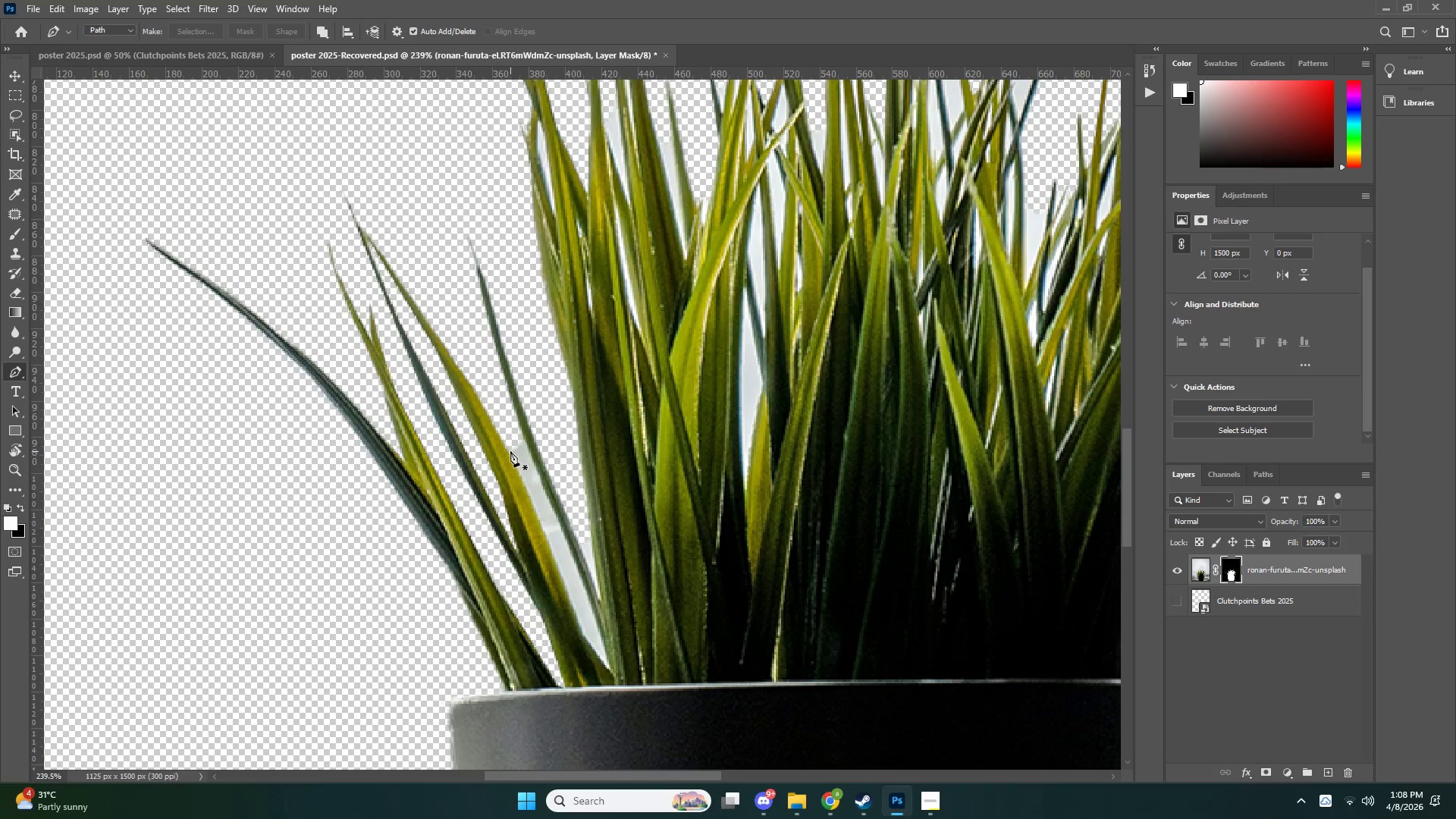 
left_click([509, 452])
 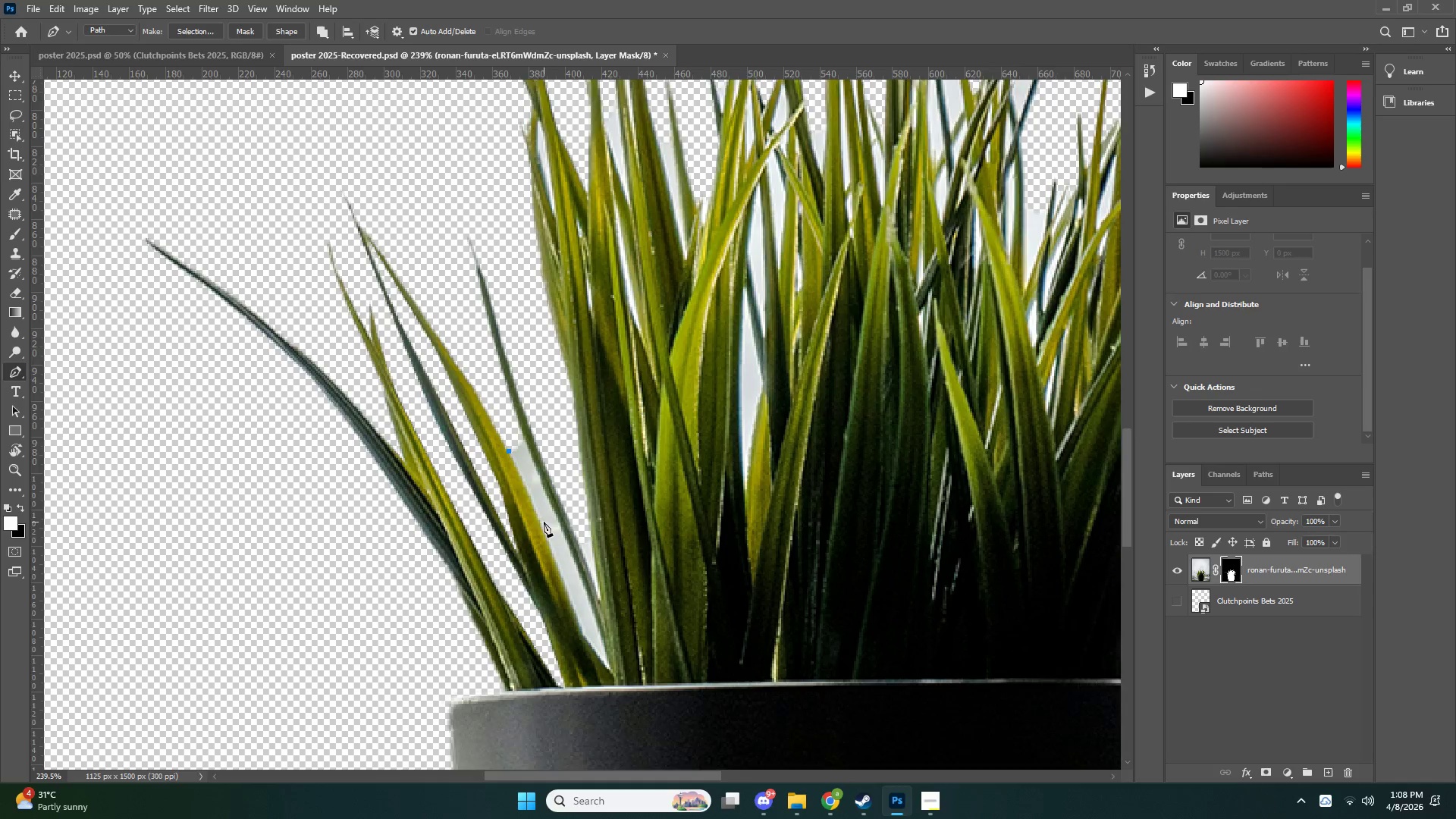 
scroll: coordinate [550, 560], scroll_direction: down, amount: 8.0
 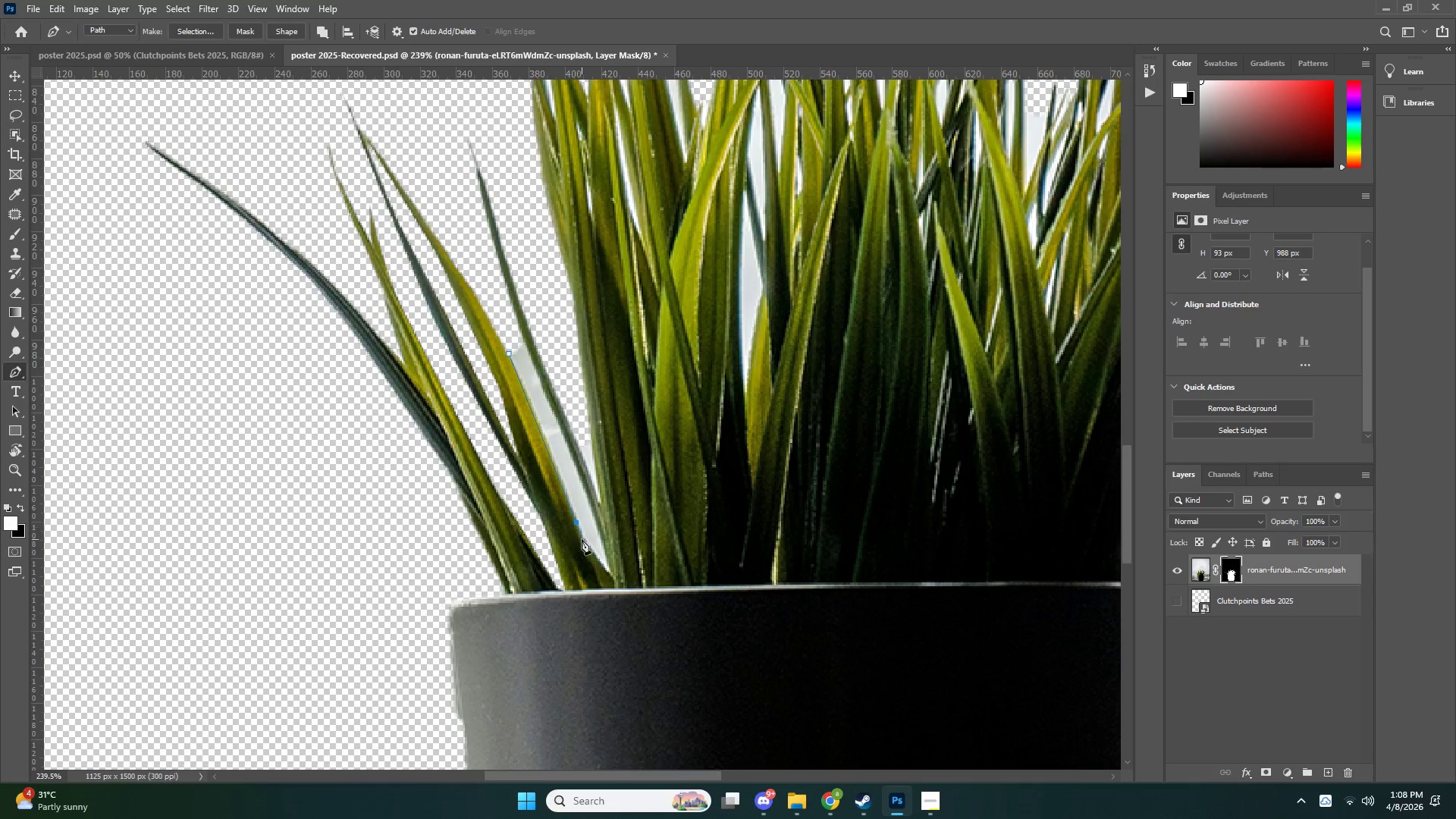 
left_click([585, 545])
 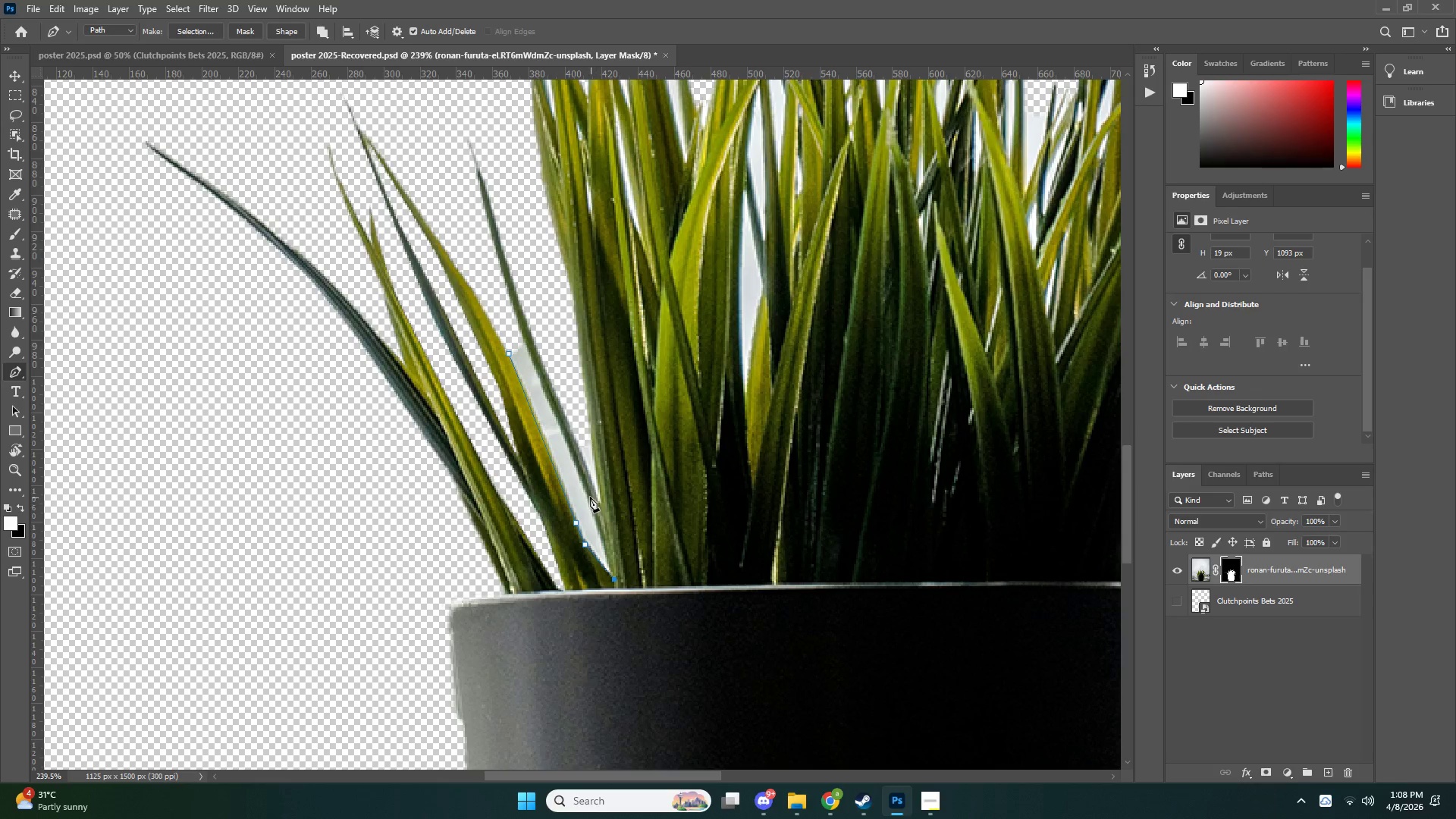 
left_click([587, 494])
 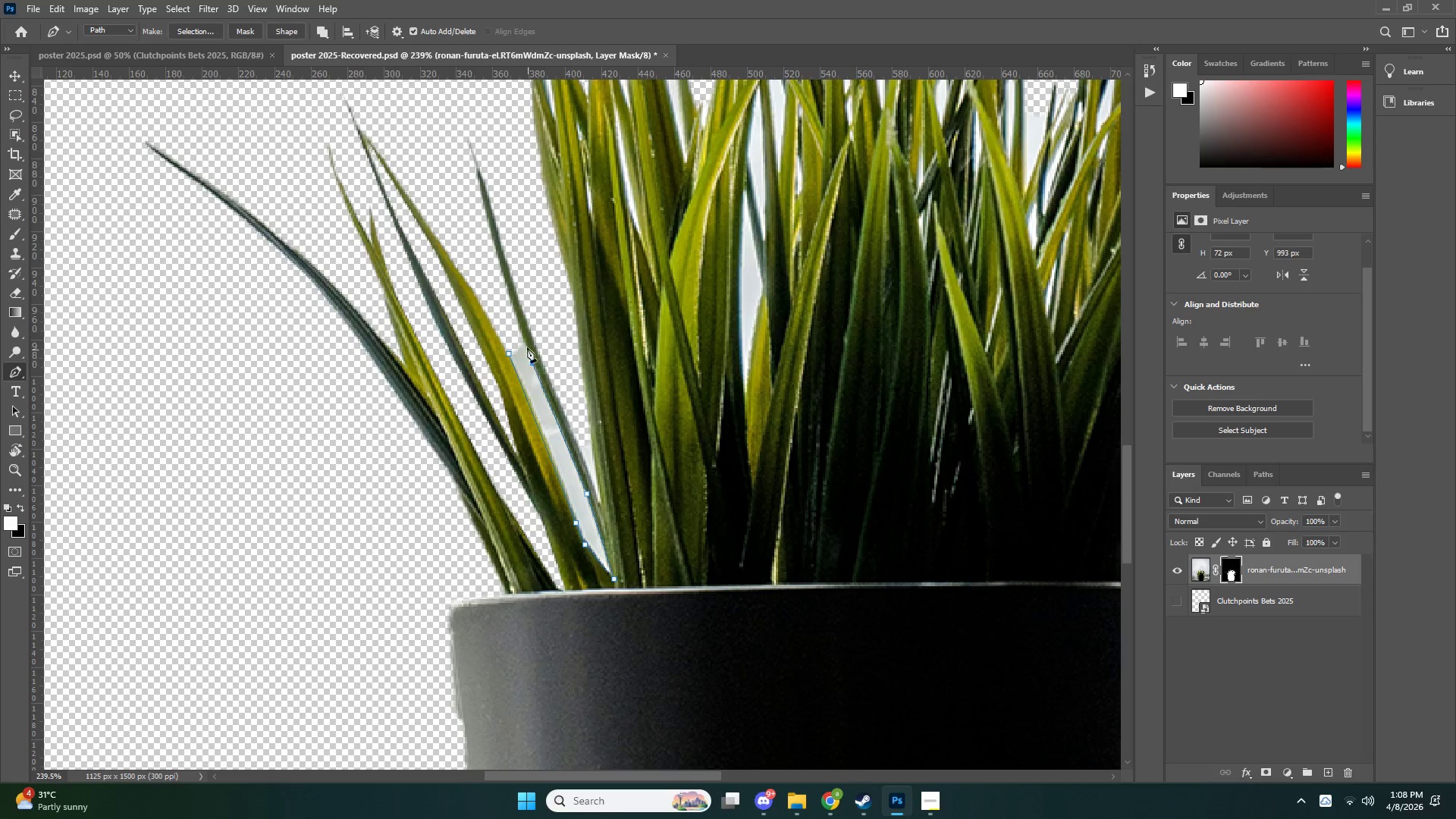 
double_click([522, 340])
 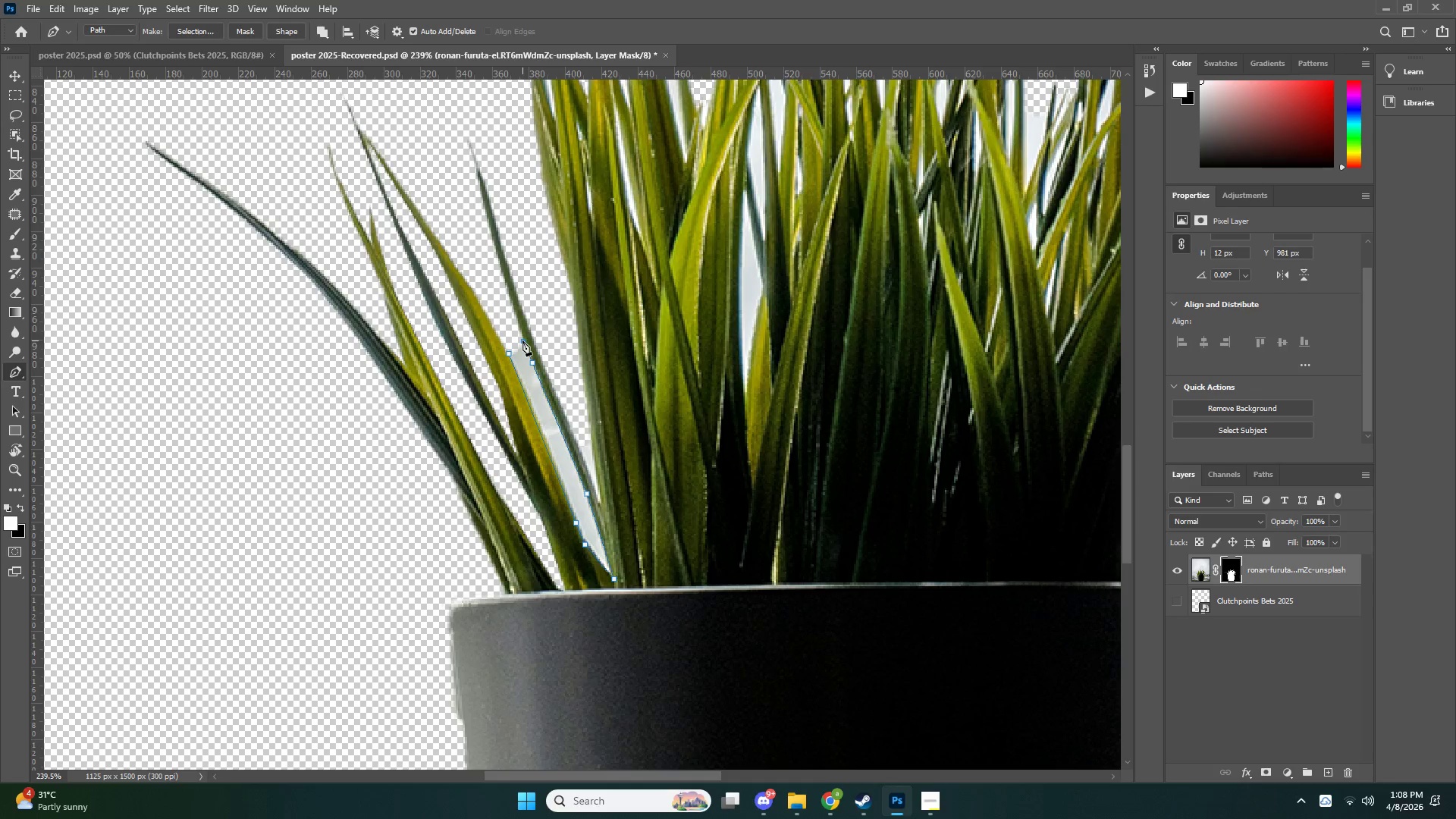 
key(Control+NumpadEnter)
 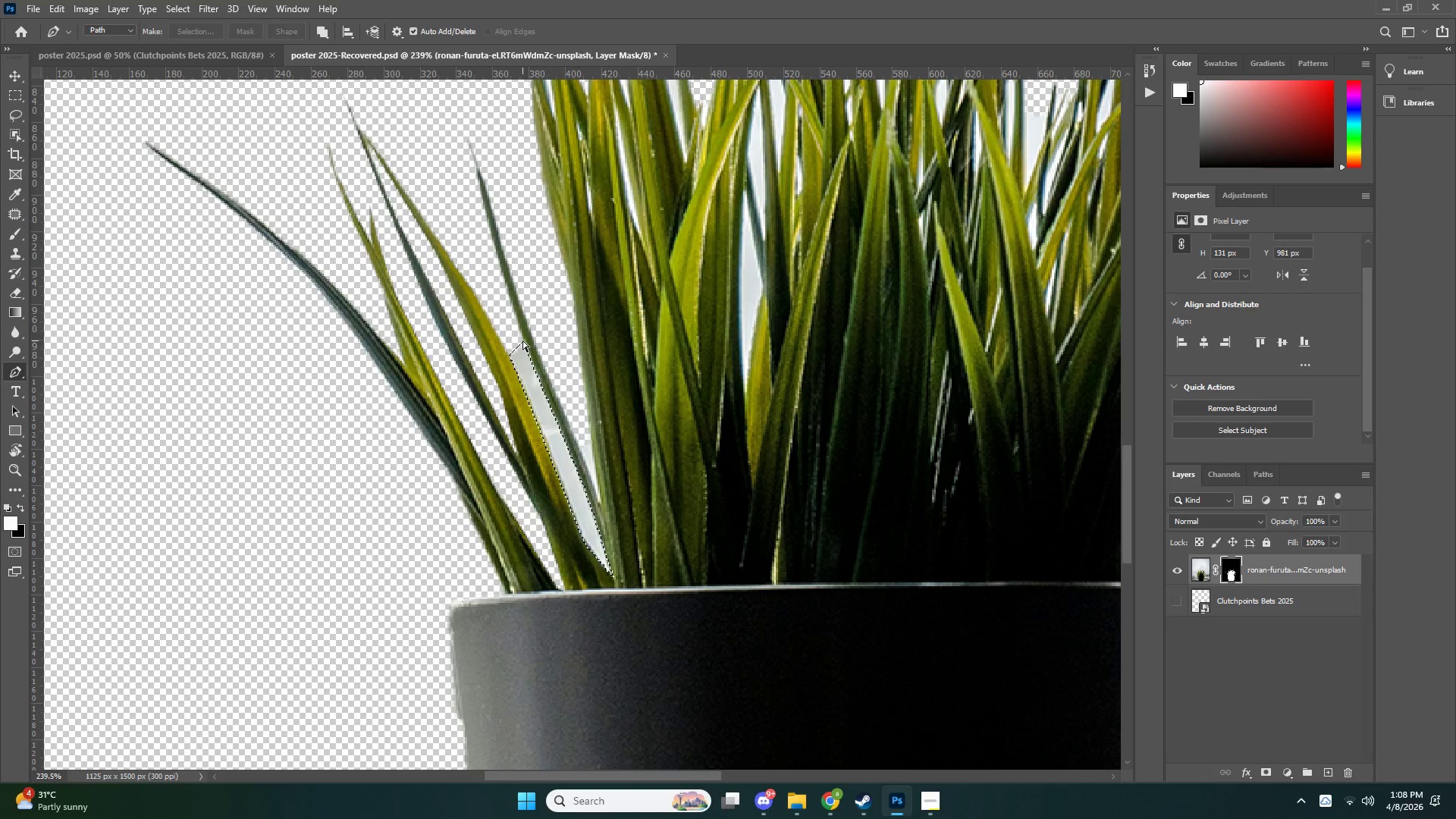 
key(Control+X)
 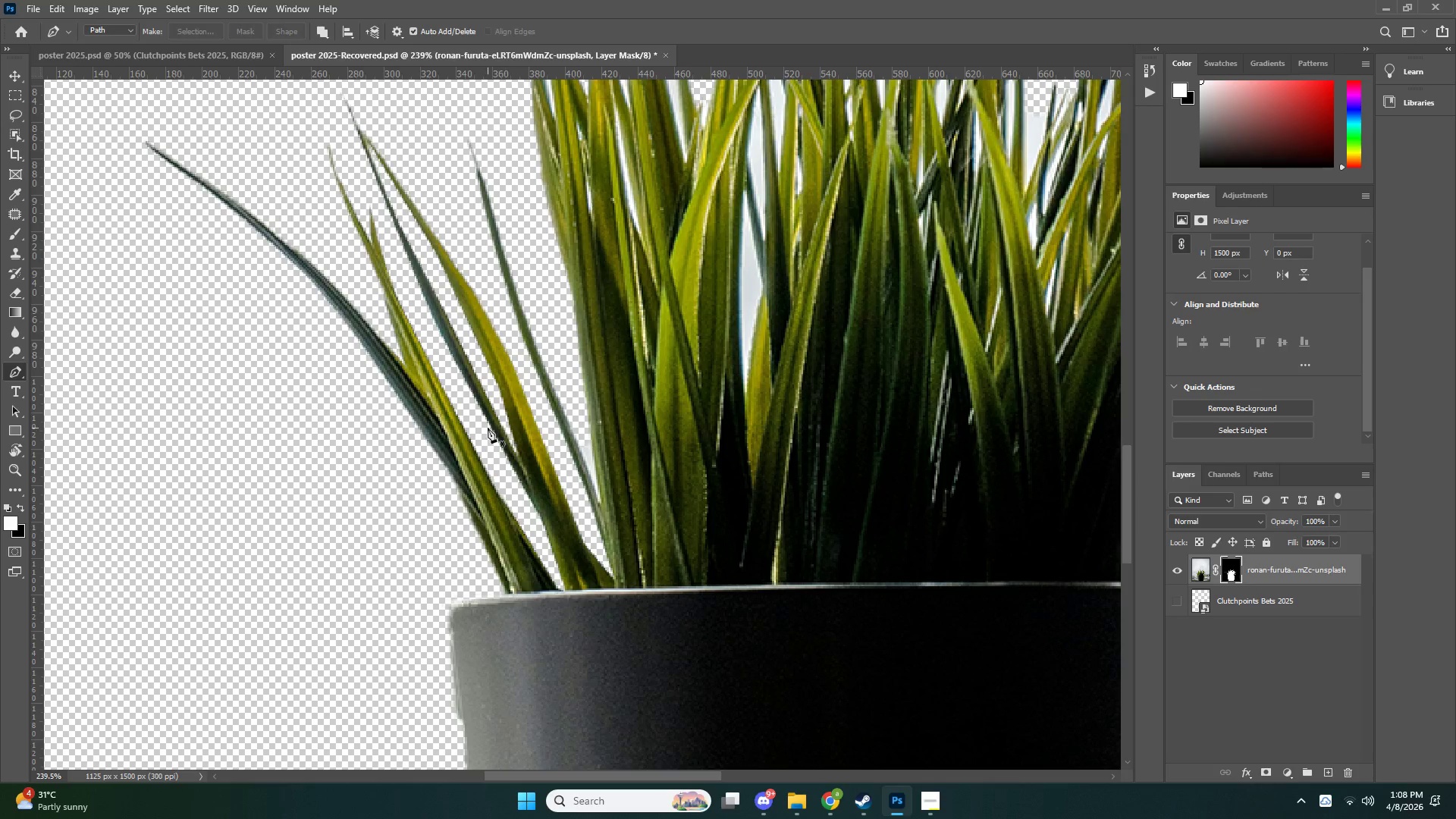 
key(Z)
 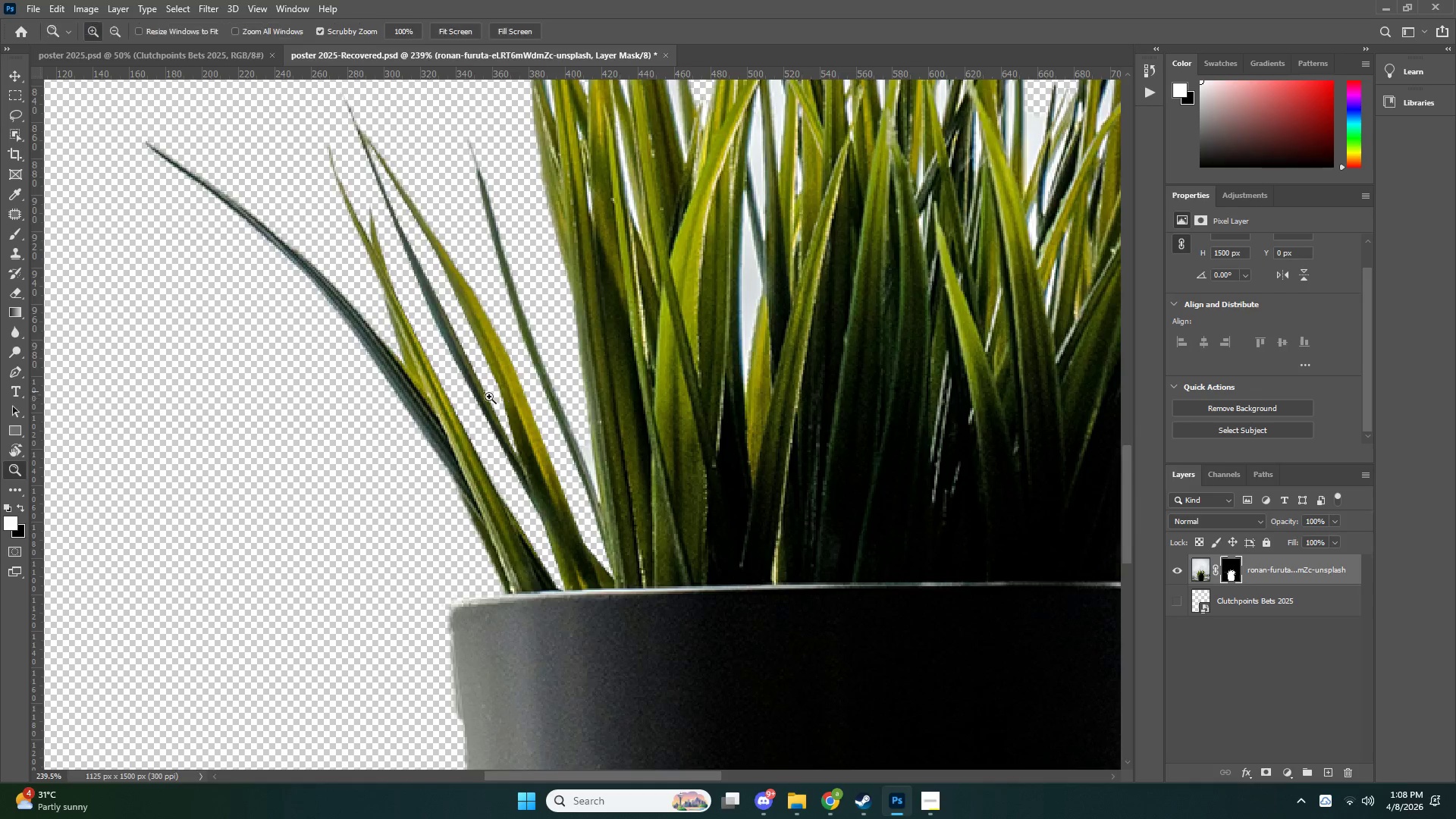 
left_click_drag(start_coordinate=[481, 401], to_coordinate=[432, 420])
 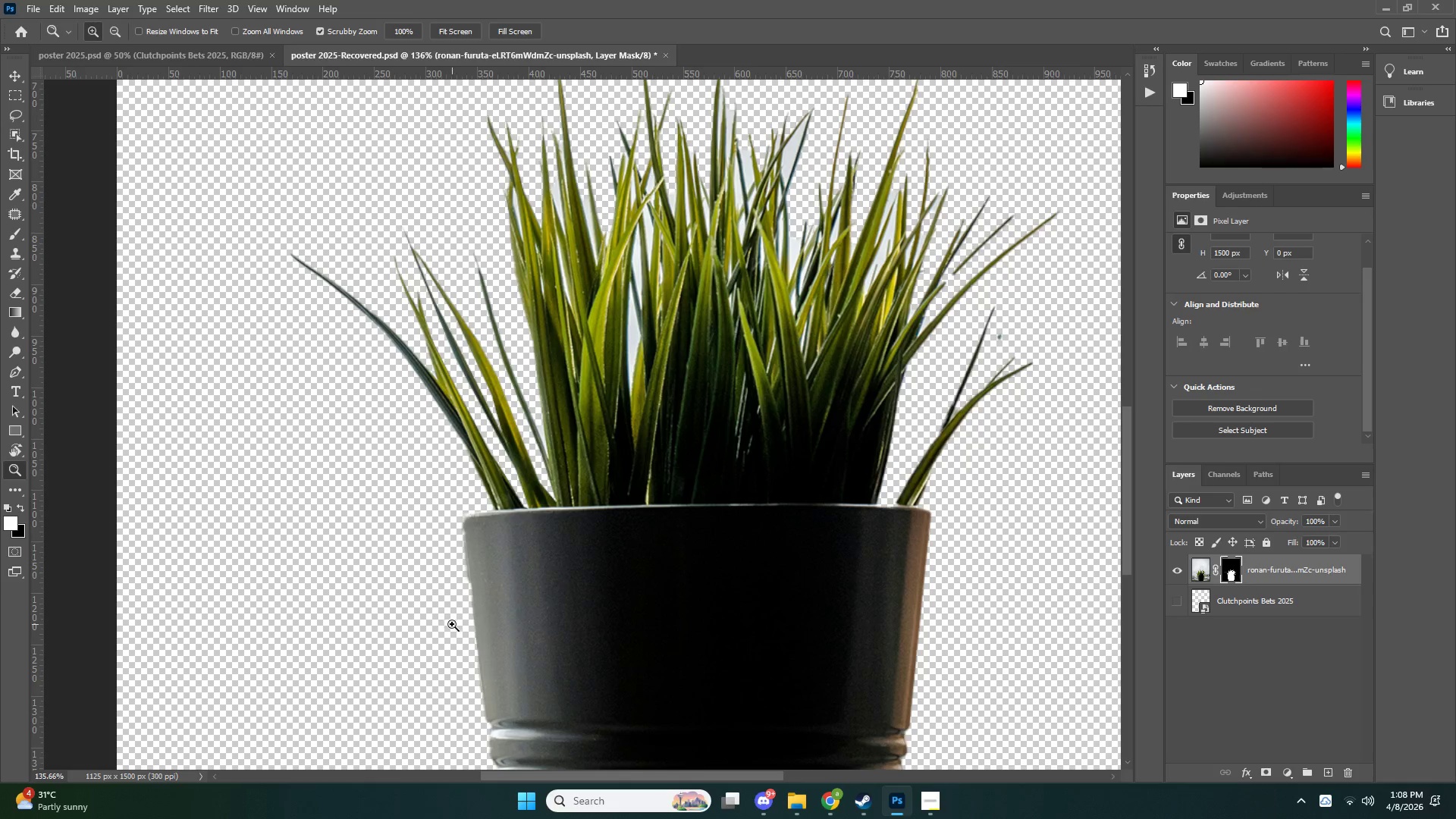 
left_click_drag(start_coordinate=[447, 617], to_coordinate=[466, 582])
 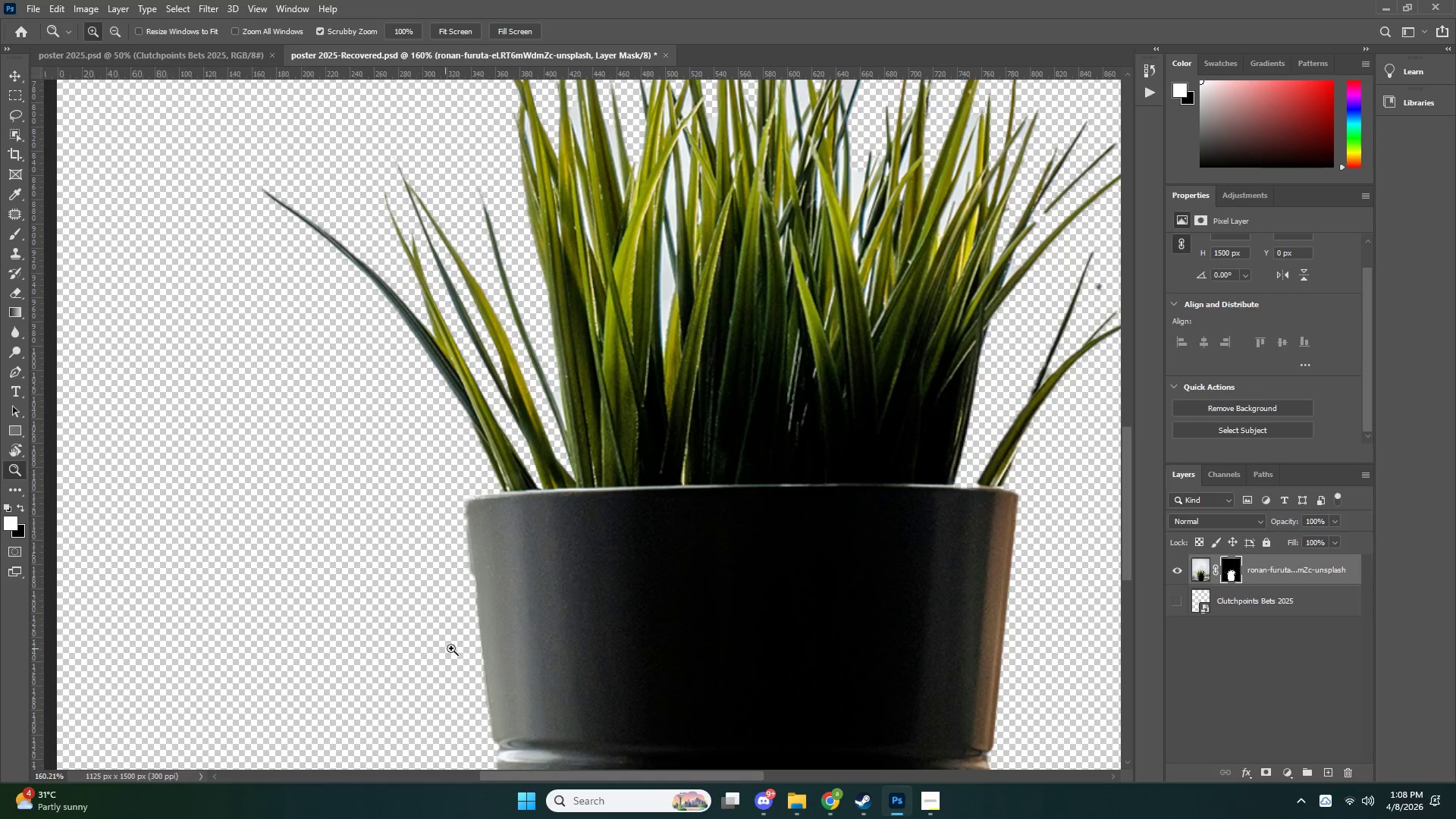 
left_click_drag(start_coordinate=[508, 378], to_coordinate=[527, 378])
 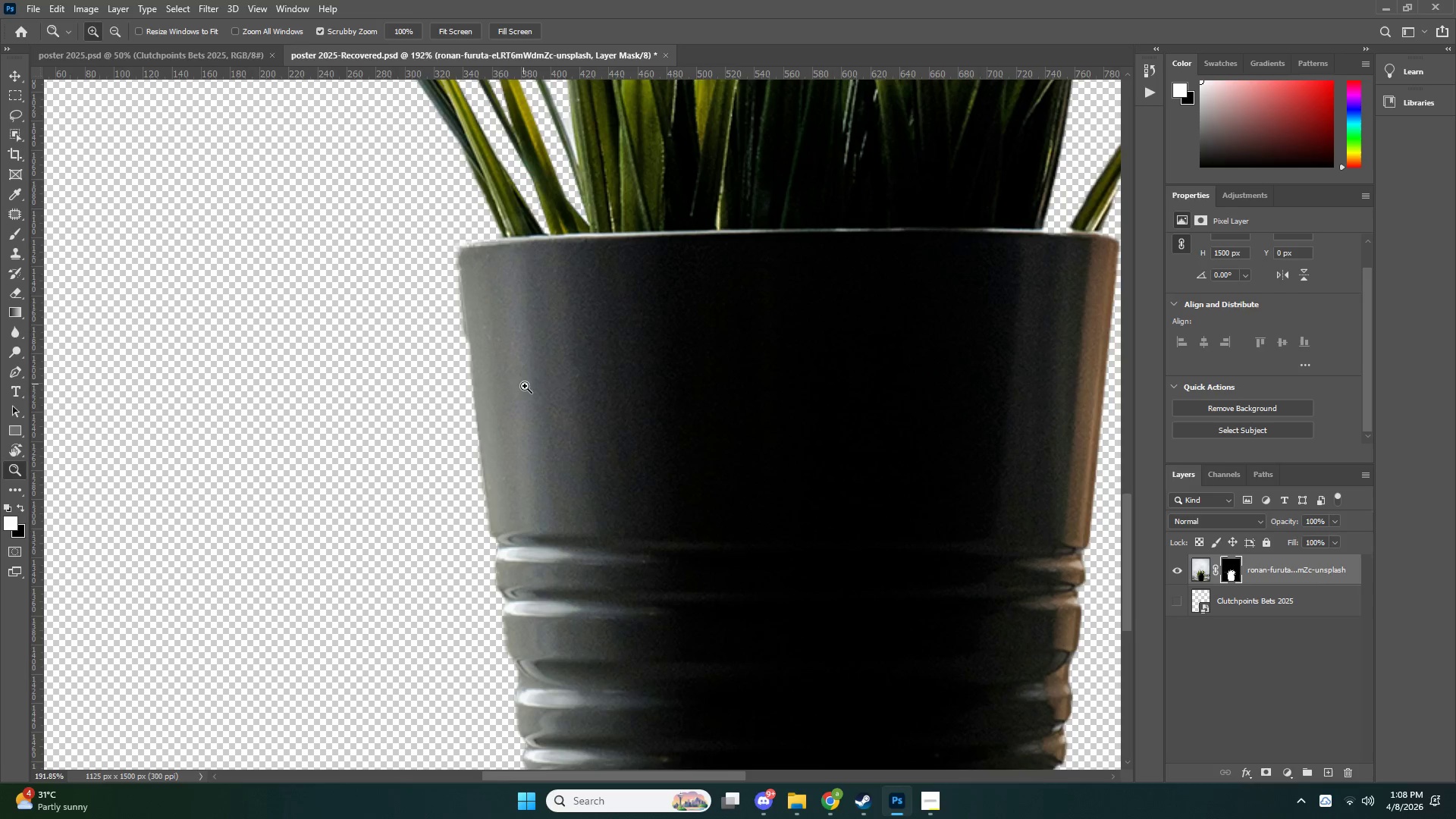 
scroll: coordinate [537, 613], scroll_direction: down, amount: 19.0
 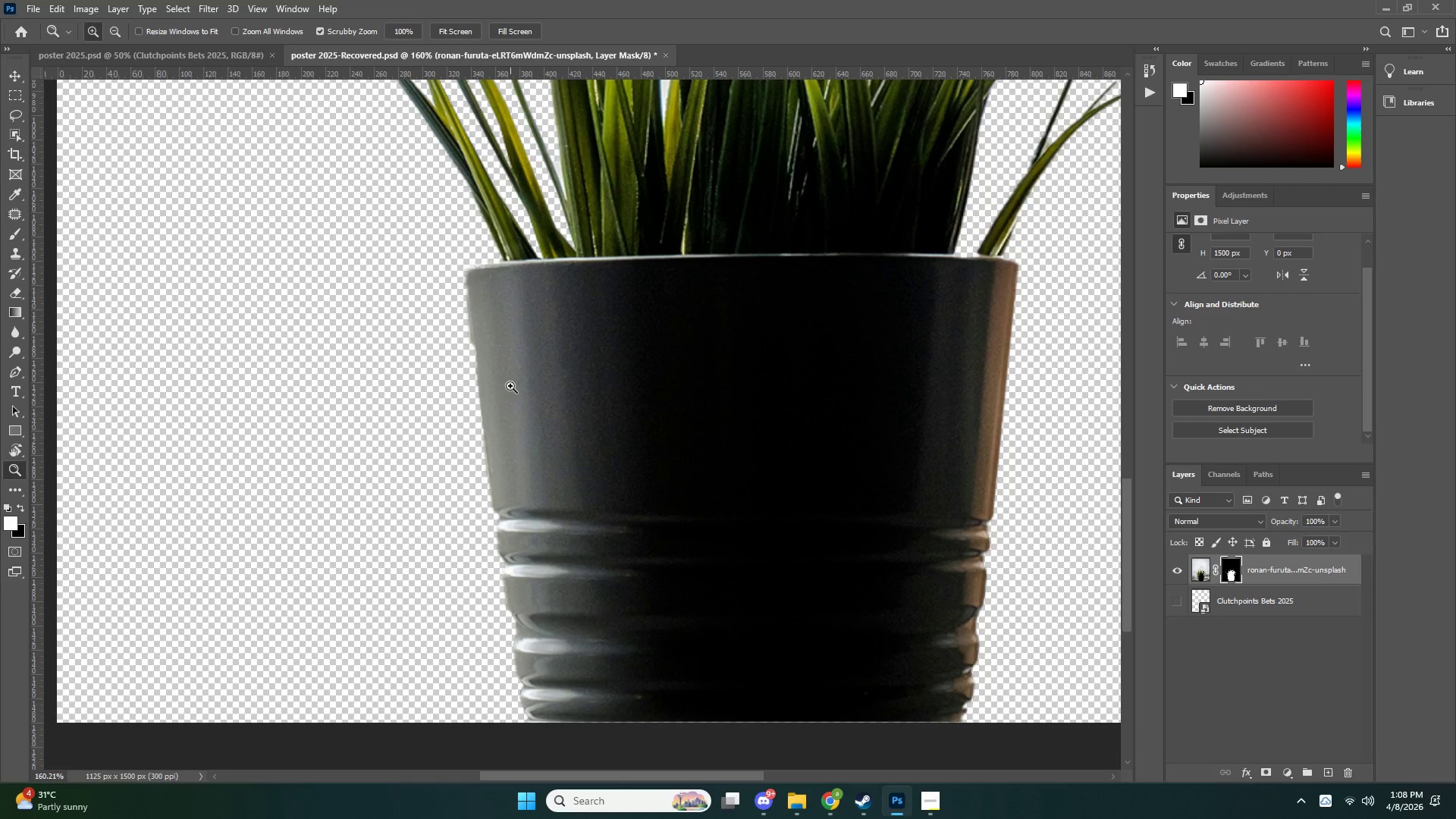 
scroll: coordinate [529, 397], scroll_direction: up, amount: 1.0
 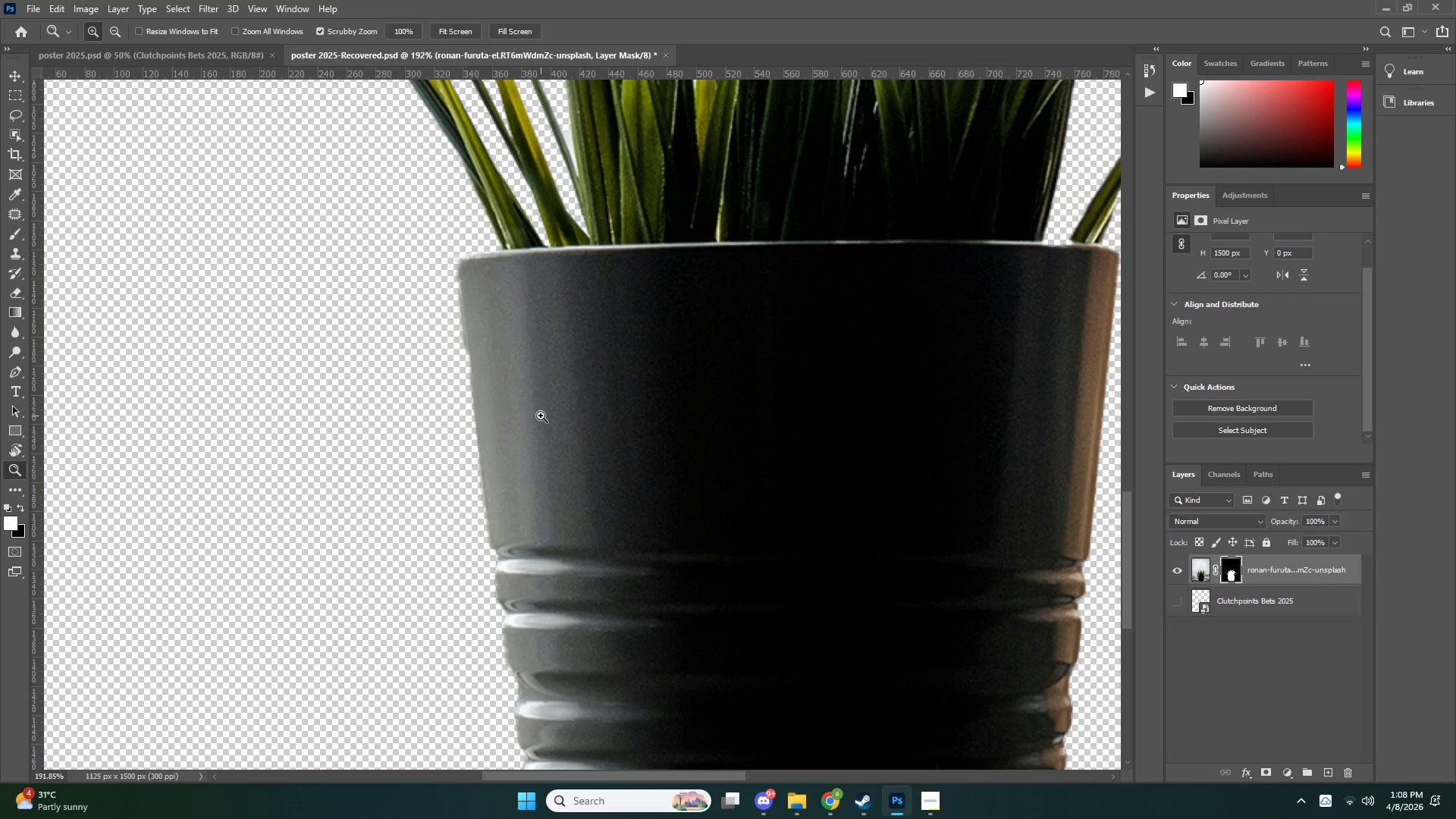 
type(pb)
 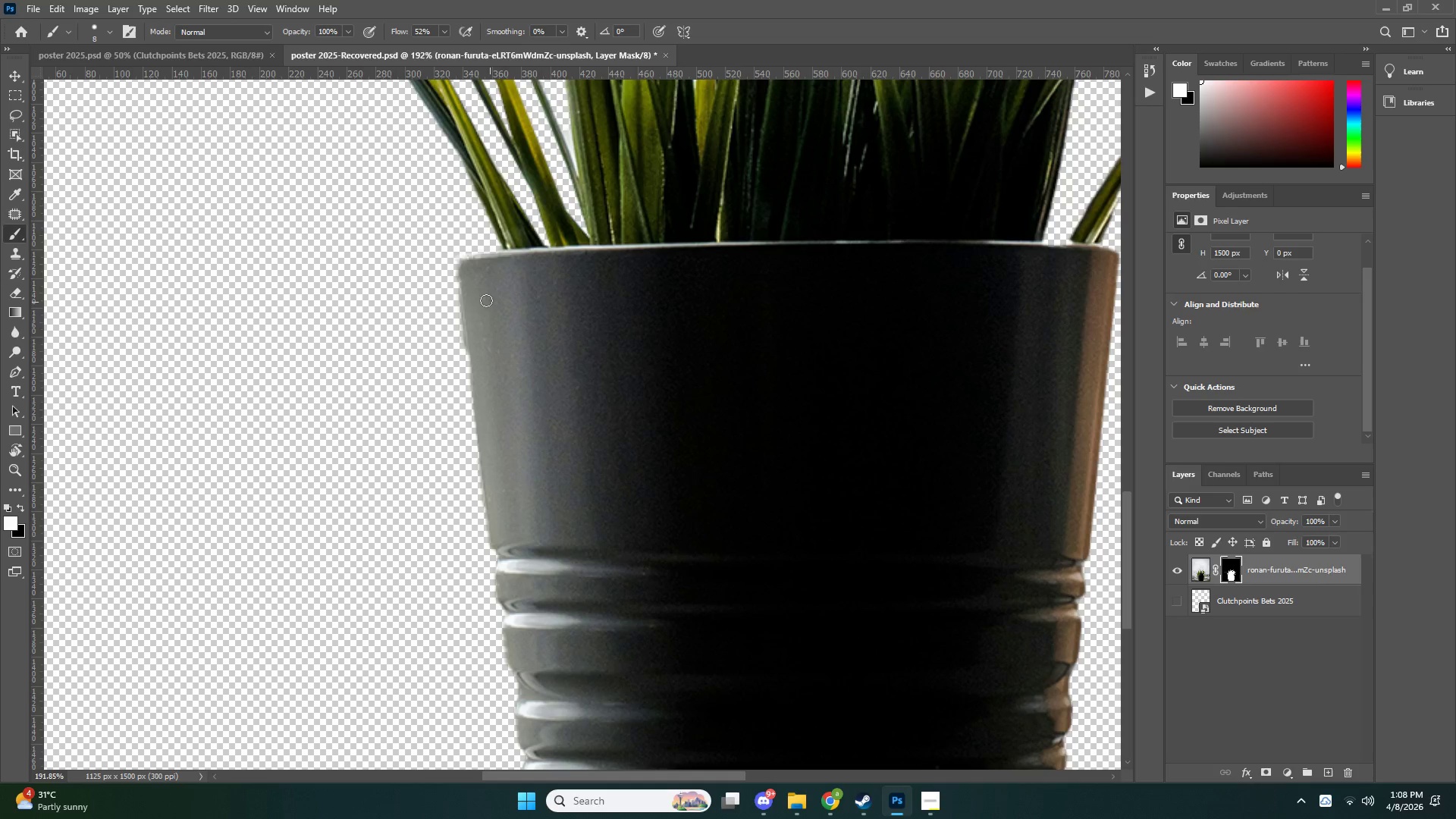 
key(Alt+AltLeft)
 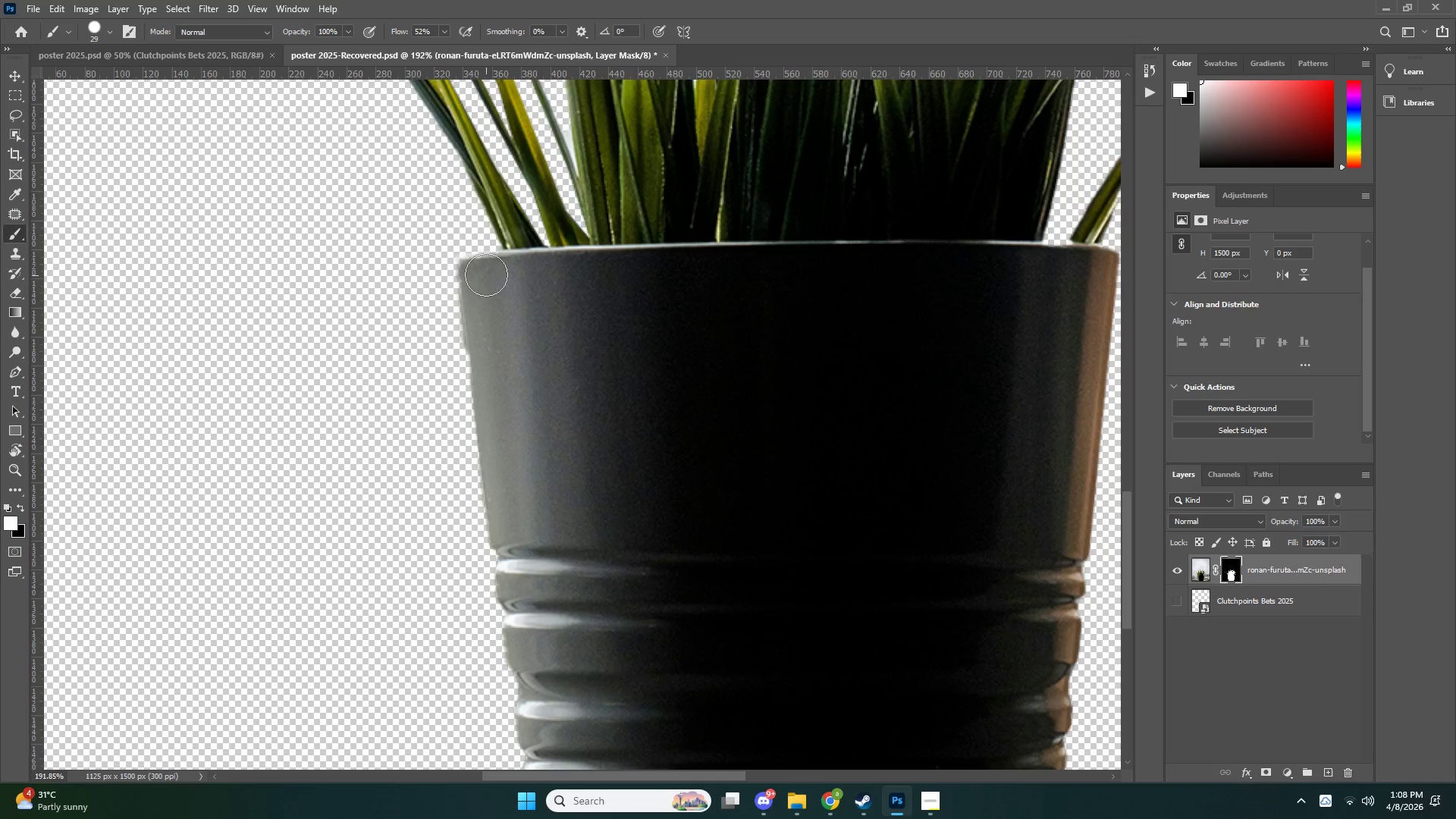 
left_click_drag(start_coordinate=[475, 271], to_coordinate=[470, 538])
 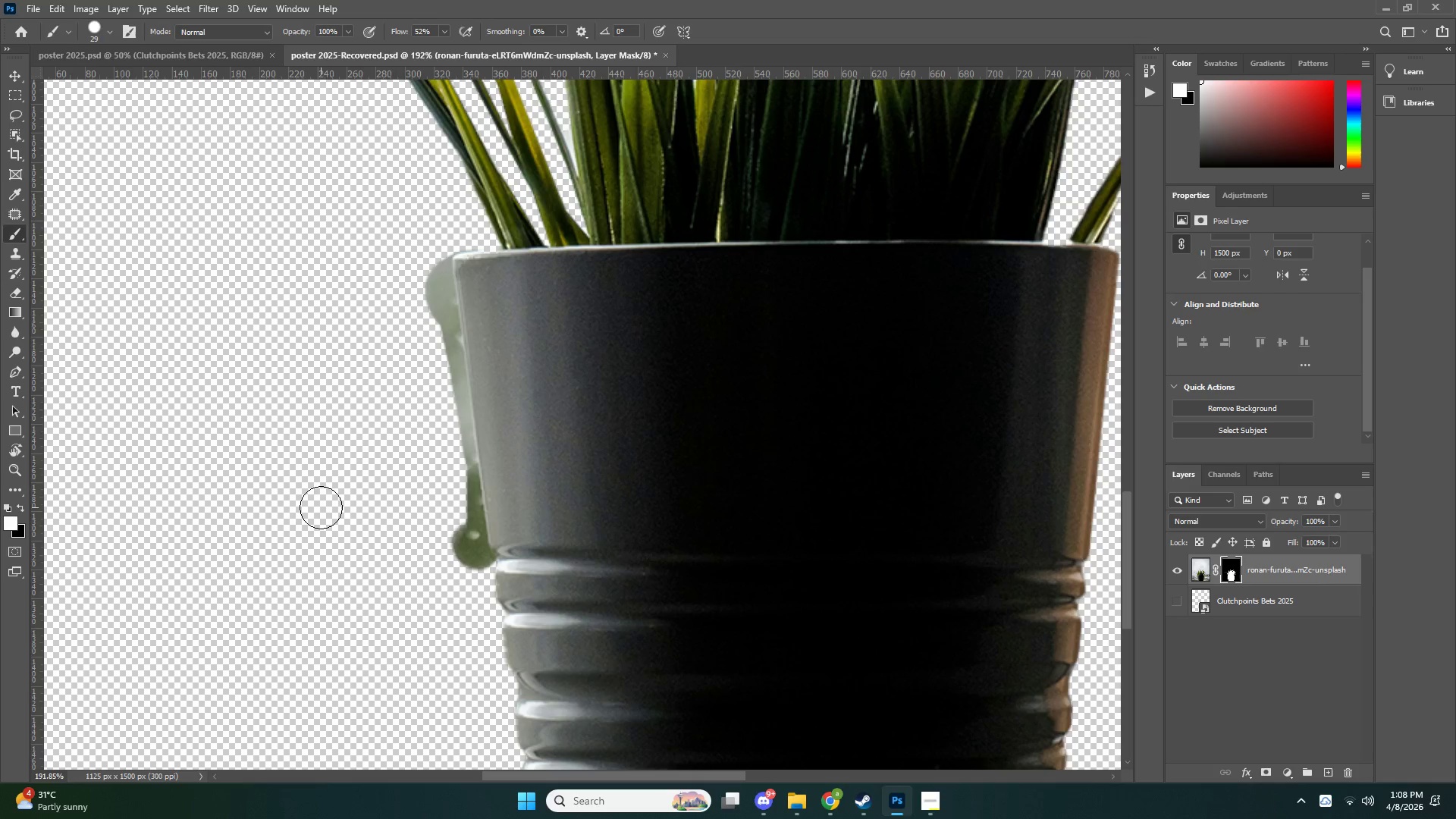 
key(P)
 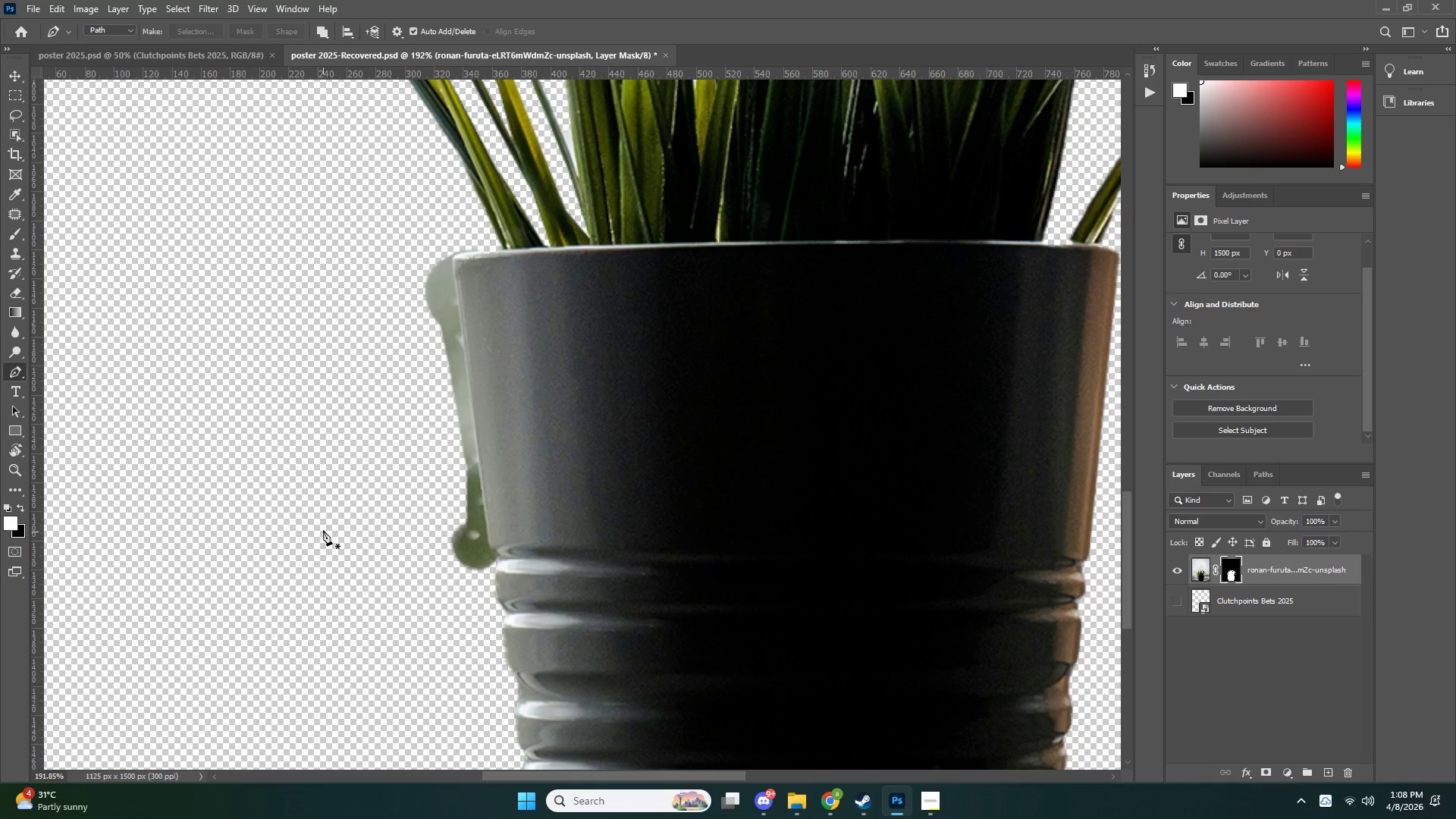 
left_click_drag(start_coordinate=[327, 528], to_coordinate=[347, 569])
 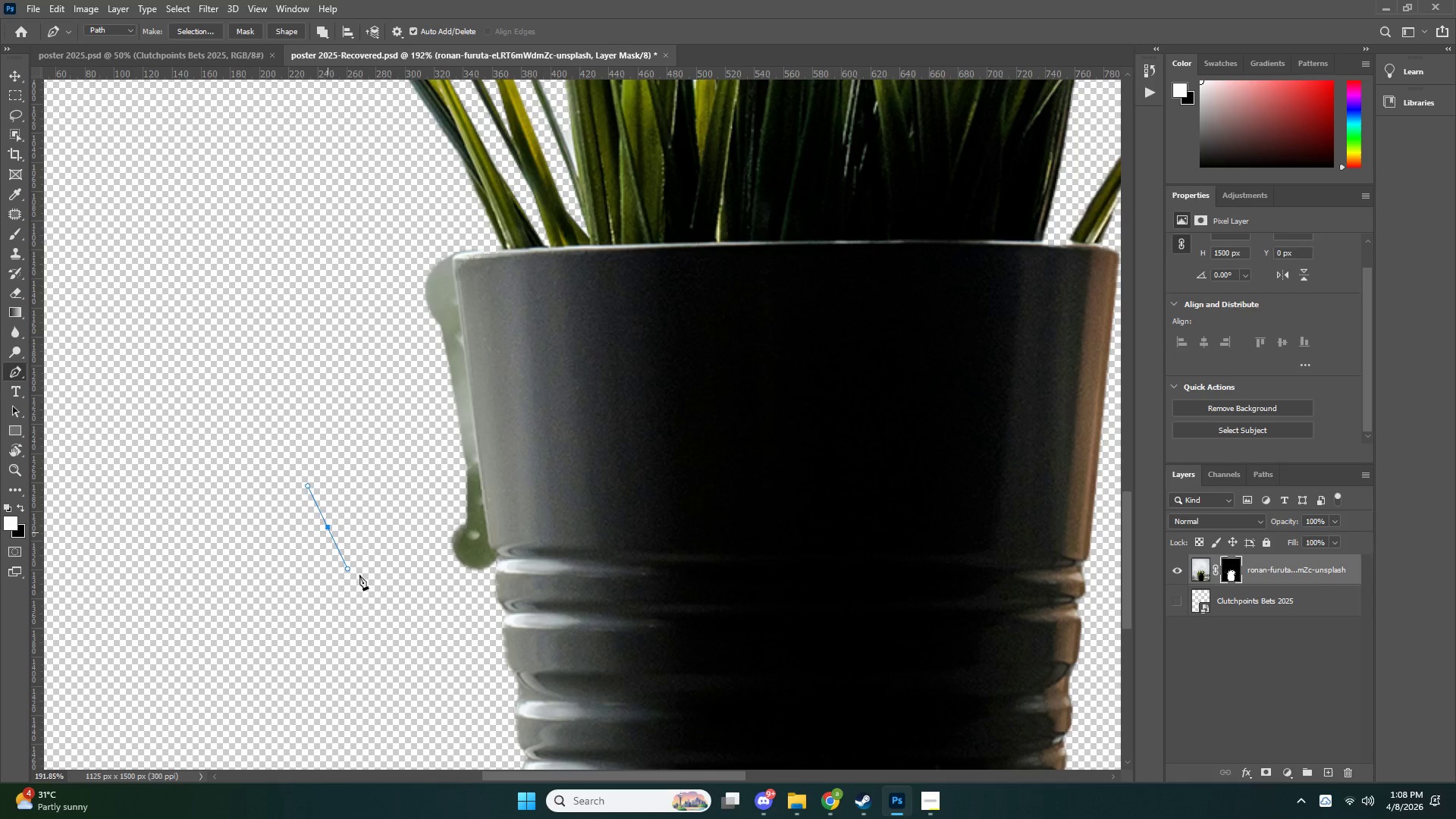 
left_click_drag(start_coordinate=[375, 596], to_coordinate=[420, 604])
 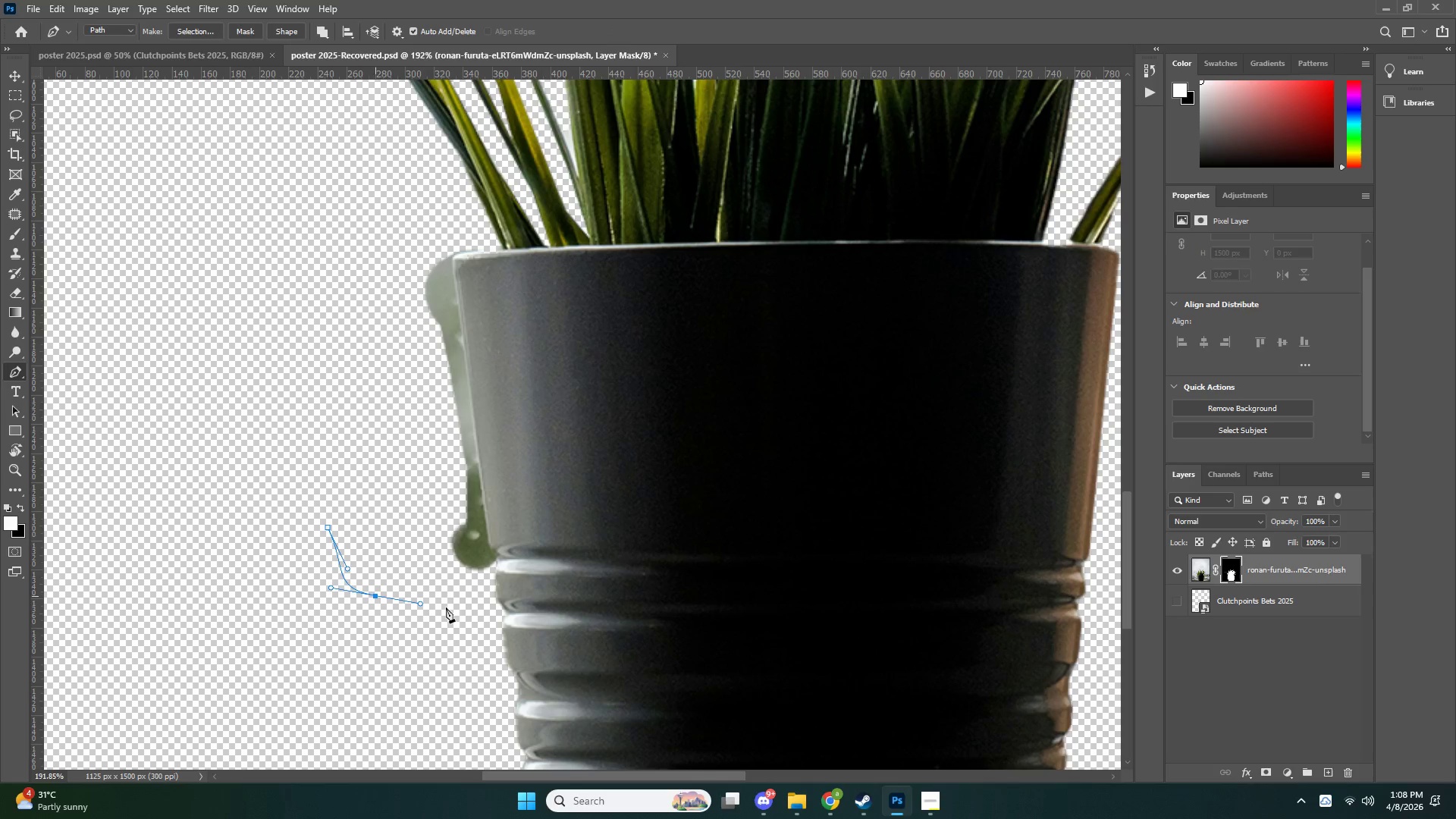 
left_click_drag(start_coordinate=[446, 607], to_coordinate=[459, 604])
 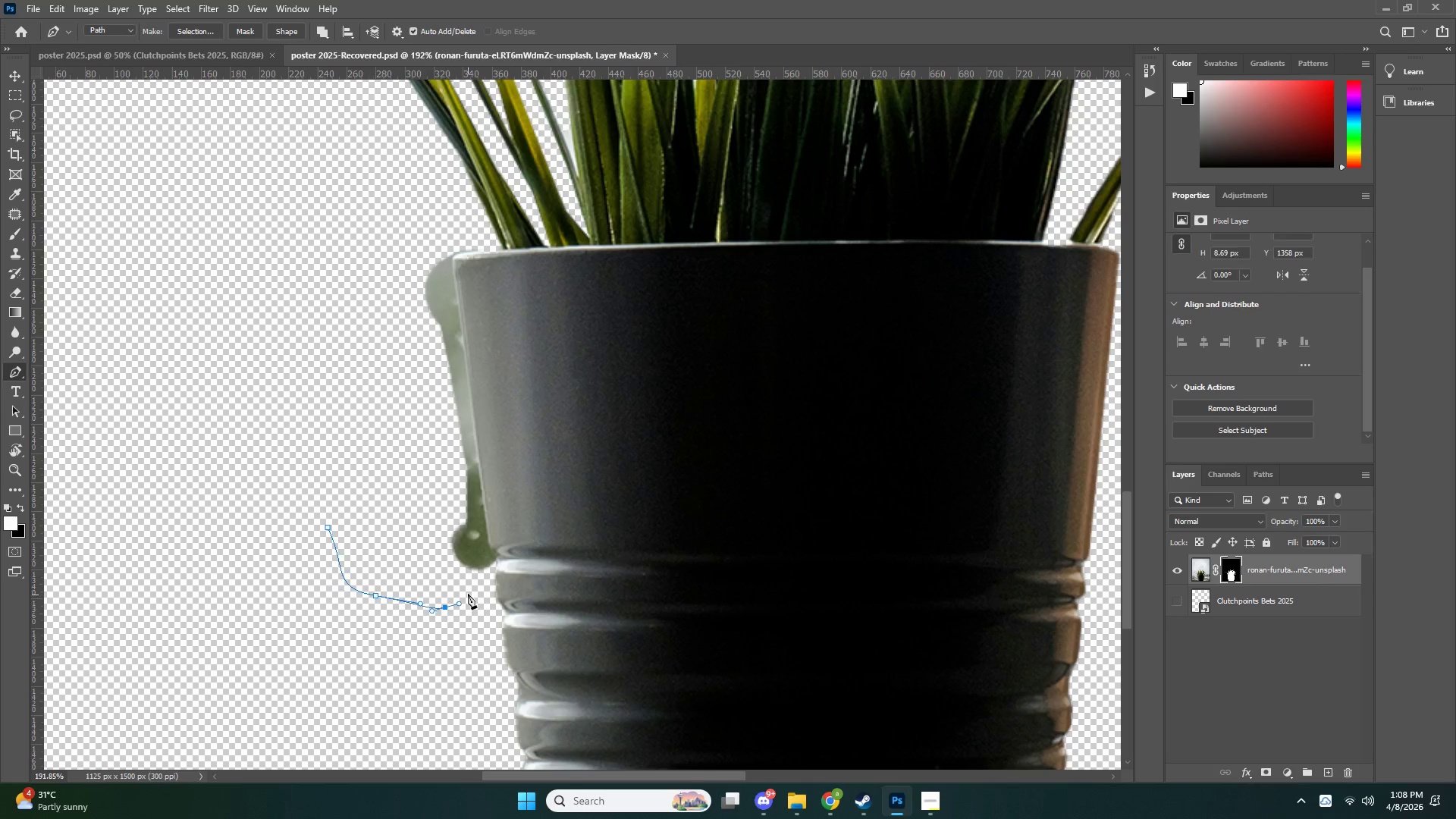 
left_click_drag(start_coordinate=[469, 593], to_coordinate=[474, 588])
 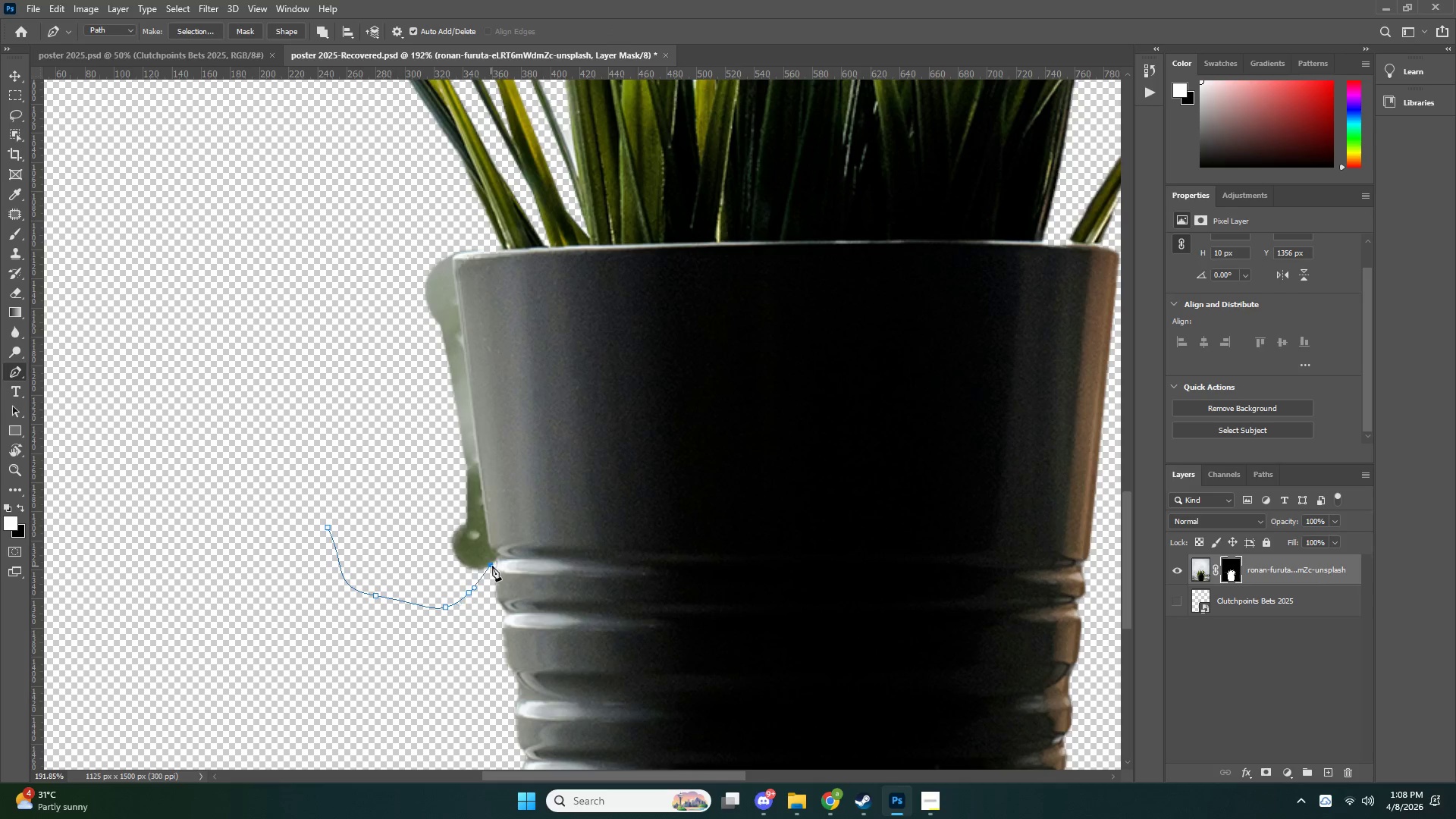 
double_click([495, 564])
 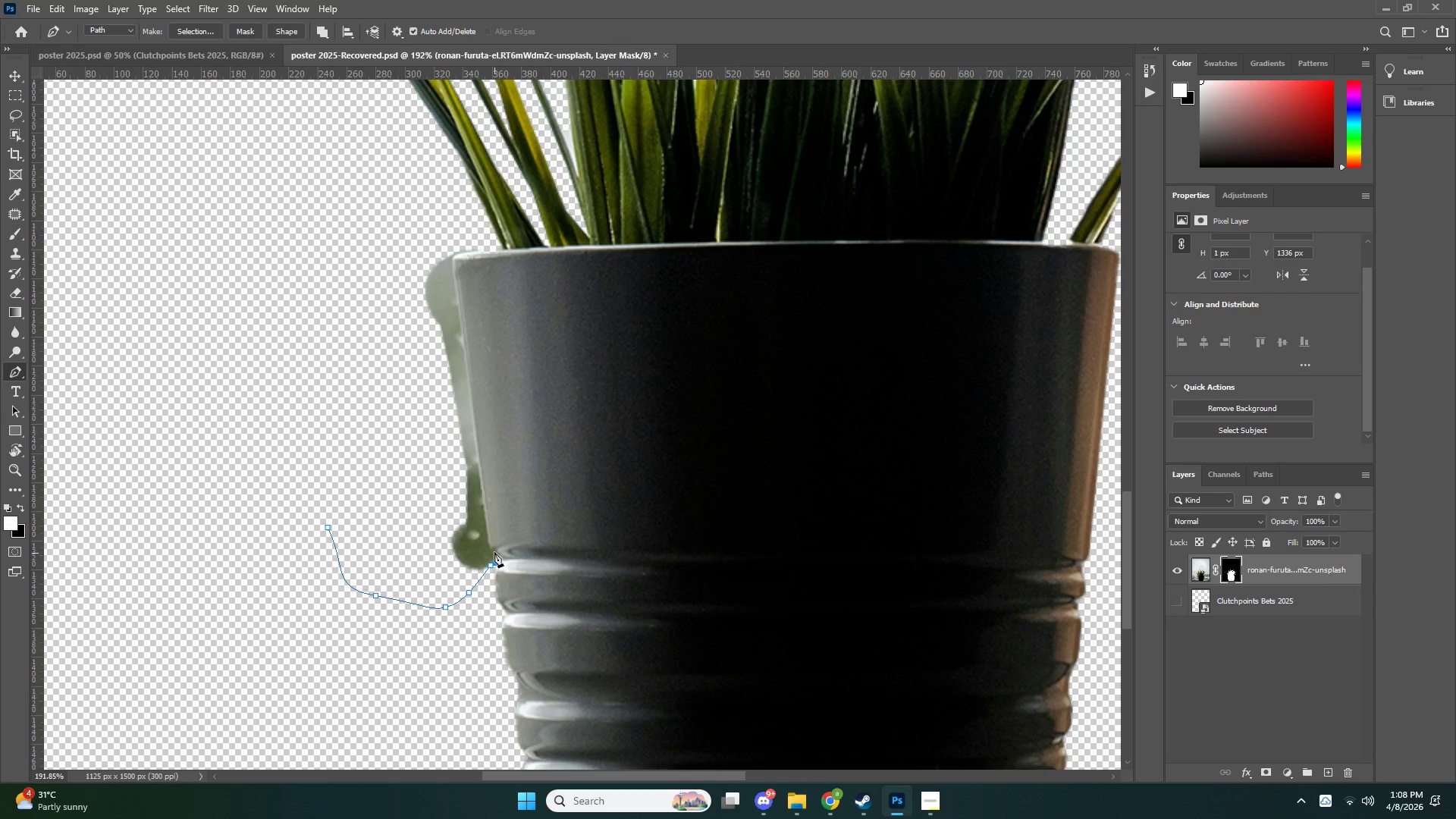 
left_click([494, 552])
 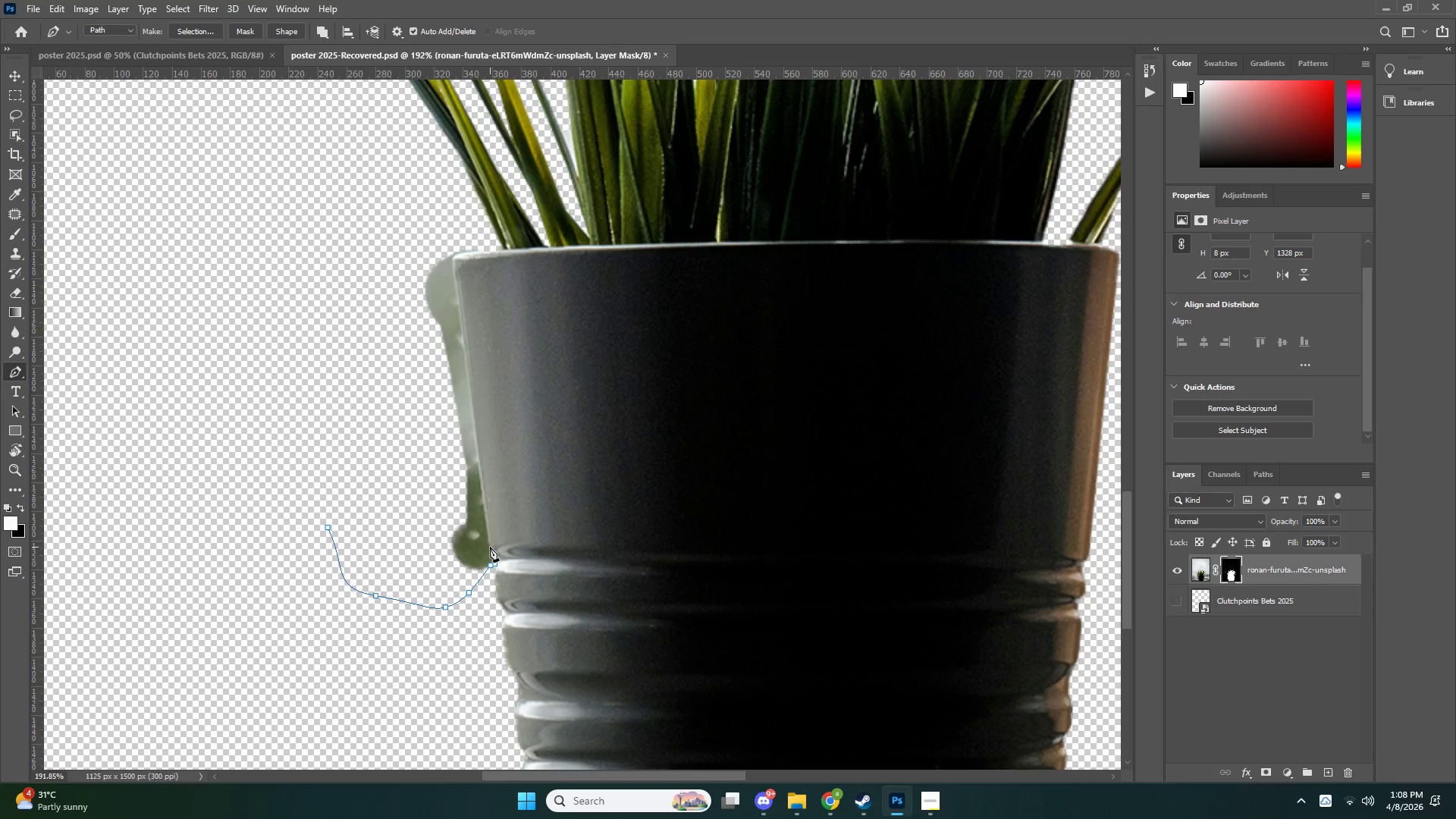 
double_click([489, 545])
 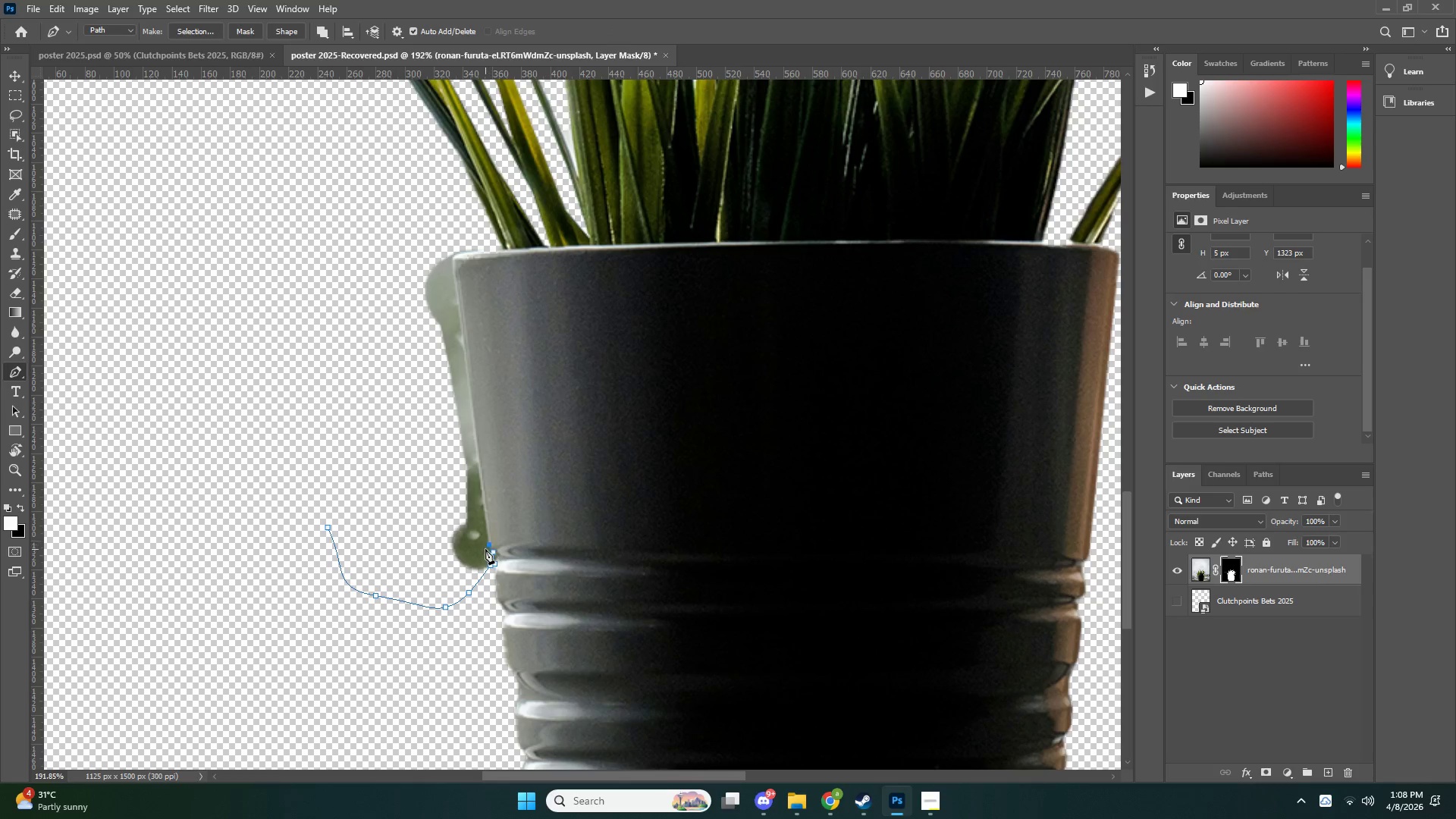 
scroll: coordinate [485, 544], scroll_direction: up, amount: 3.0
 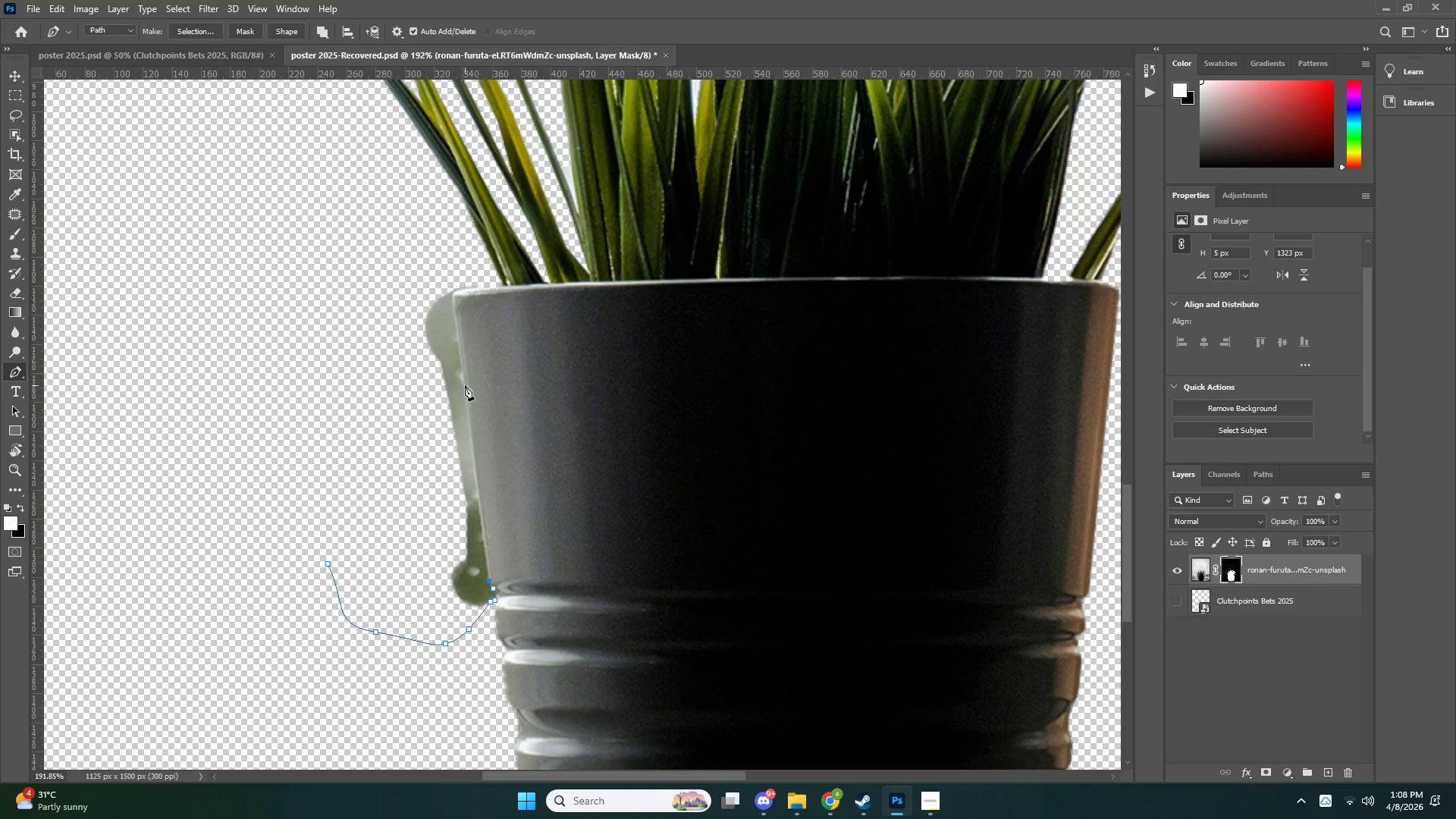 
left_click([465, 385])
 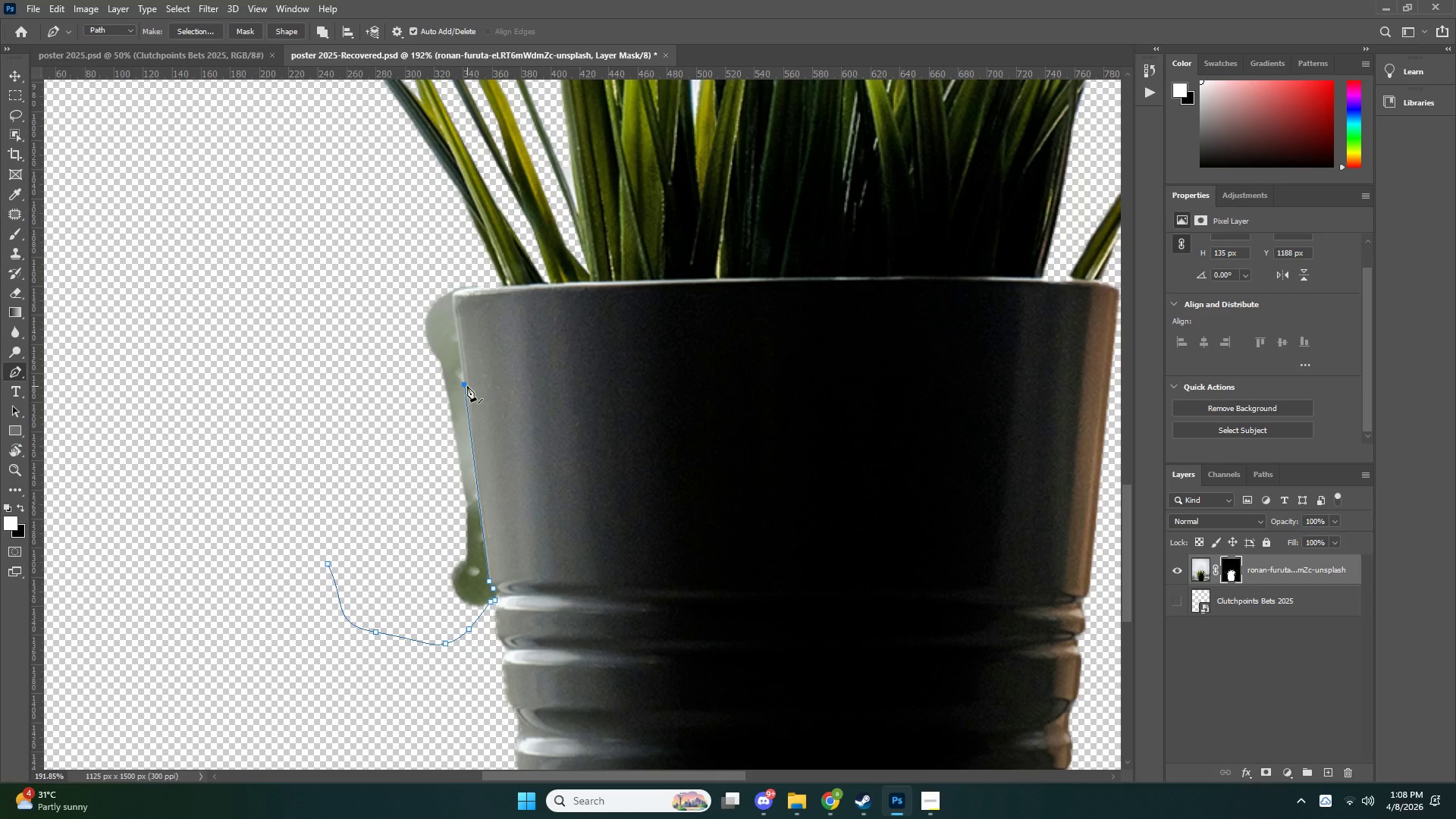 
scroll: coordinate [469, 375], scroll_direction: up, amount: 2.0
 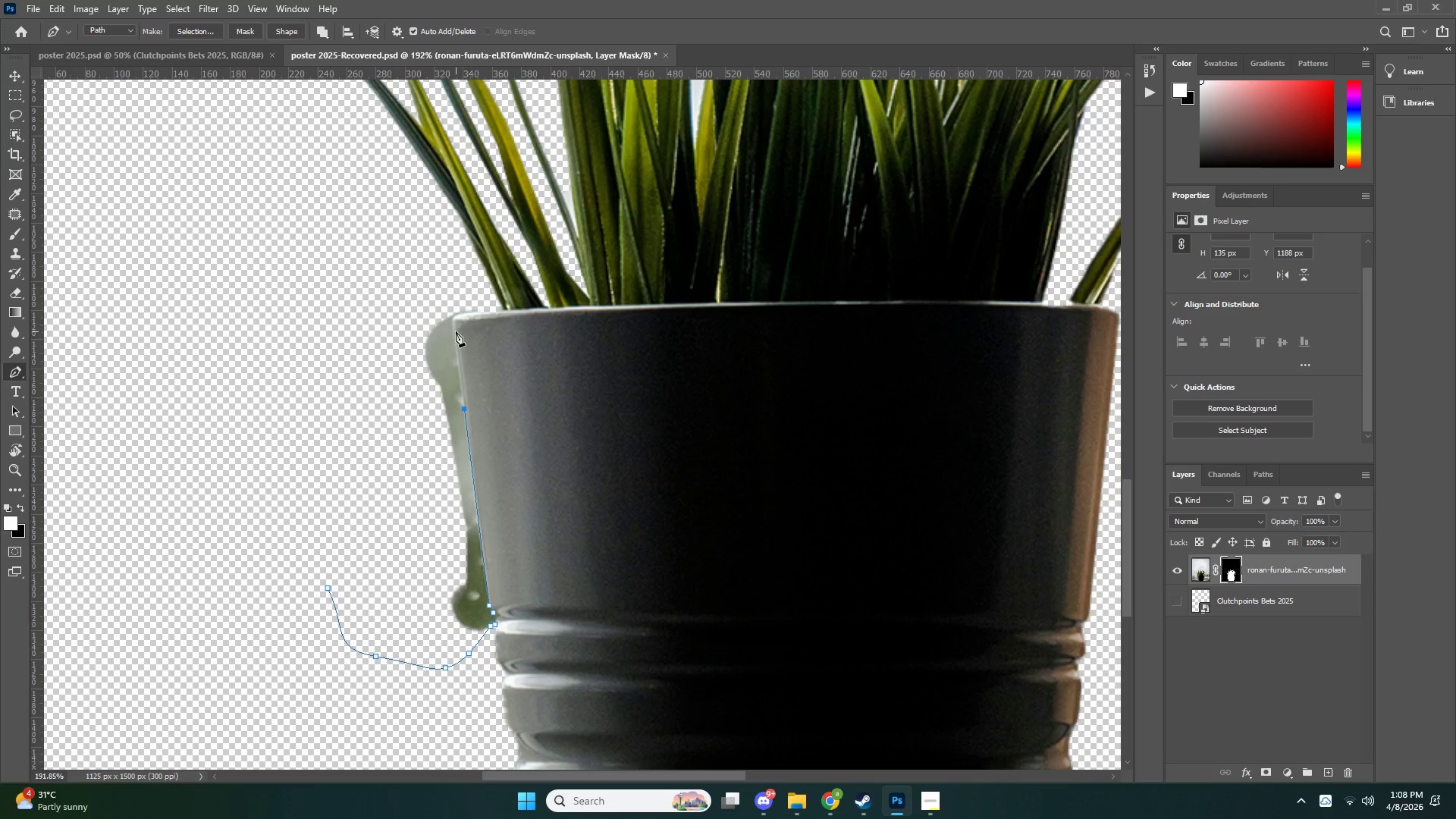 
left_click([454, 335])
 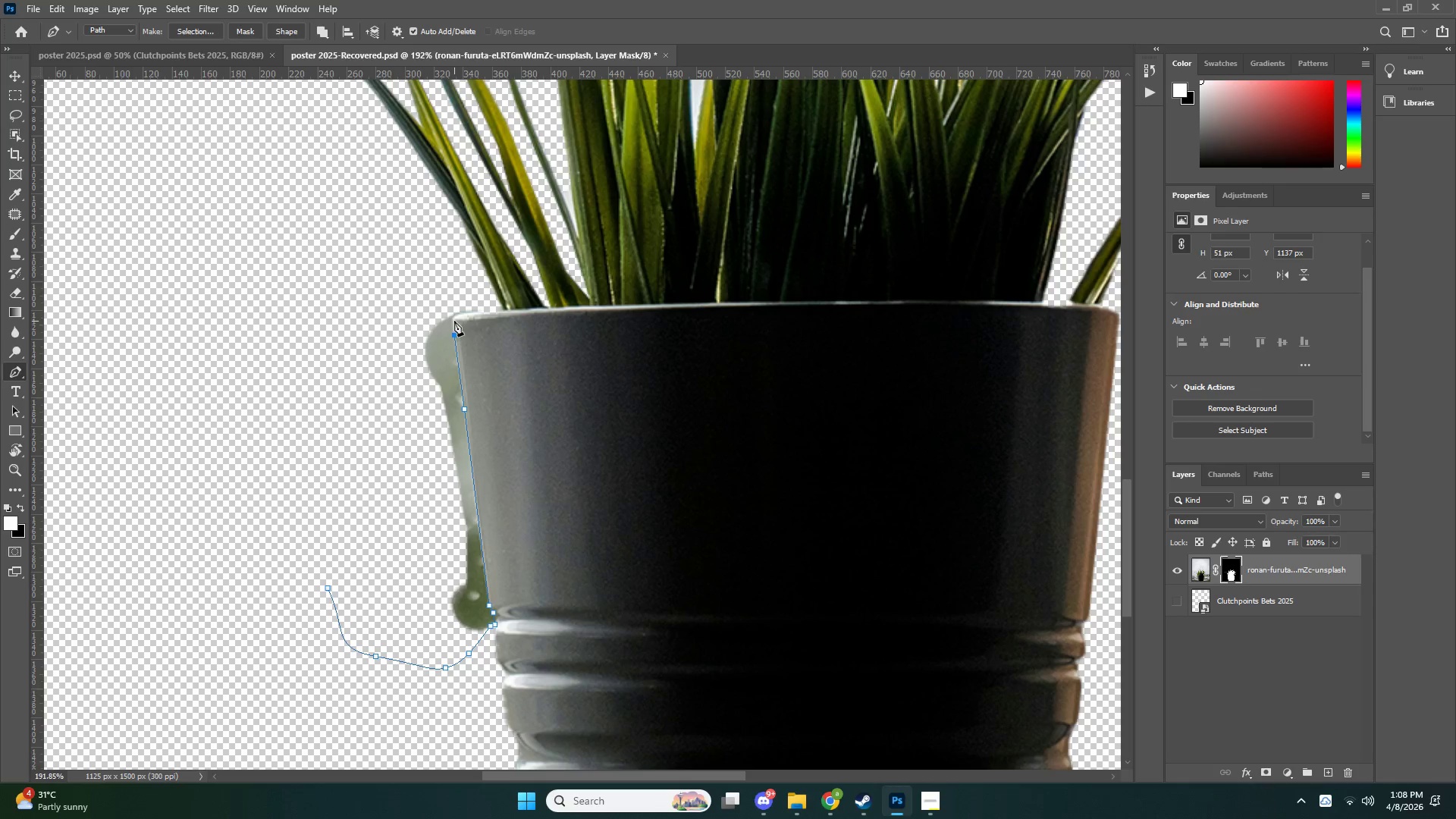 
left_click([453, 320])
 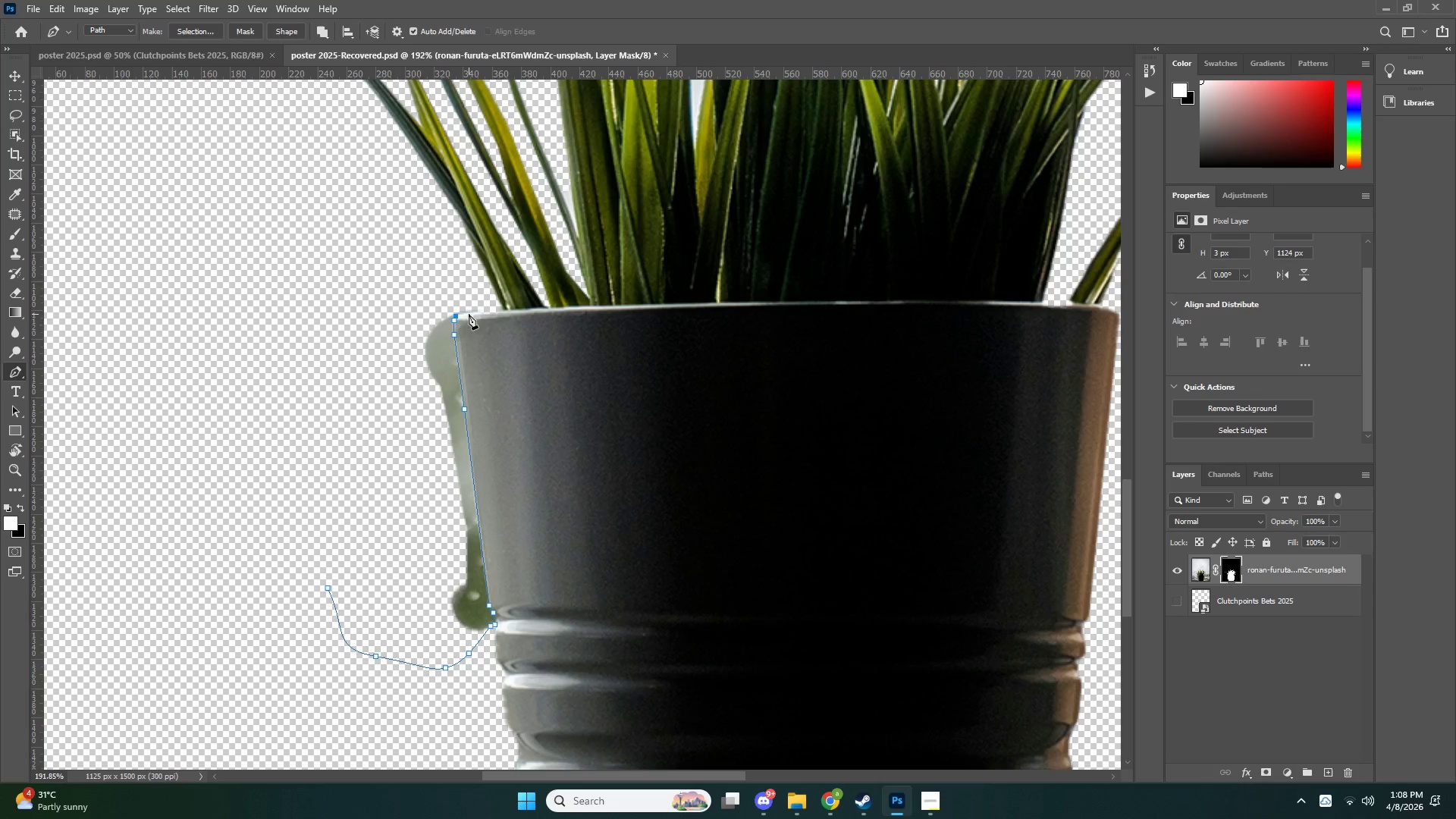 
left_click([469, 312])
 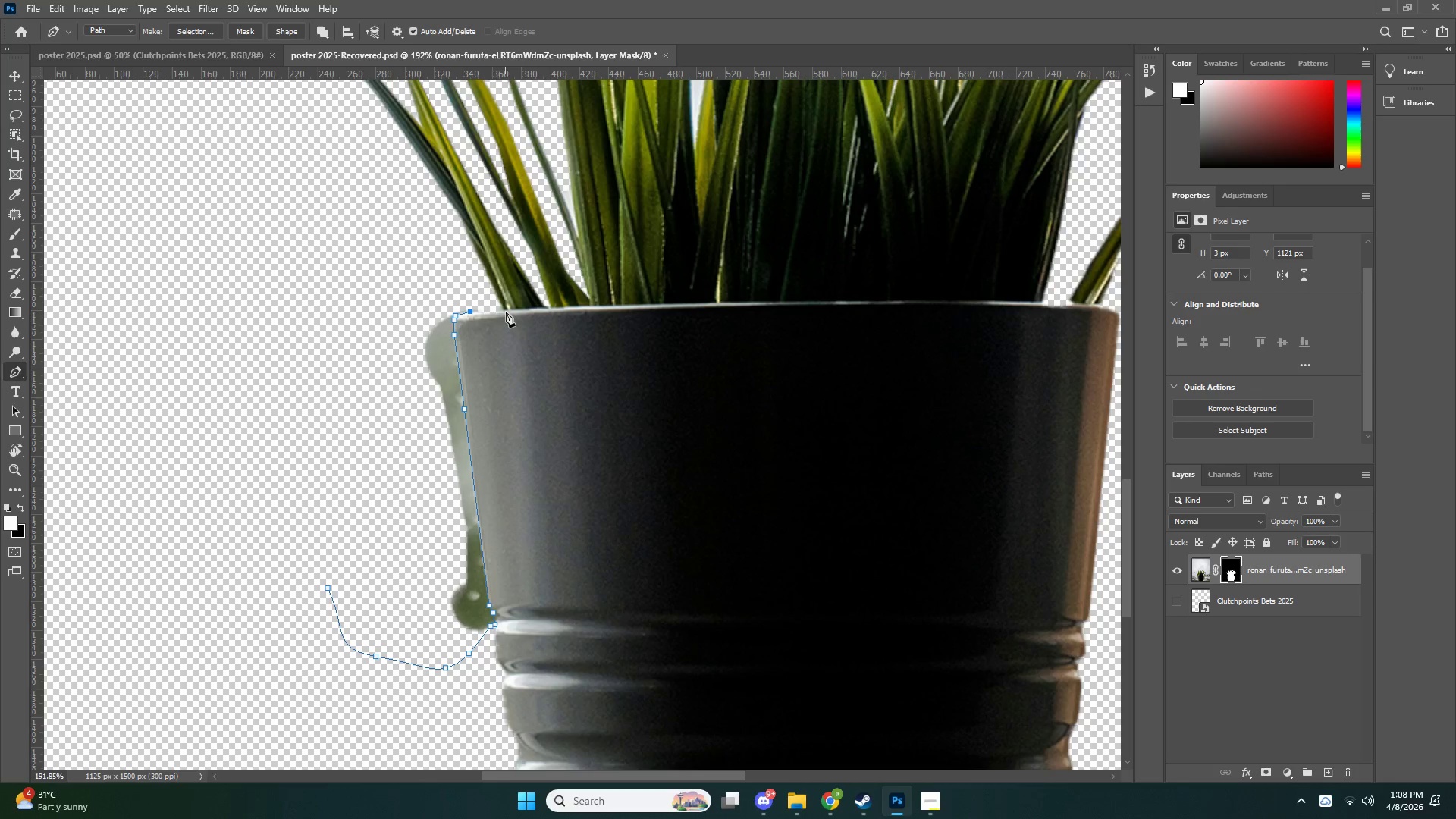 
left_click([506, 311])
 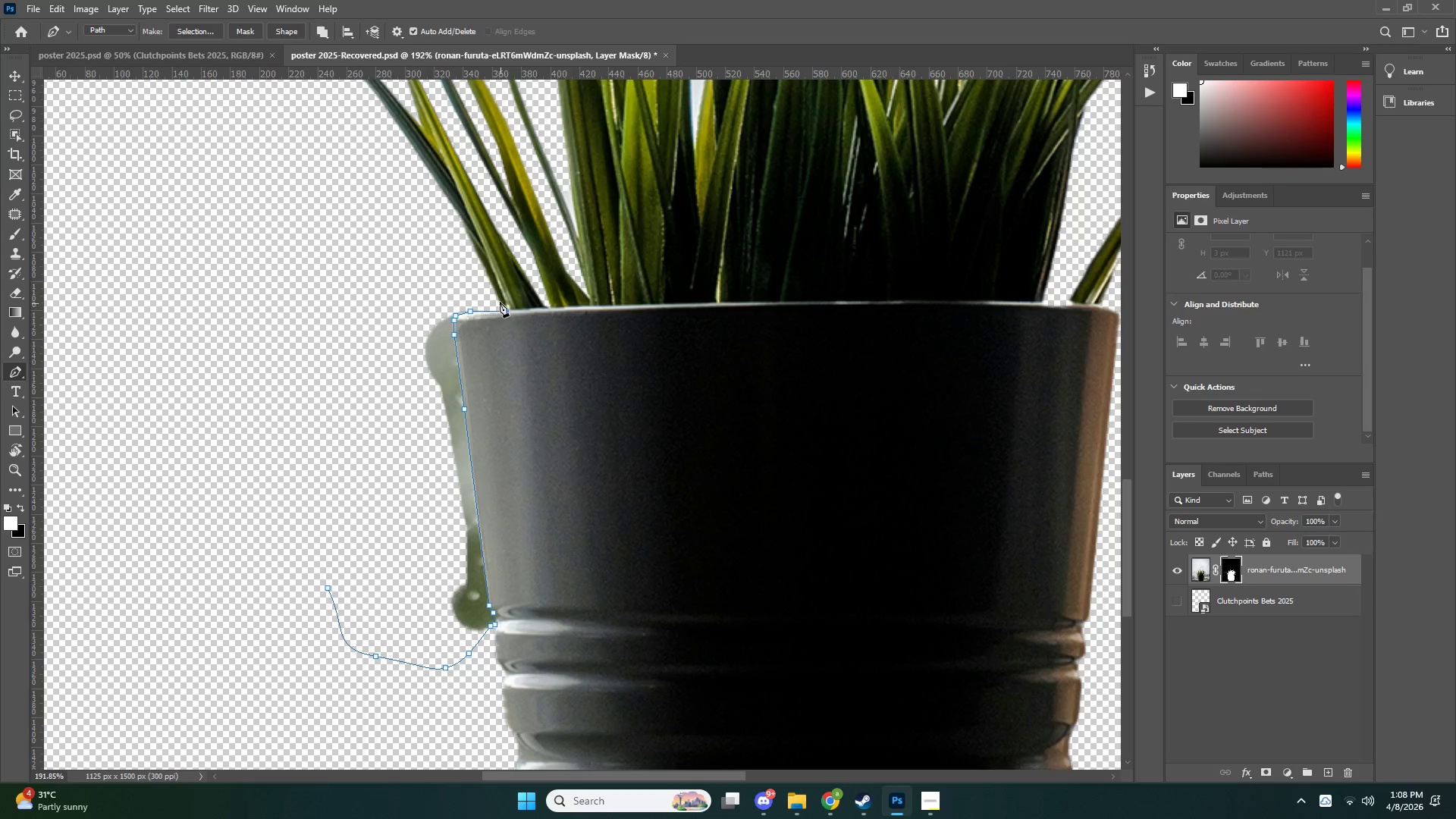 
left_click_drag(start_coordinate=[497, 301], to_coordinate=[475, 296])
 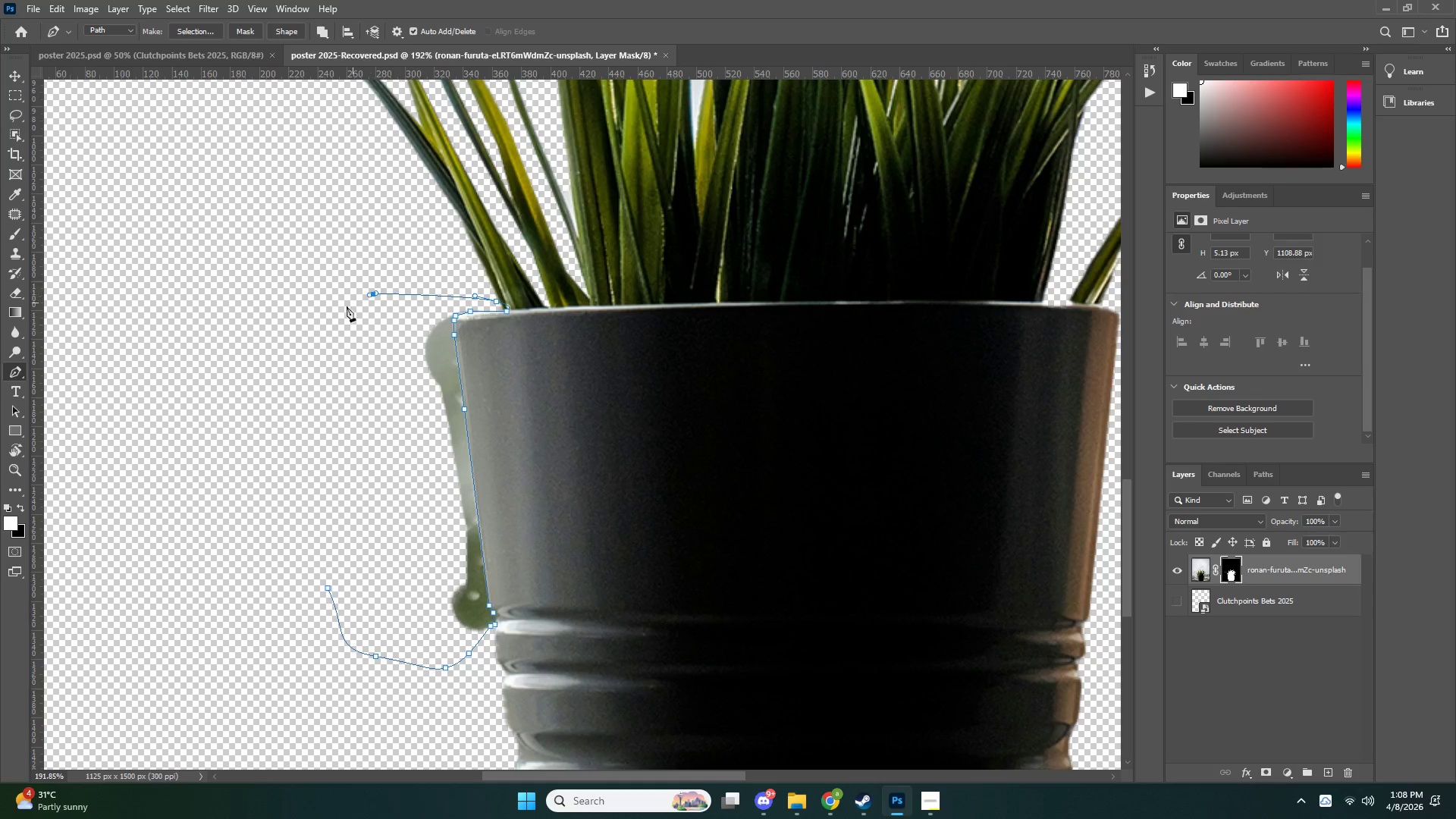 
left_click_drag(start_coordinate=[321, 322], to_coordinate=[309, 330])
 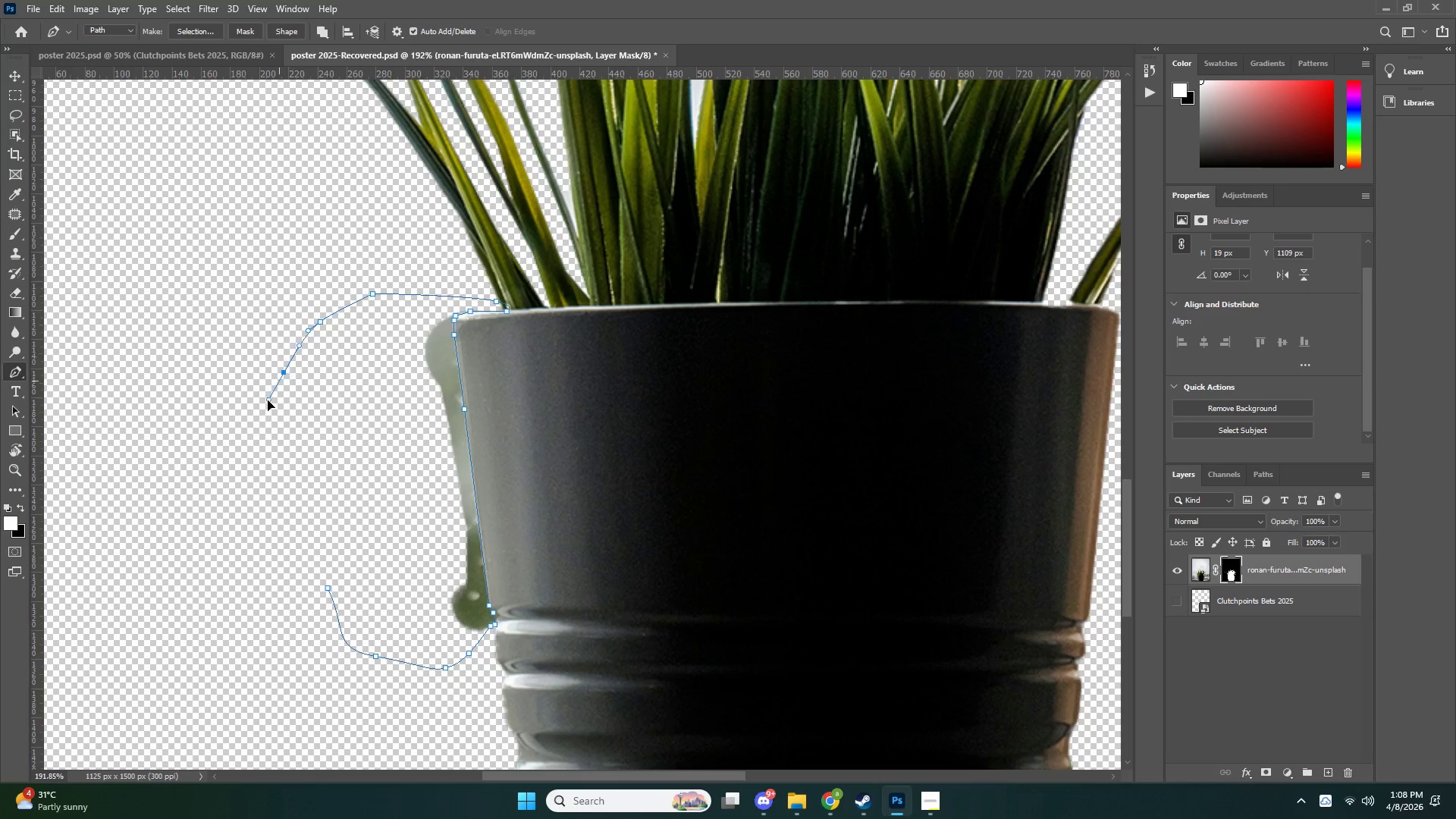 
left_click_drag(start_coordinate=[284, 372], to_coordinate=[268, 402])
 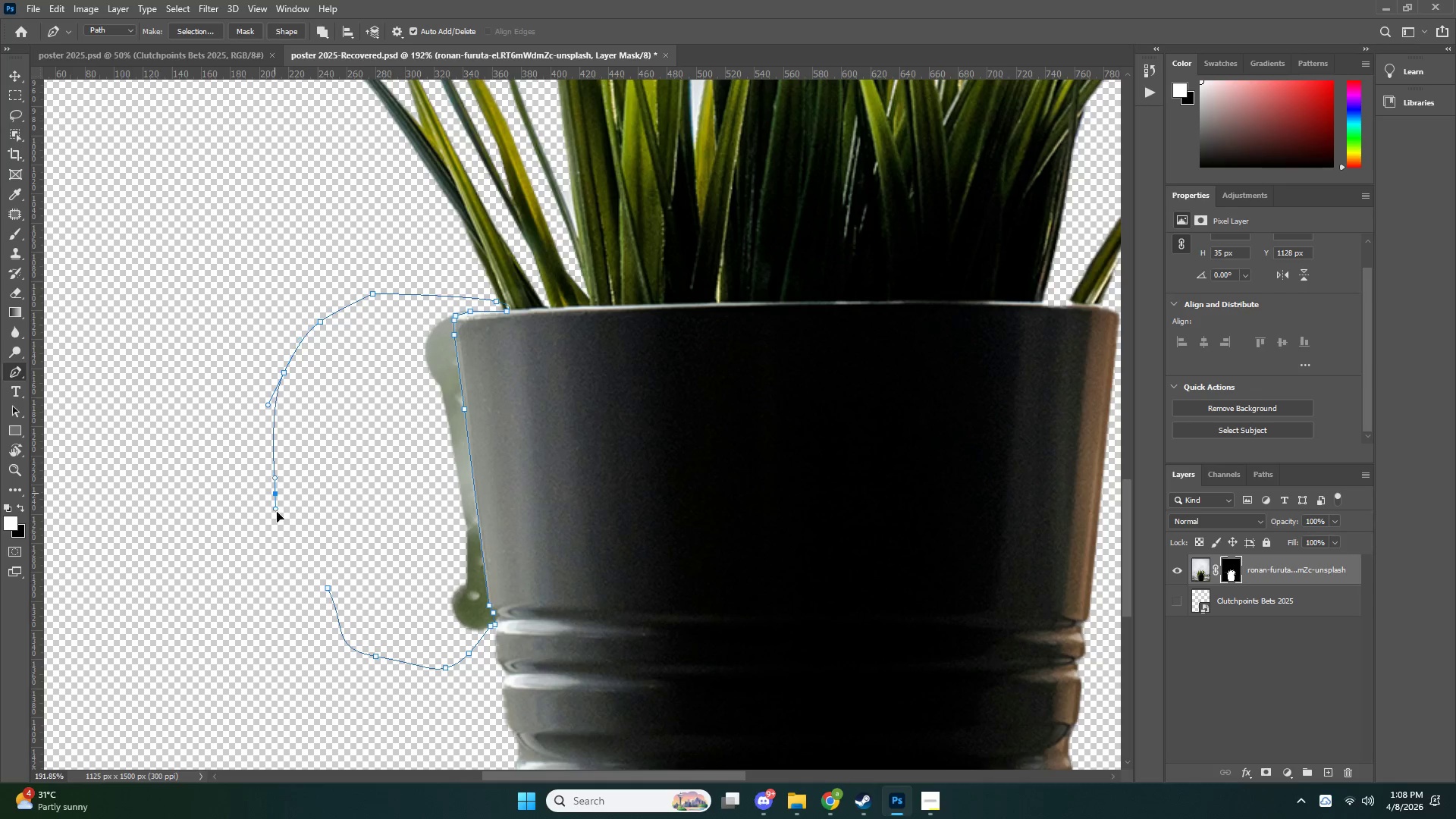 
left_click_drag(start_coordinate=[275, 493], to_coordinate=[276, 511])
 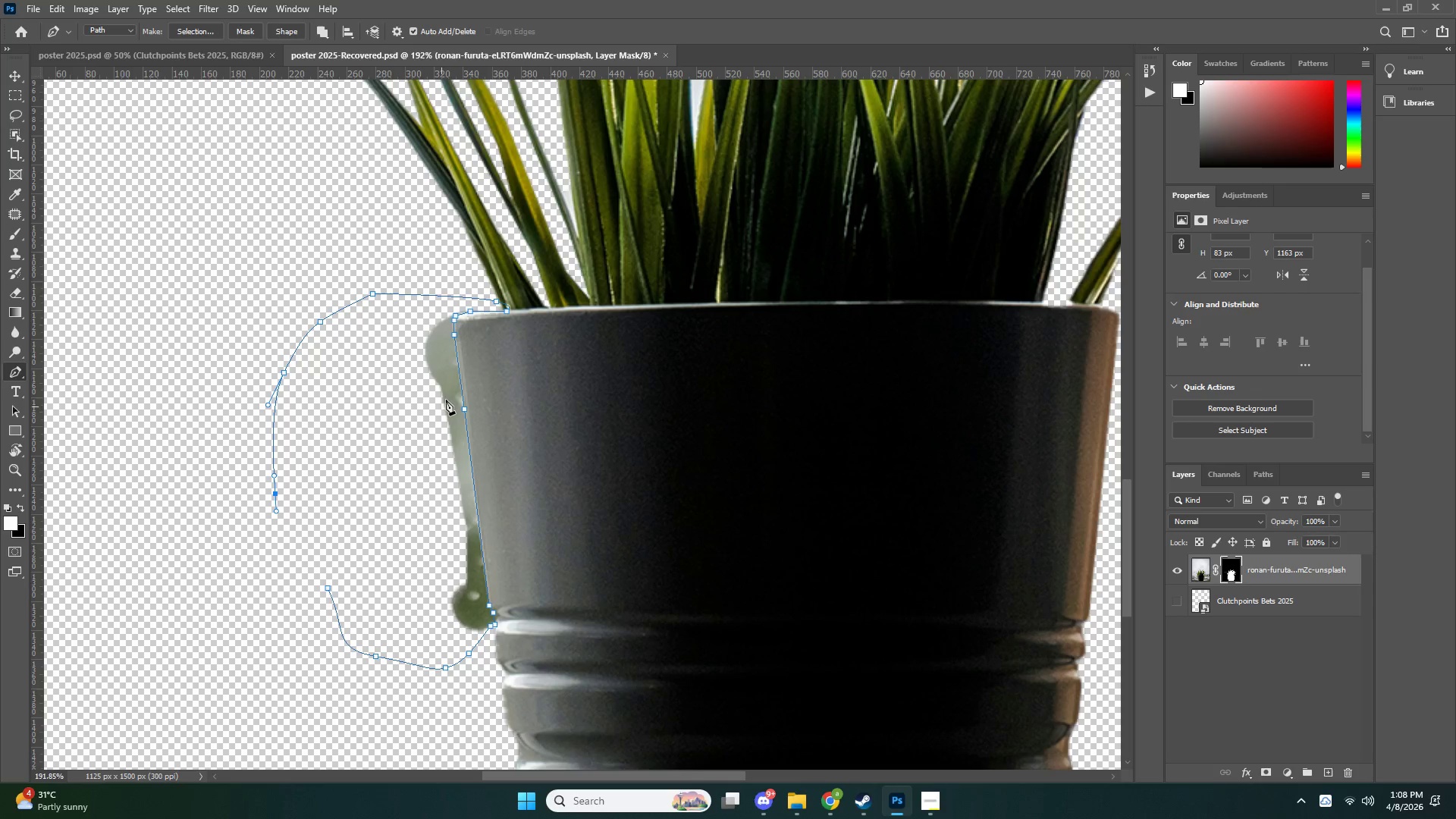 
key(Control+Z)
 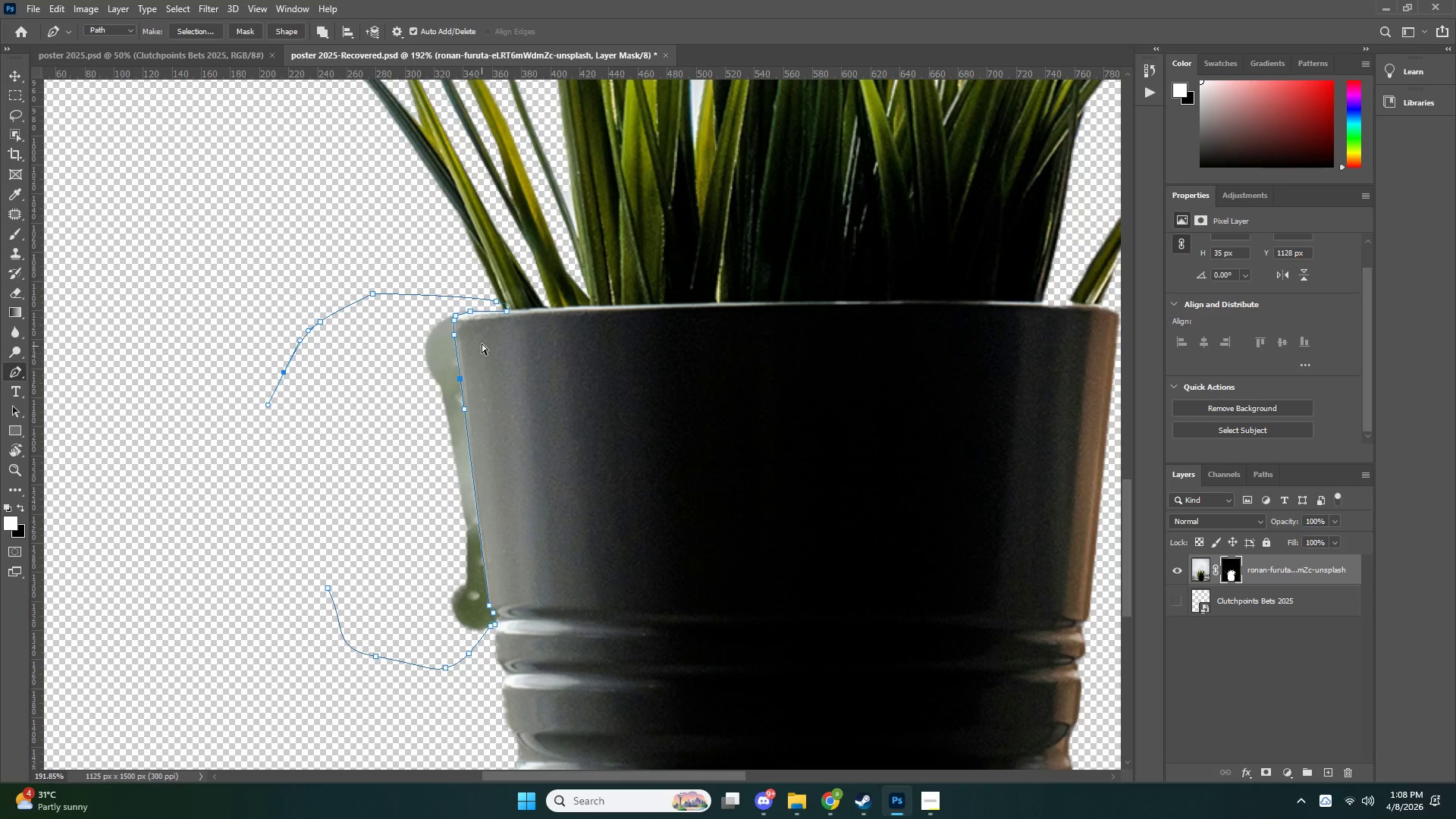 
key(Control+Z)
 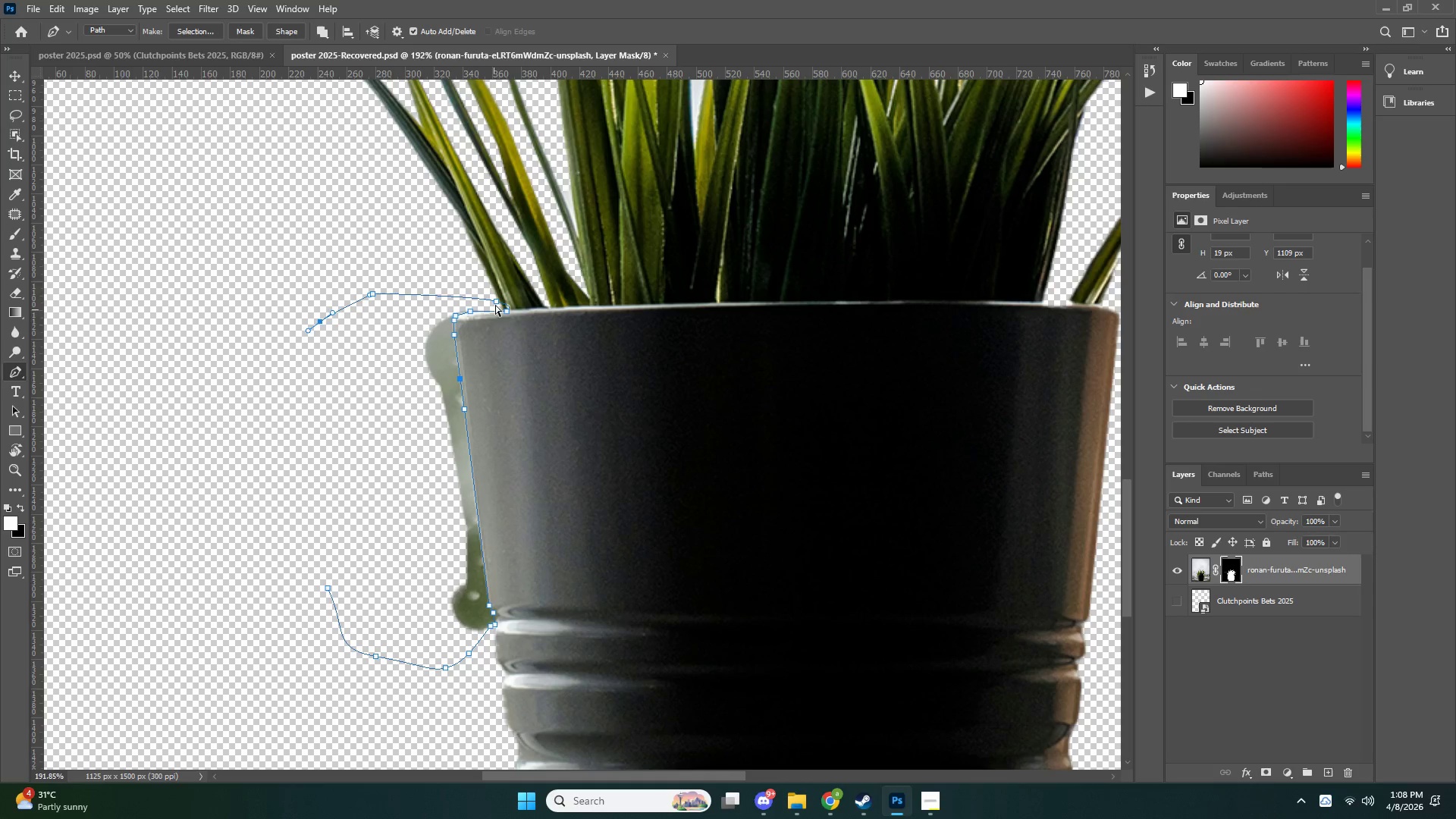 
key(Control+Z)
 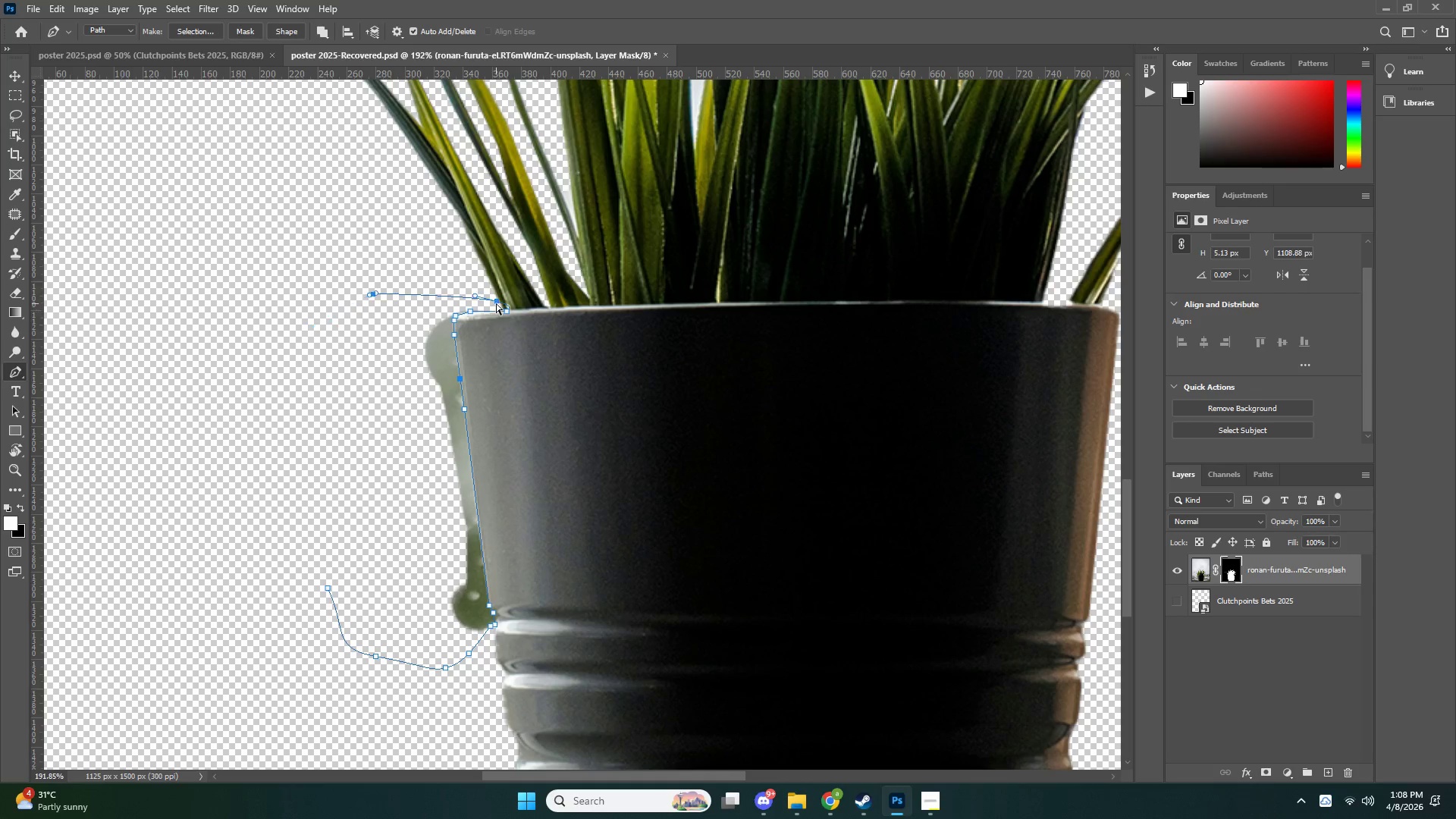 
key(Control+Z)
 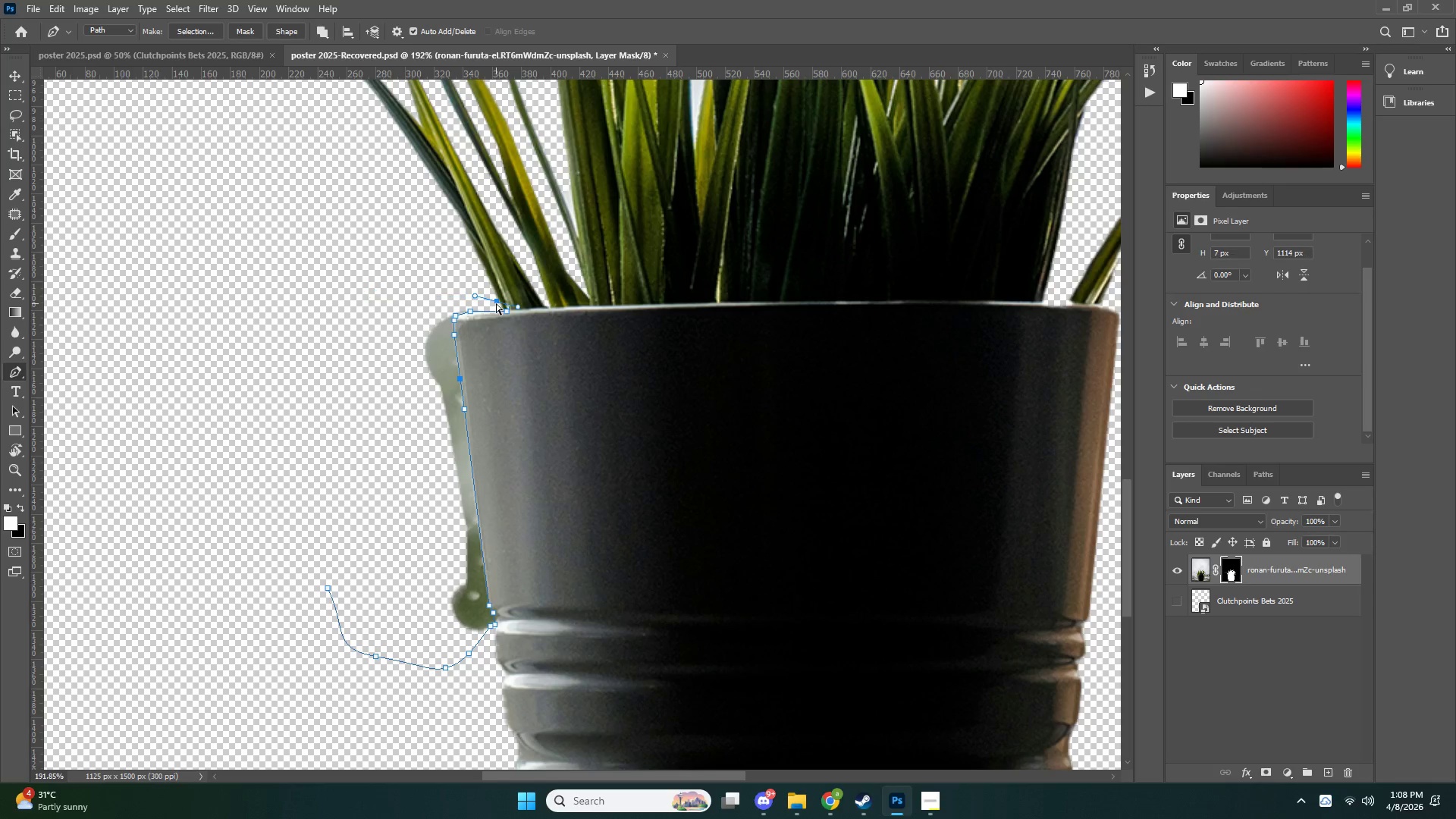 
key(Control+Z)
 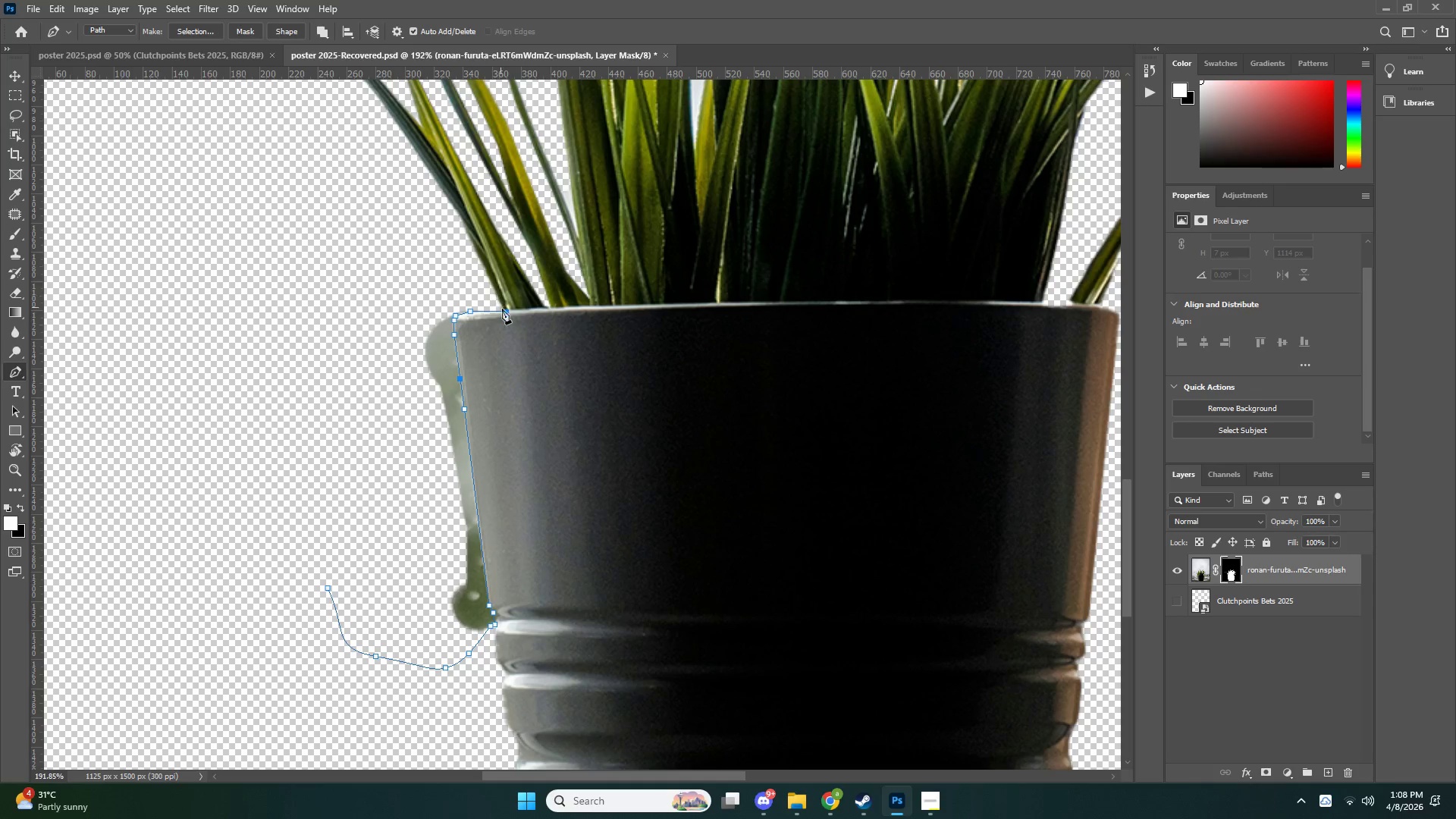 
key(Control+ControlLeft)
 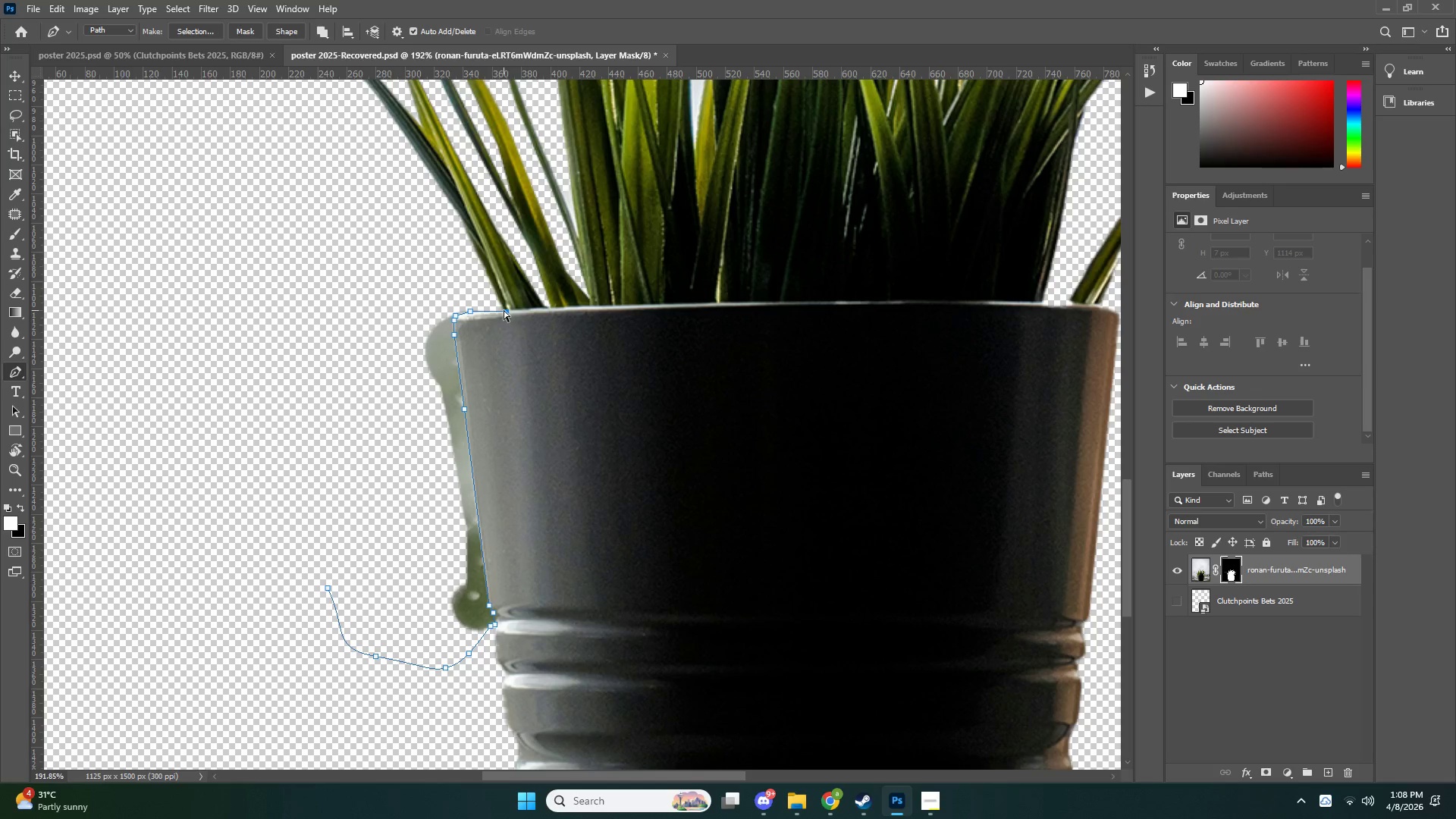 
key(Control+Z)
 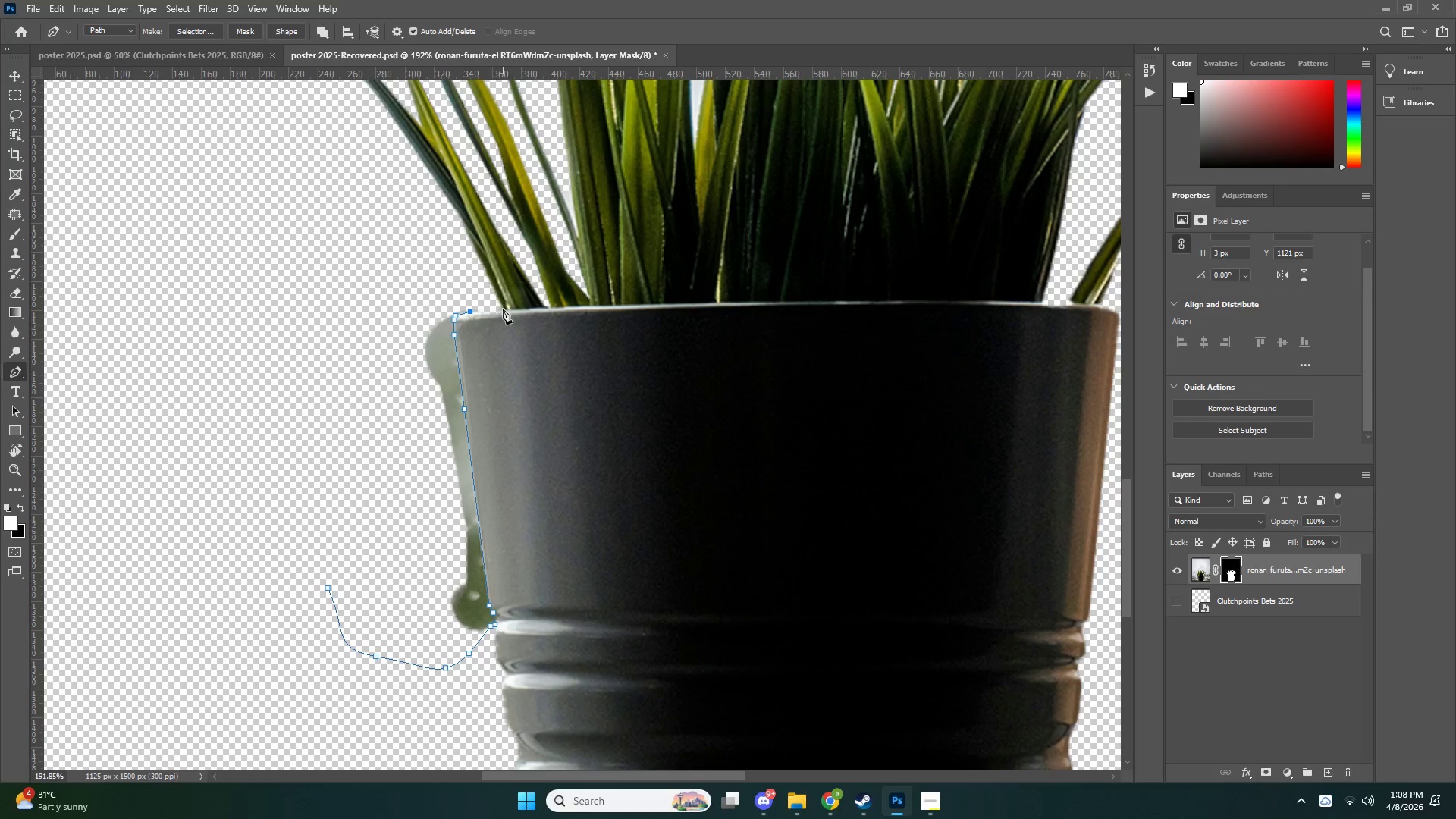 
left_click([500, 310])
 